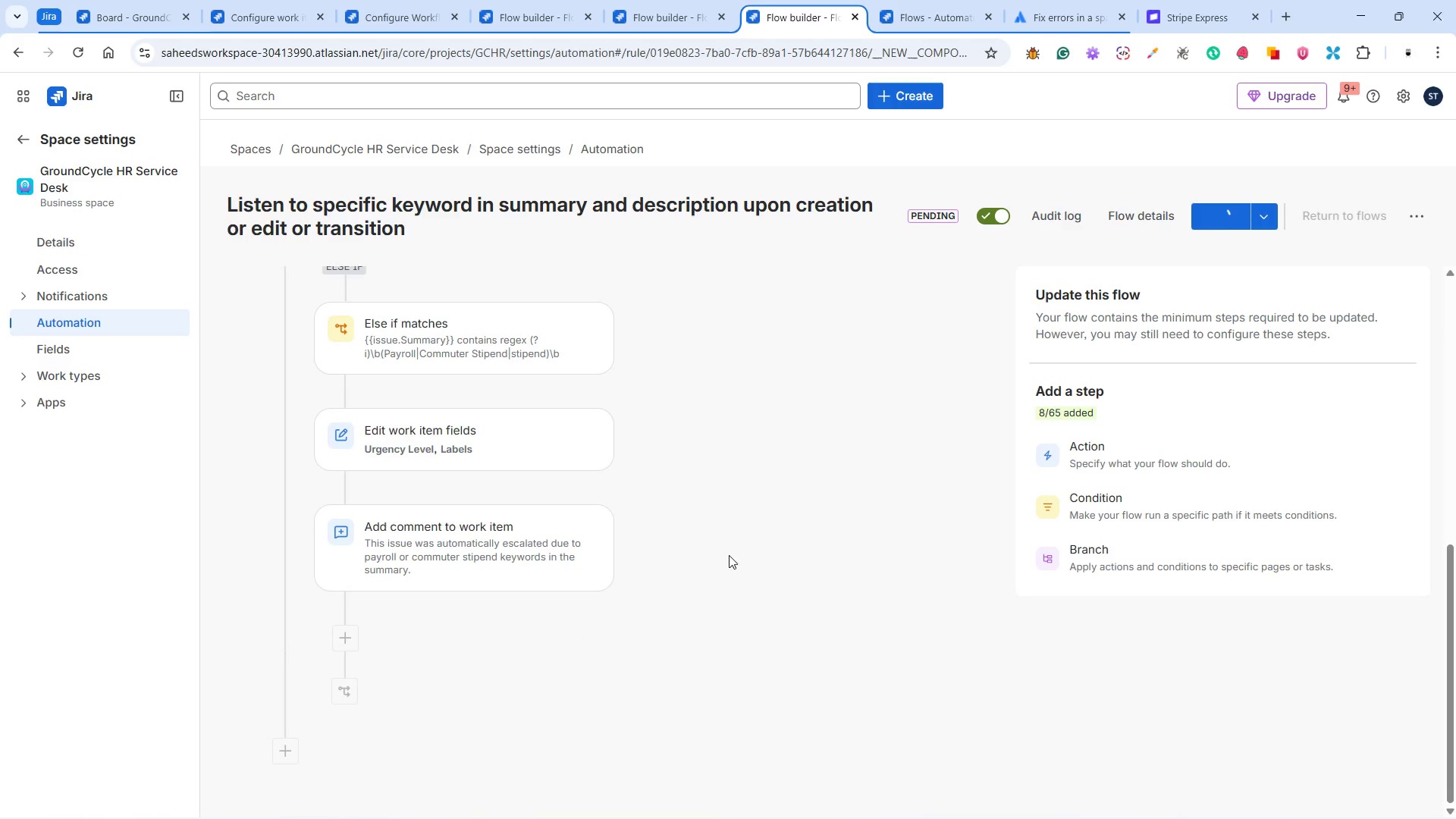 
scroll: coordinate [724, 557], scroll_direction: up, amount: 10.0
 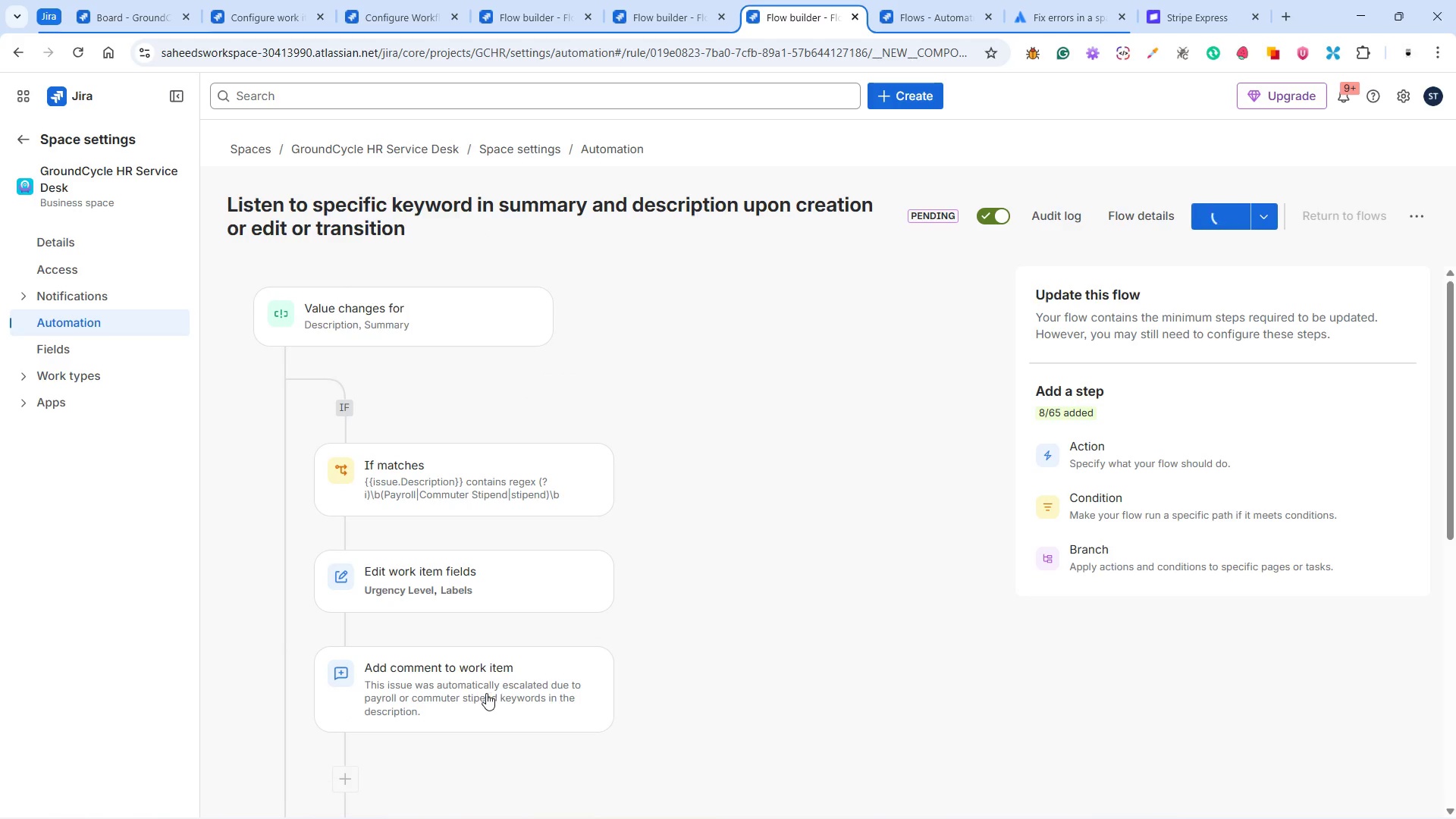 
scroll: coordinate [494, 619], scroll_direction: down, amount: 8.0
 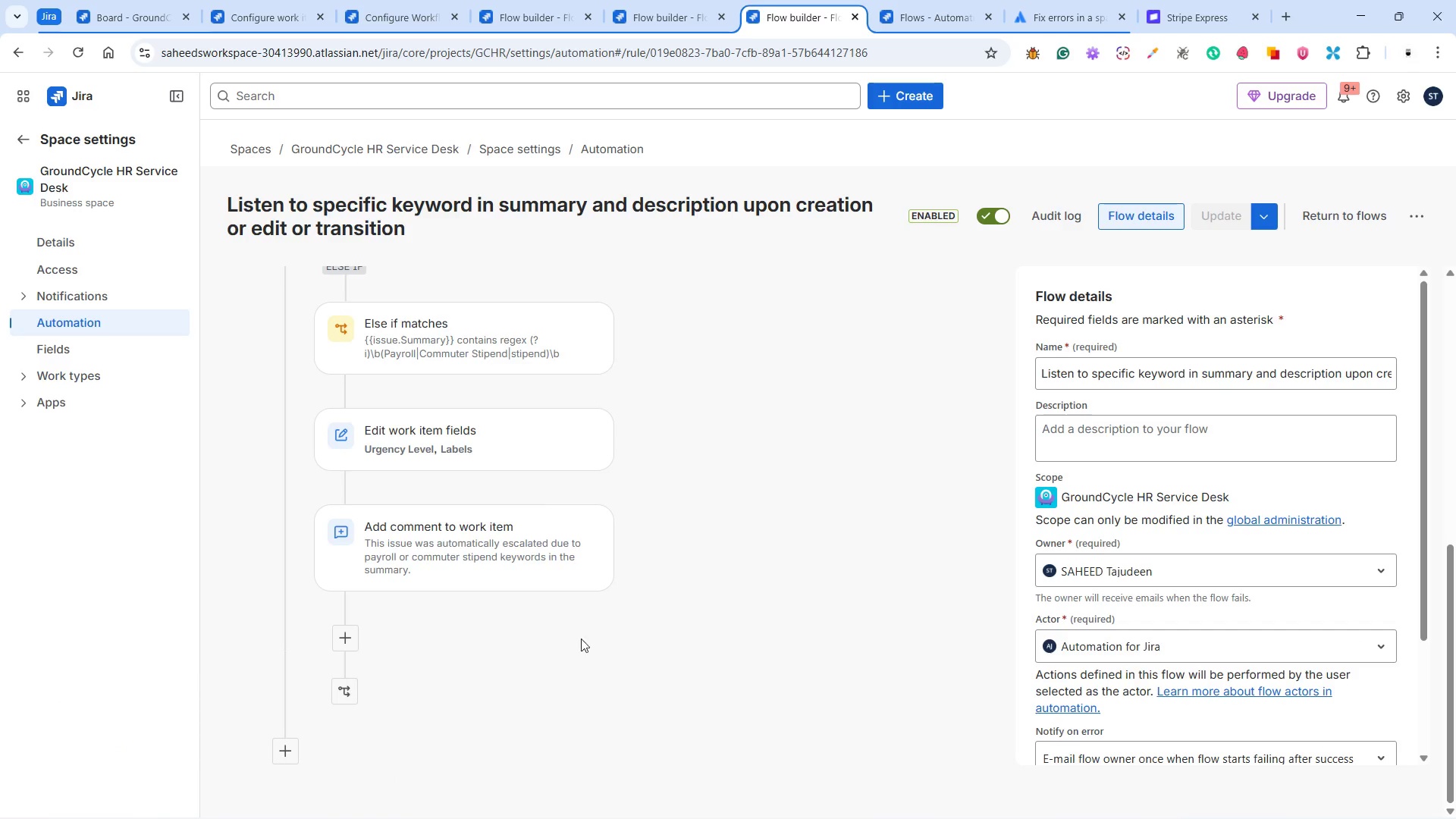 
scroll: coordinate [625, 638], scroll_direction: up, amount: 6.0
 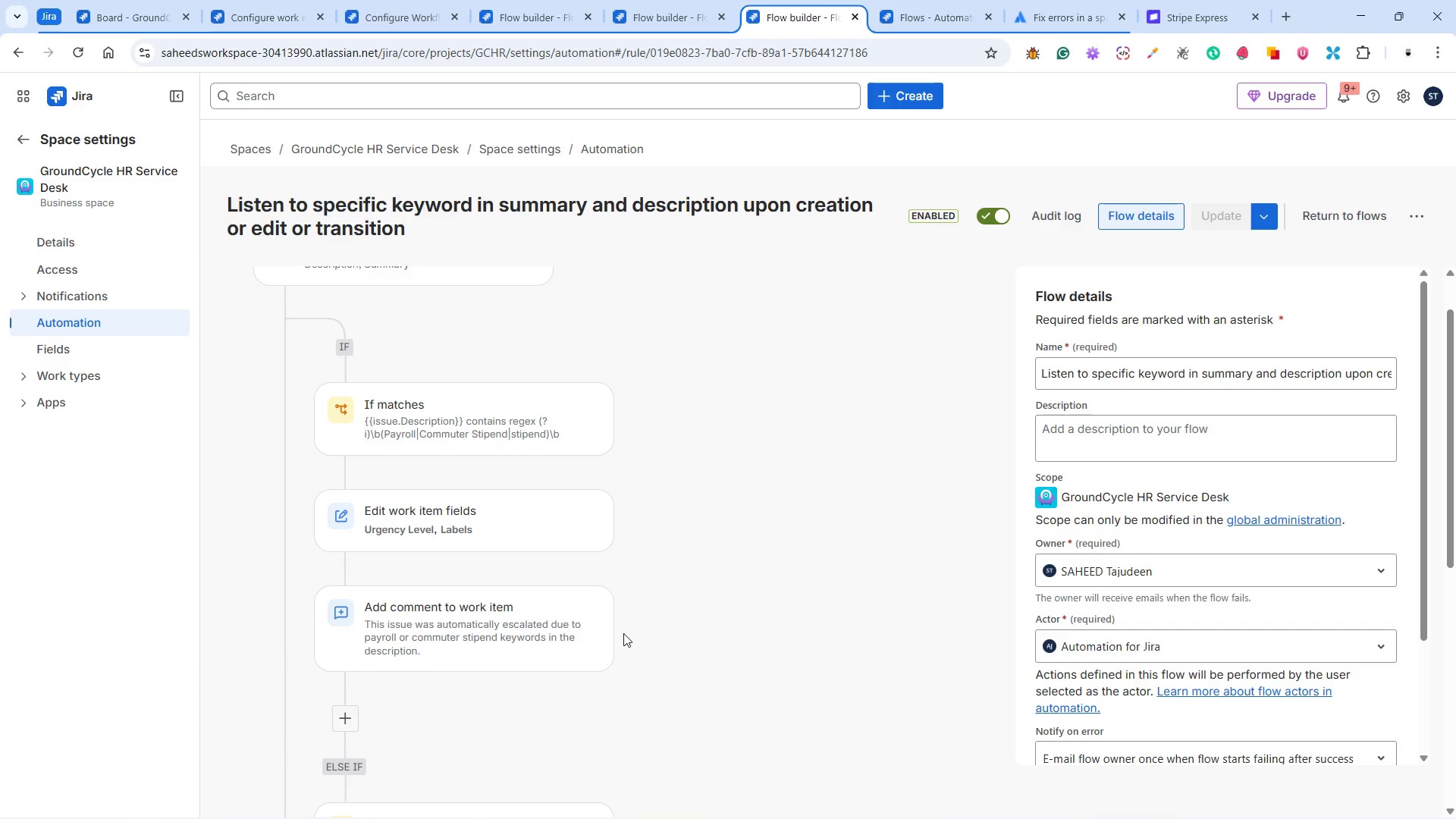 
scroll: coordinate [623, 633], scroll_direction: down, amount: 4.0
 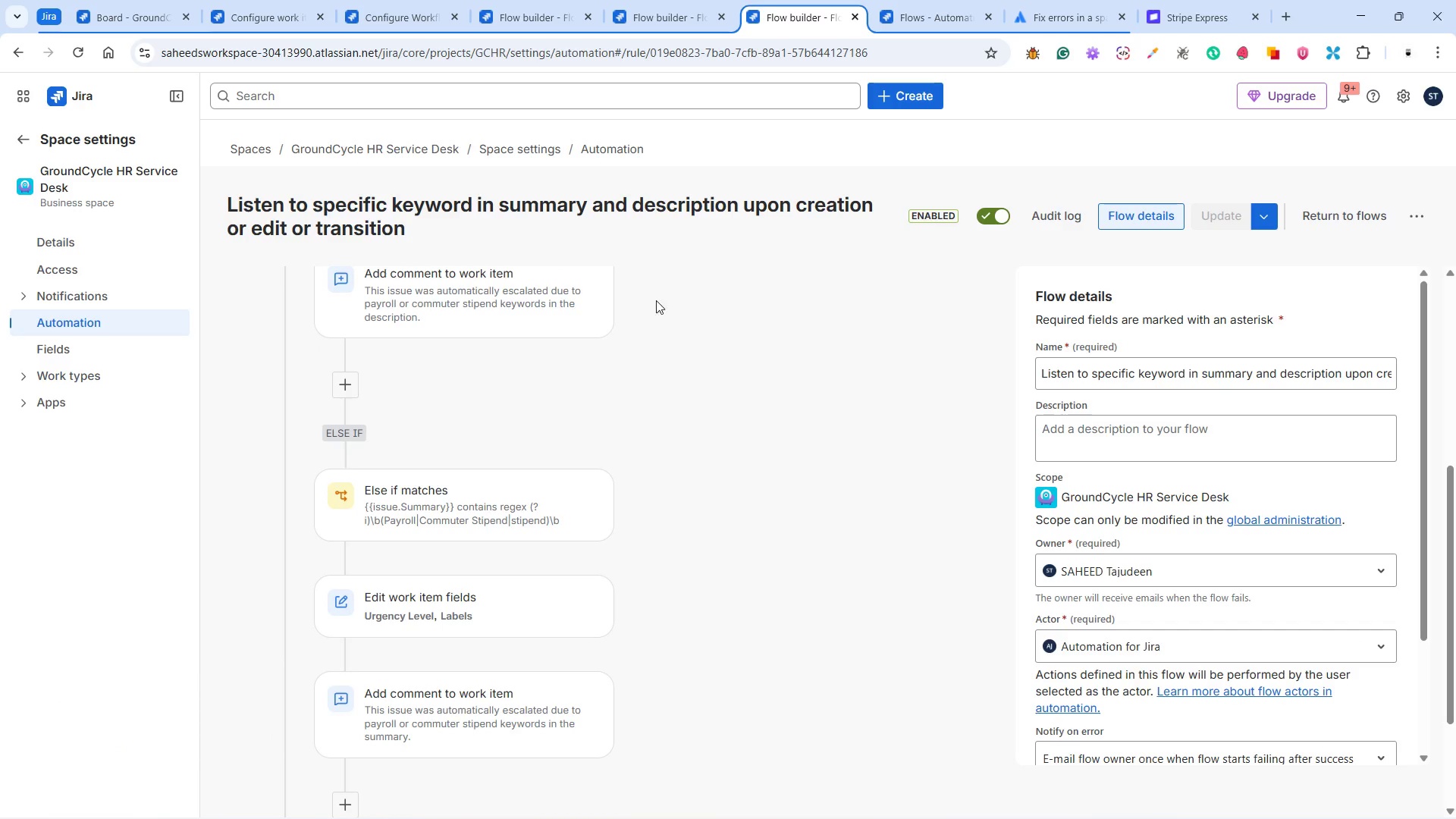 
scroll: coordinate [535, 450], scroll_direction: up, amount: 6.0
 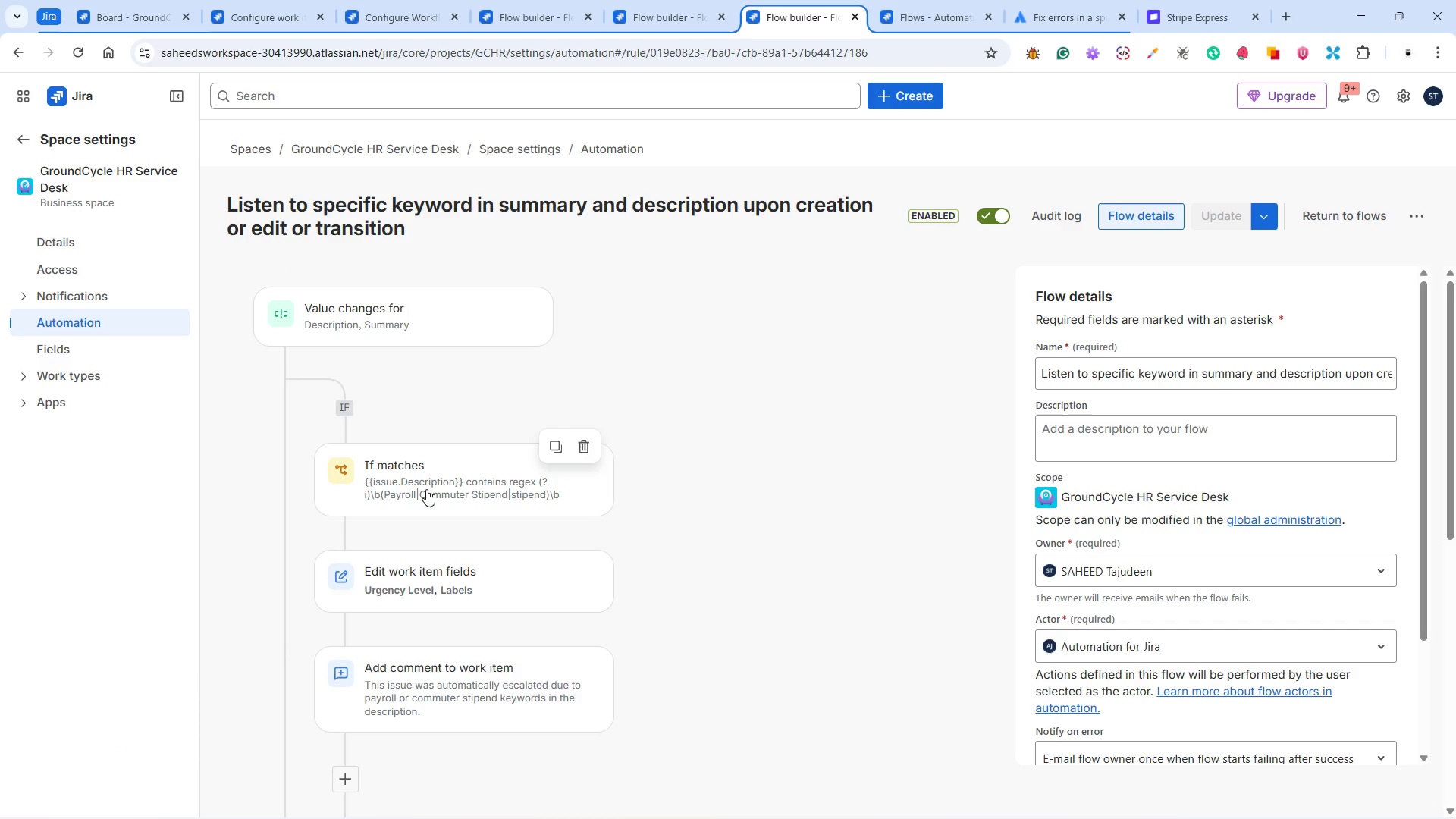 
scroll: coordinate [425, 485], scroll_direction: down, amount: 7.0
 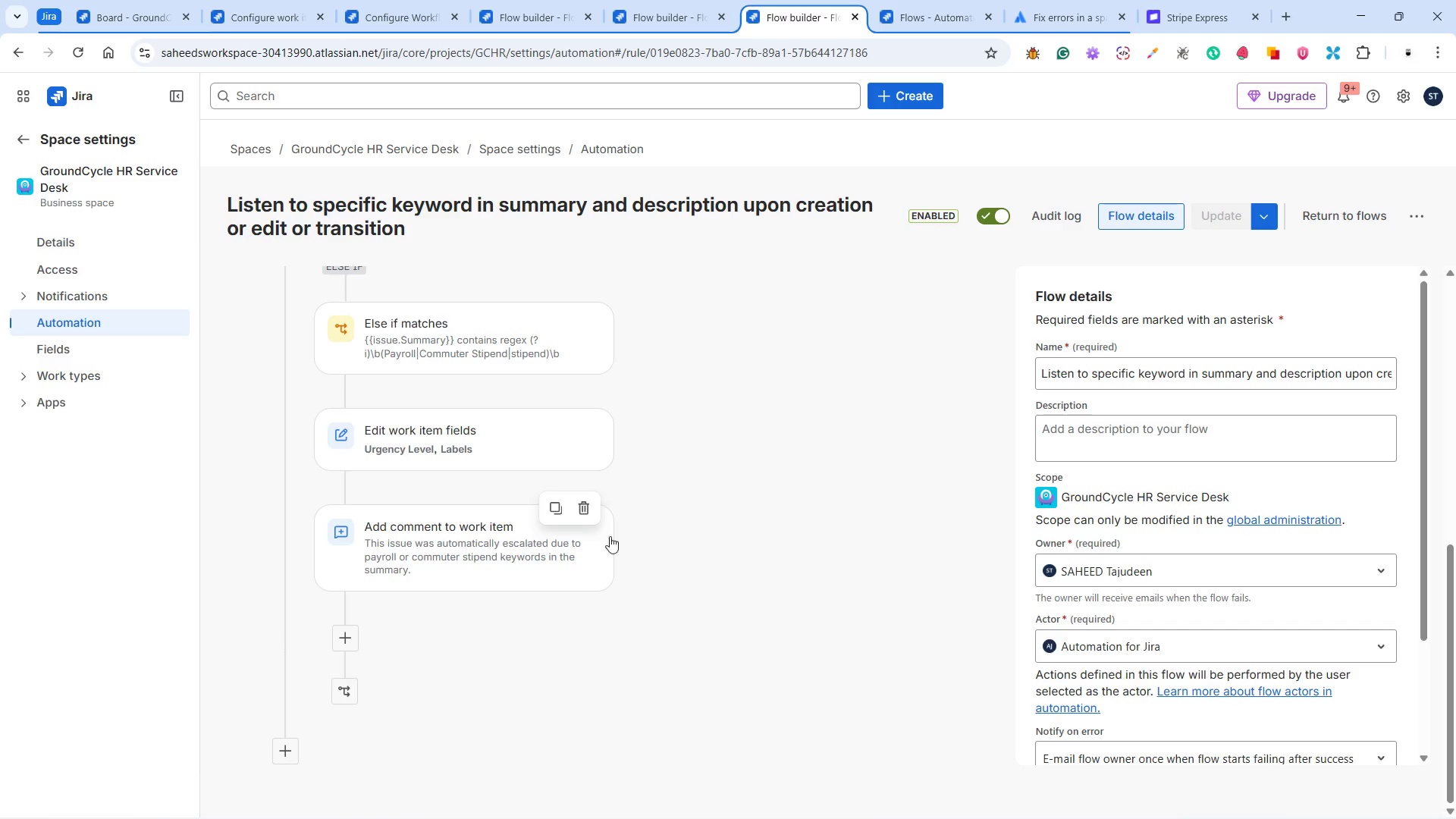 
wait(8.54)
 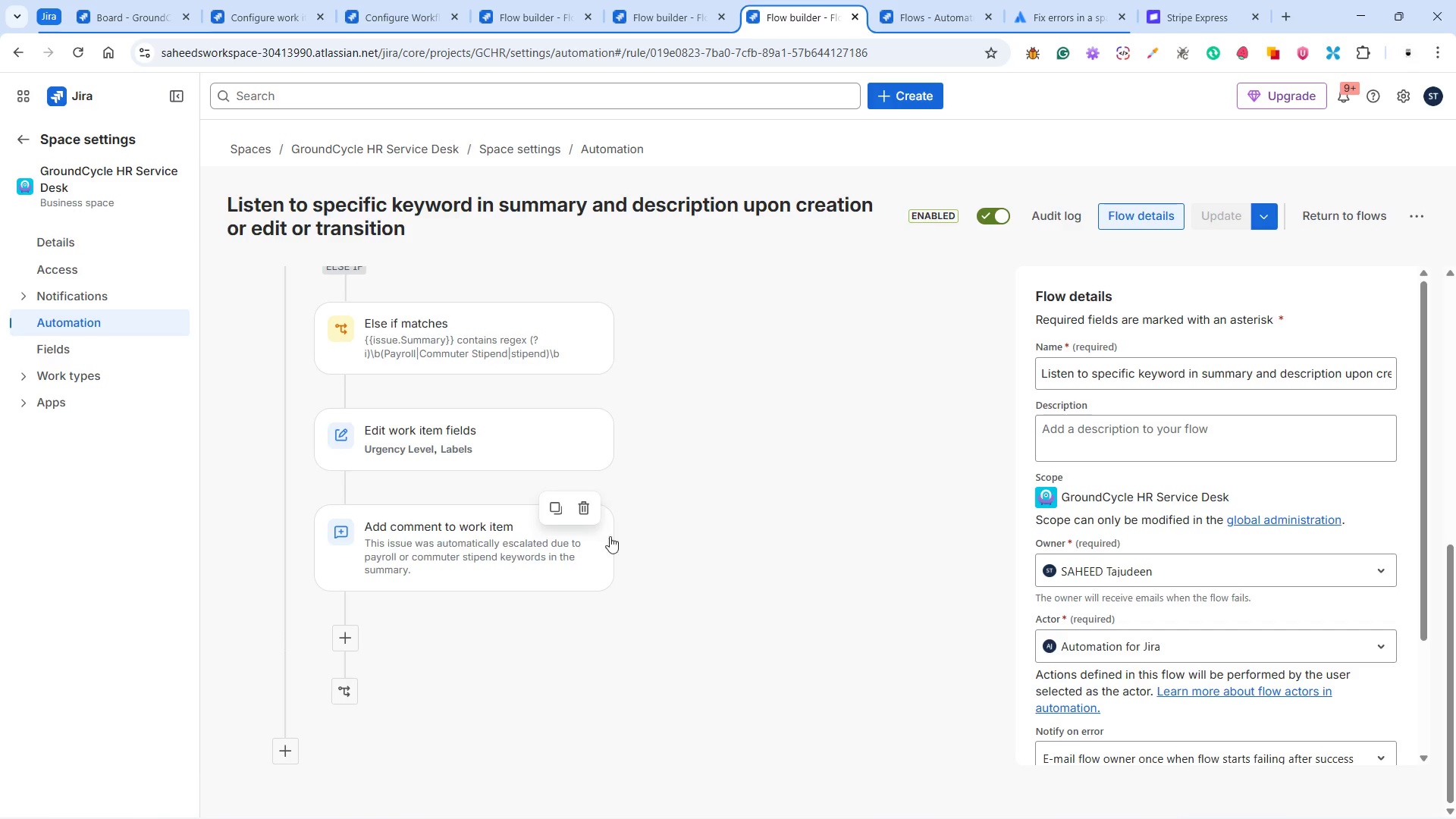 
left_click([135, 11])
 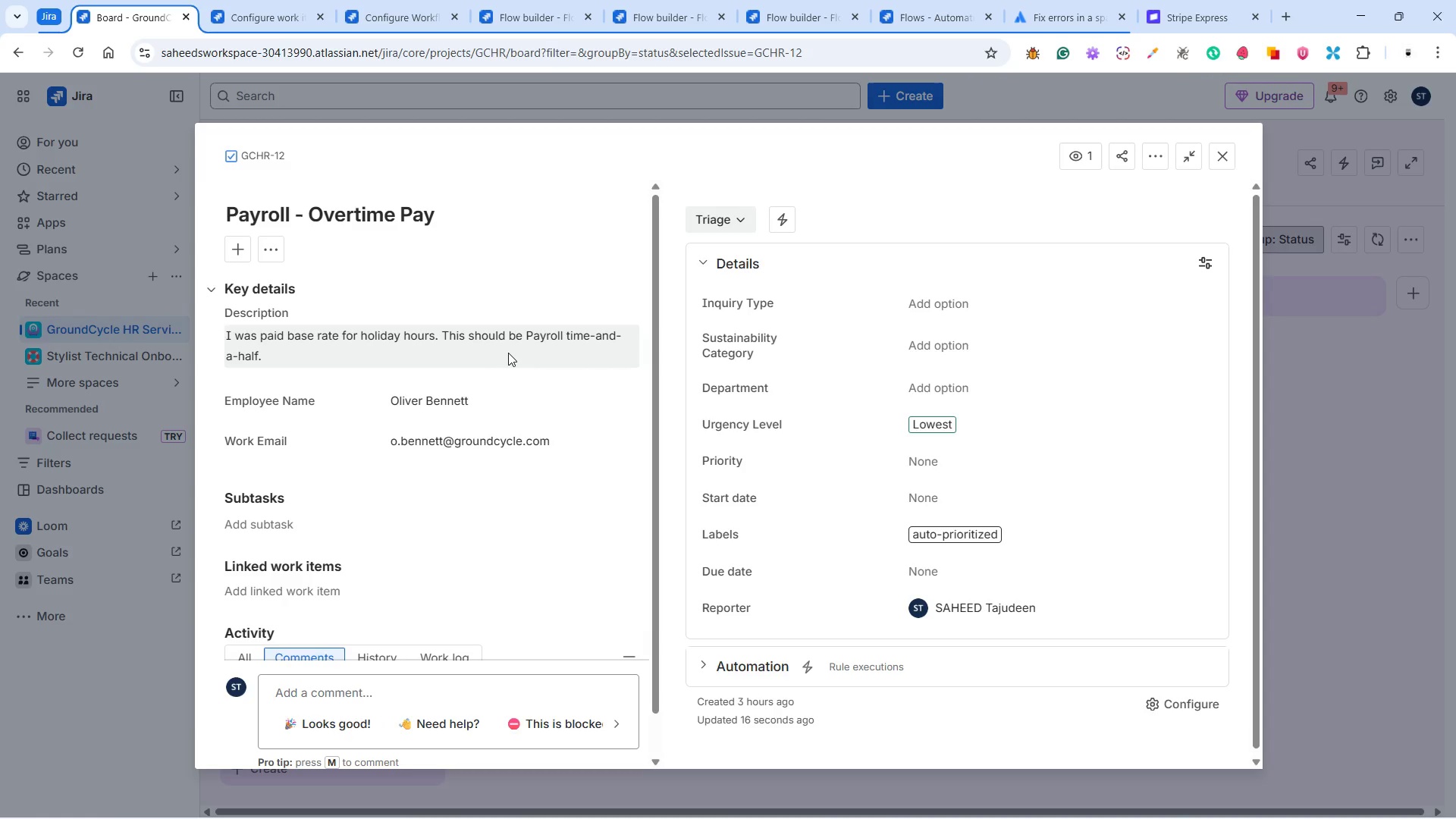 
wait(5.14)
 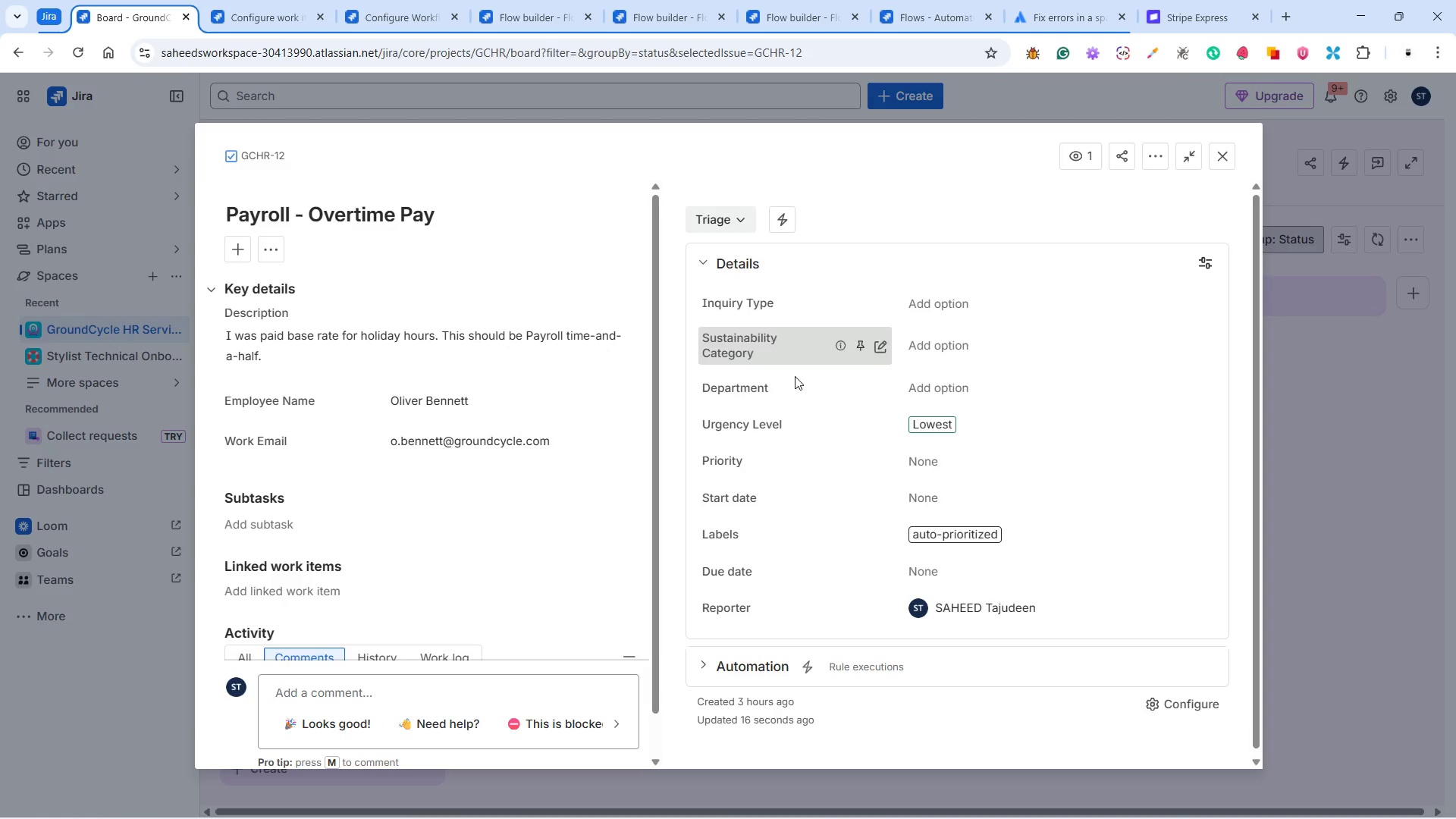 
scroll: coordinate [525, 461], scroll_direction: down, amount: 5.0
 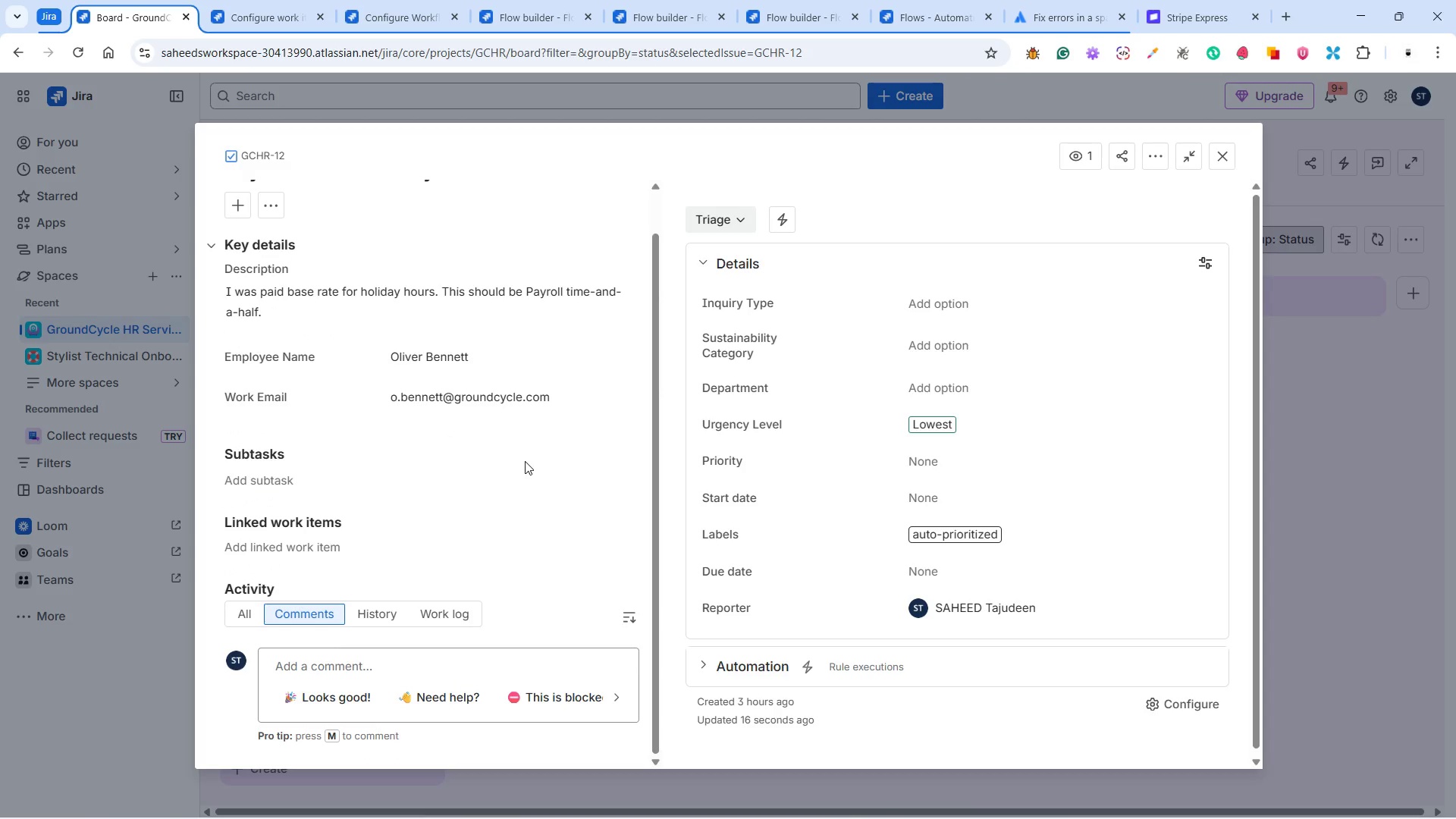 
scroll: coordinate [525, 460], scroll_direction: up, amount: 6.0
 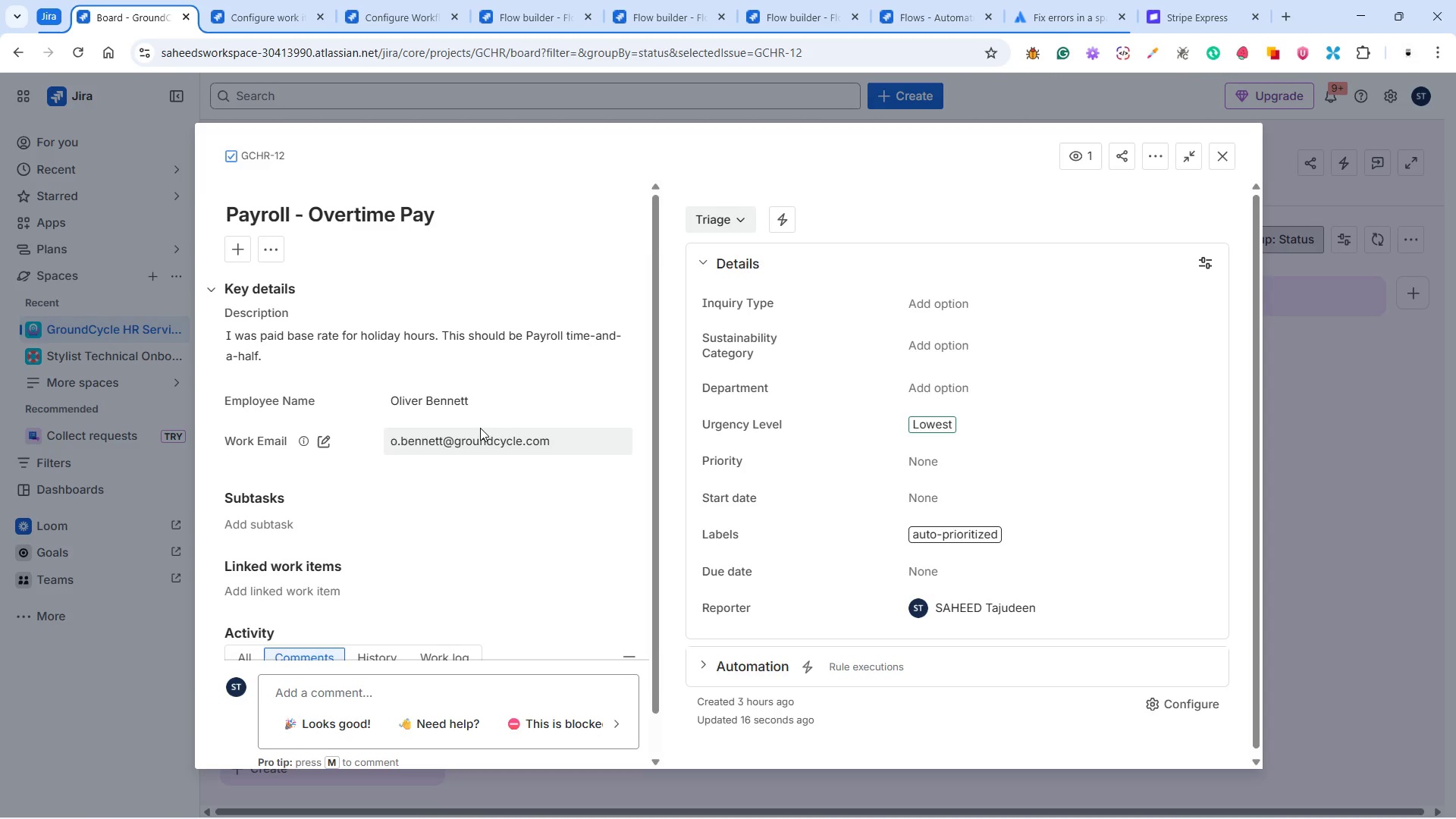 
scroll: coordinate [435, 604], scroll_direction: down, amount: 8.0
 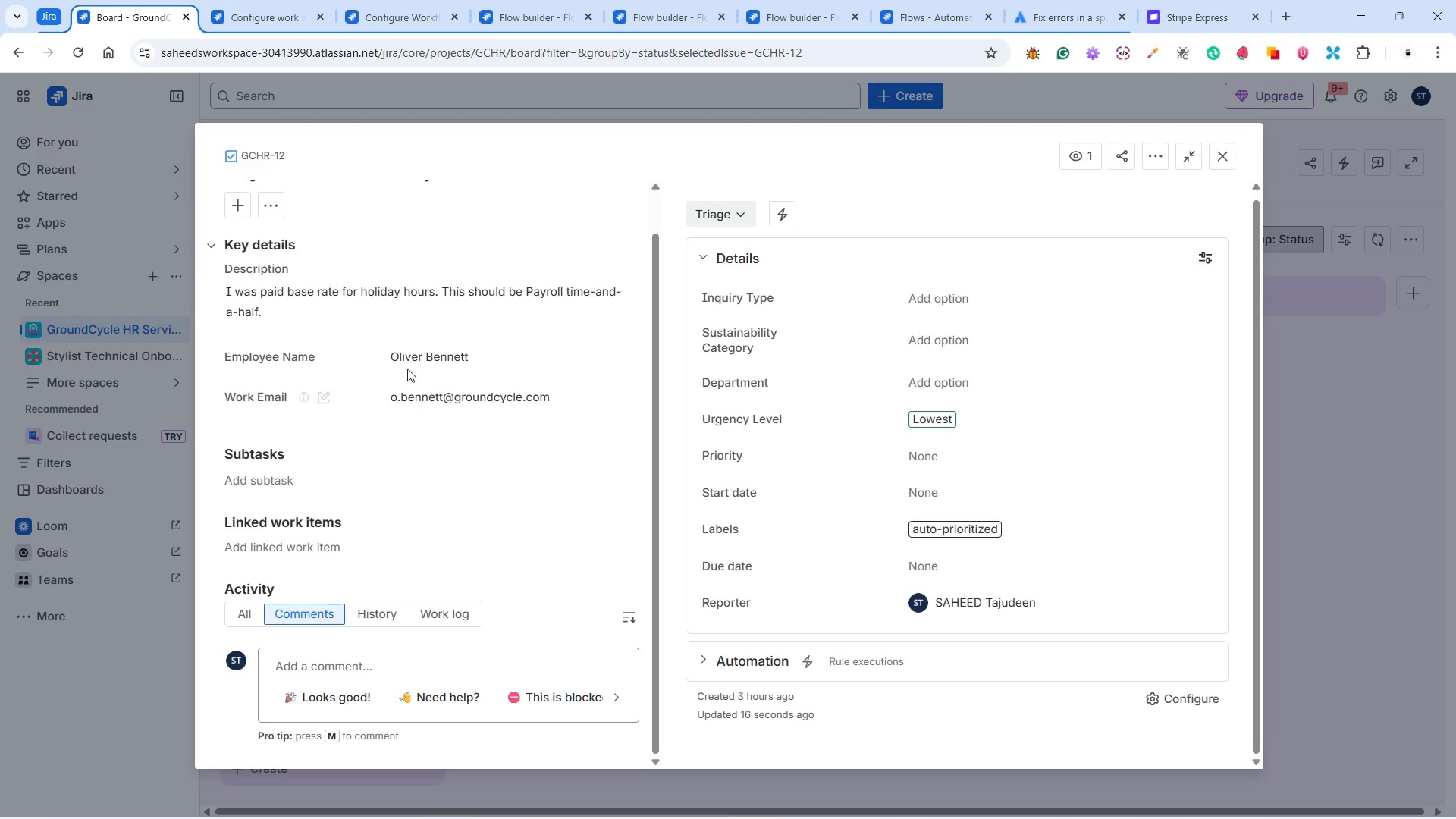 
scroll: coordinate [403, 362], scroll_direction: up, amount: 3.0
 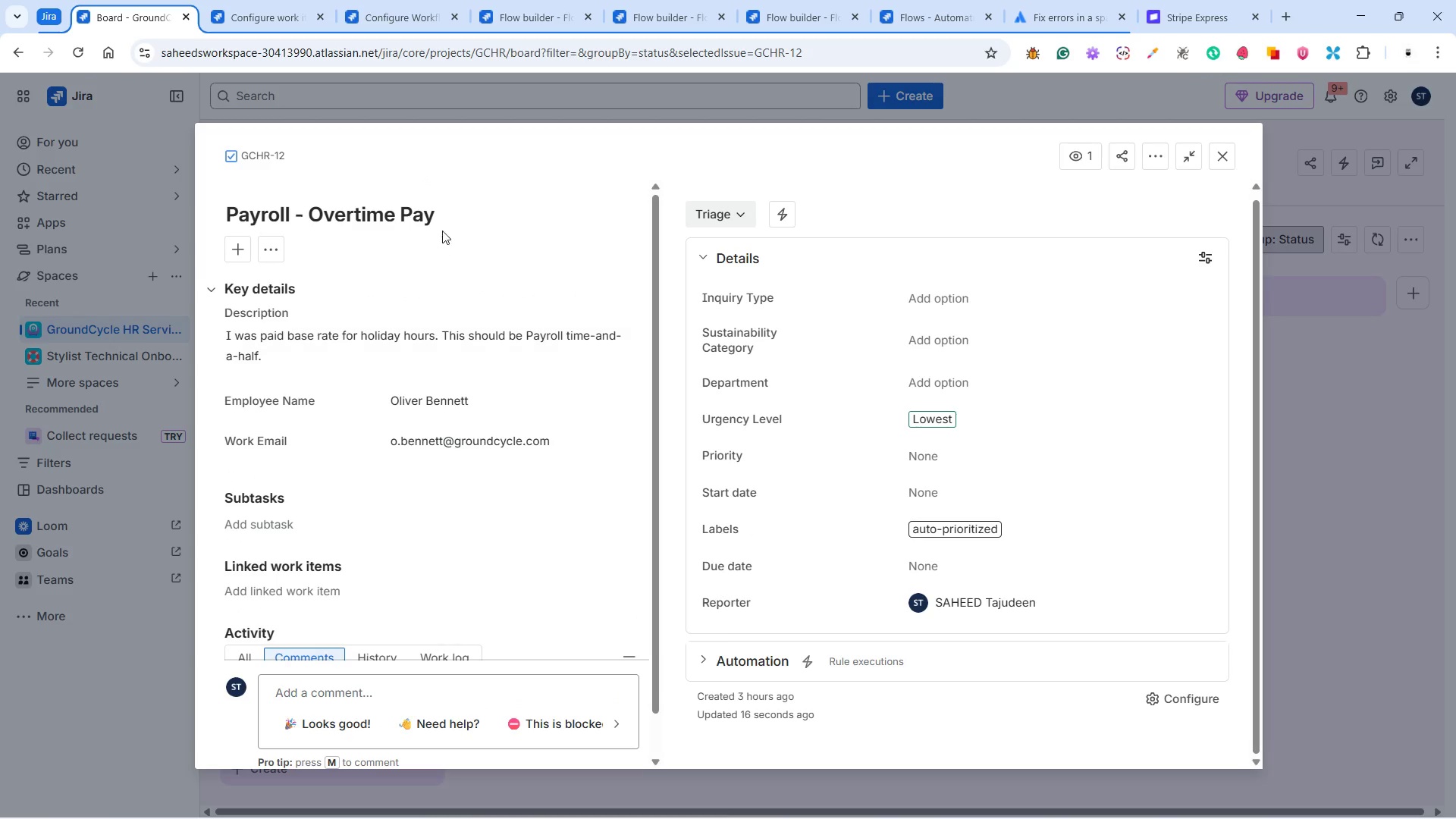 
left_click([443, 216])
 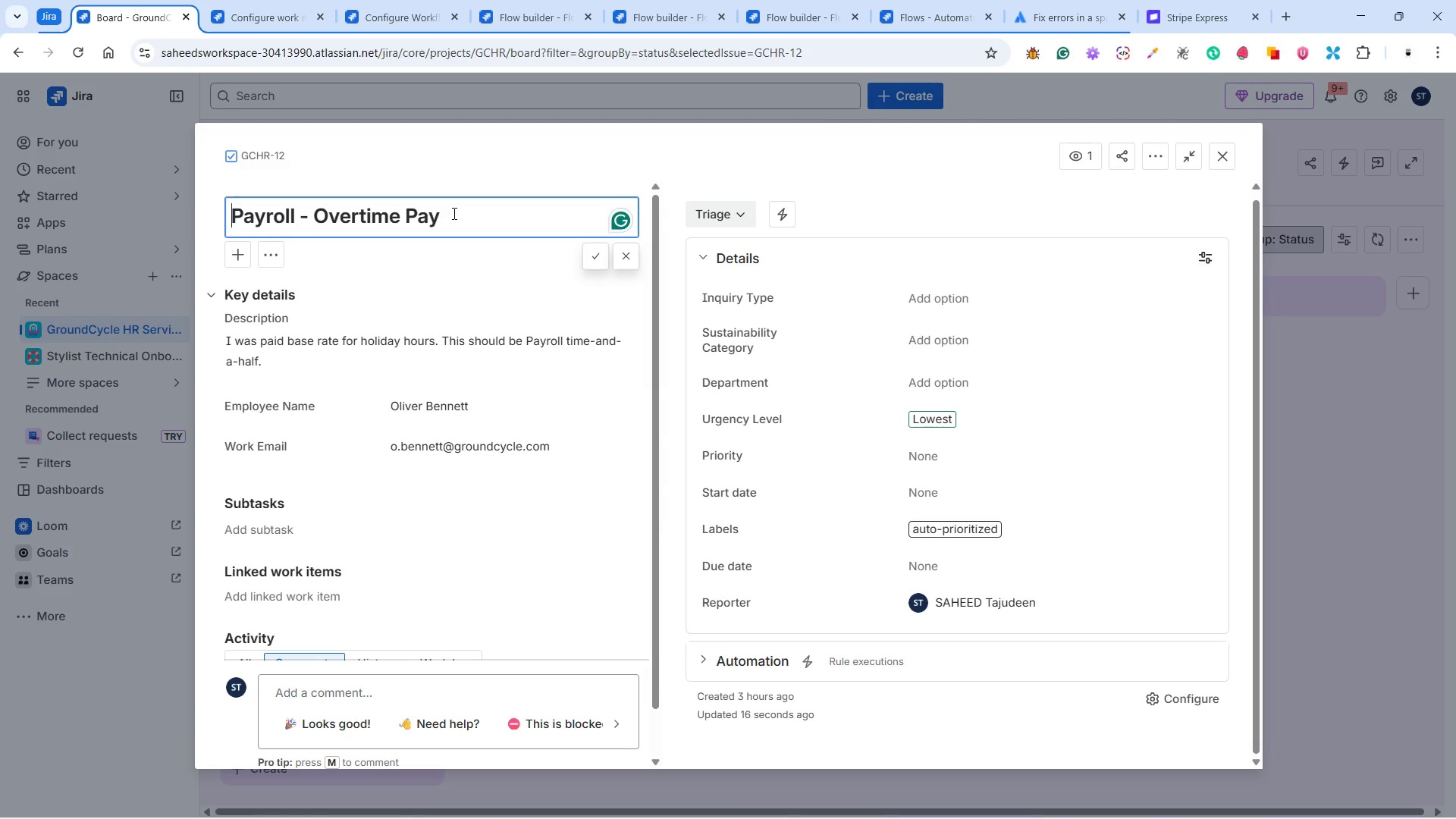 
left_click([453, 213])
 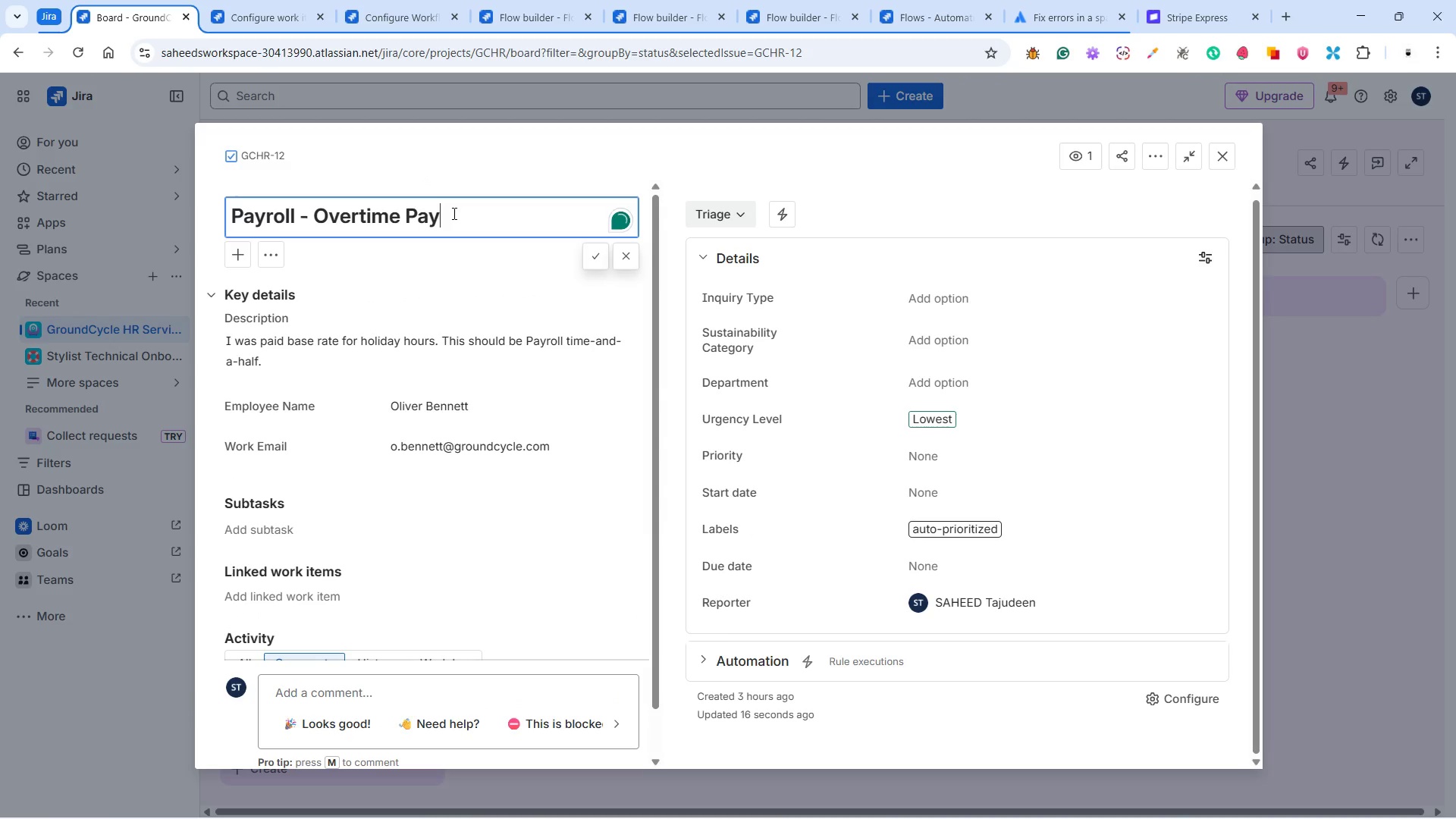 
type(men)
 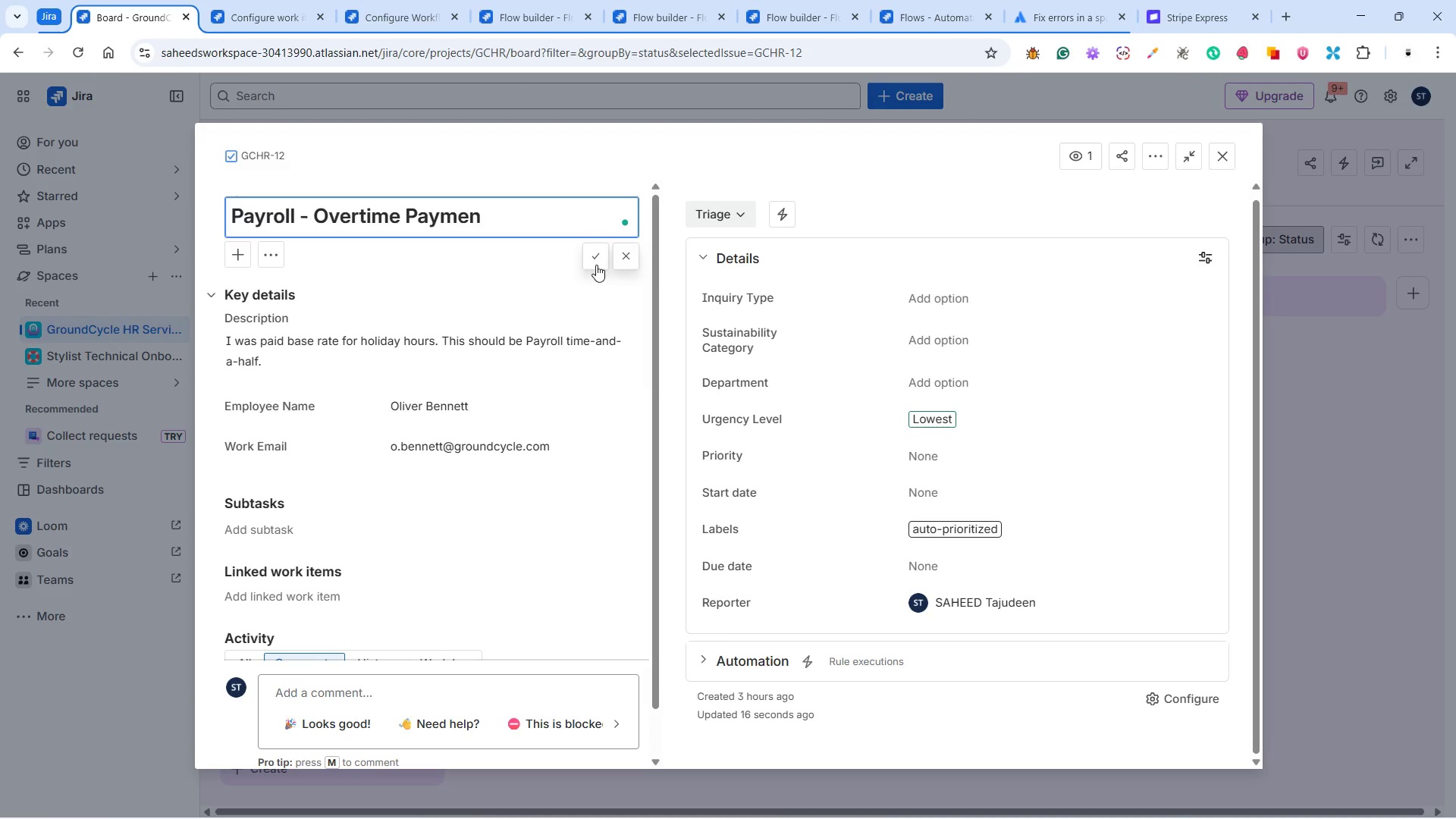 
left_click([592, 257])
 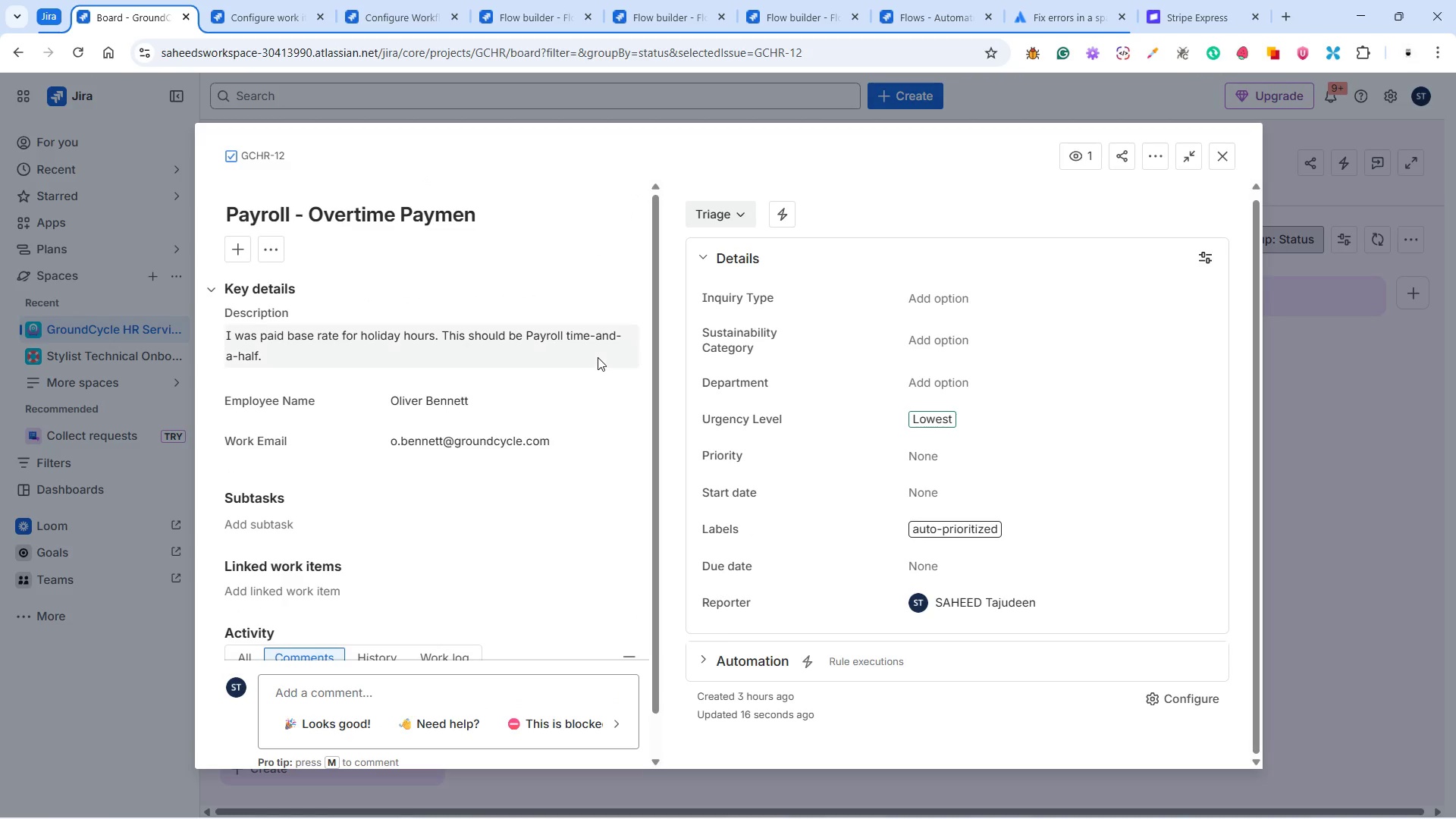 
scroll: coordinate [595, 358], scroll_direction: down, amount: 9.0
 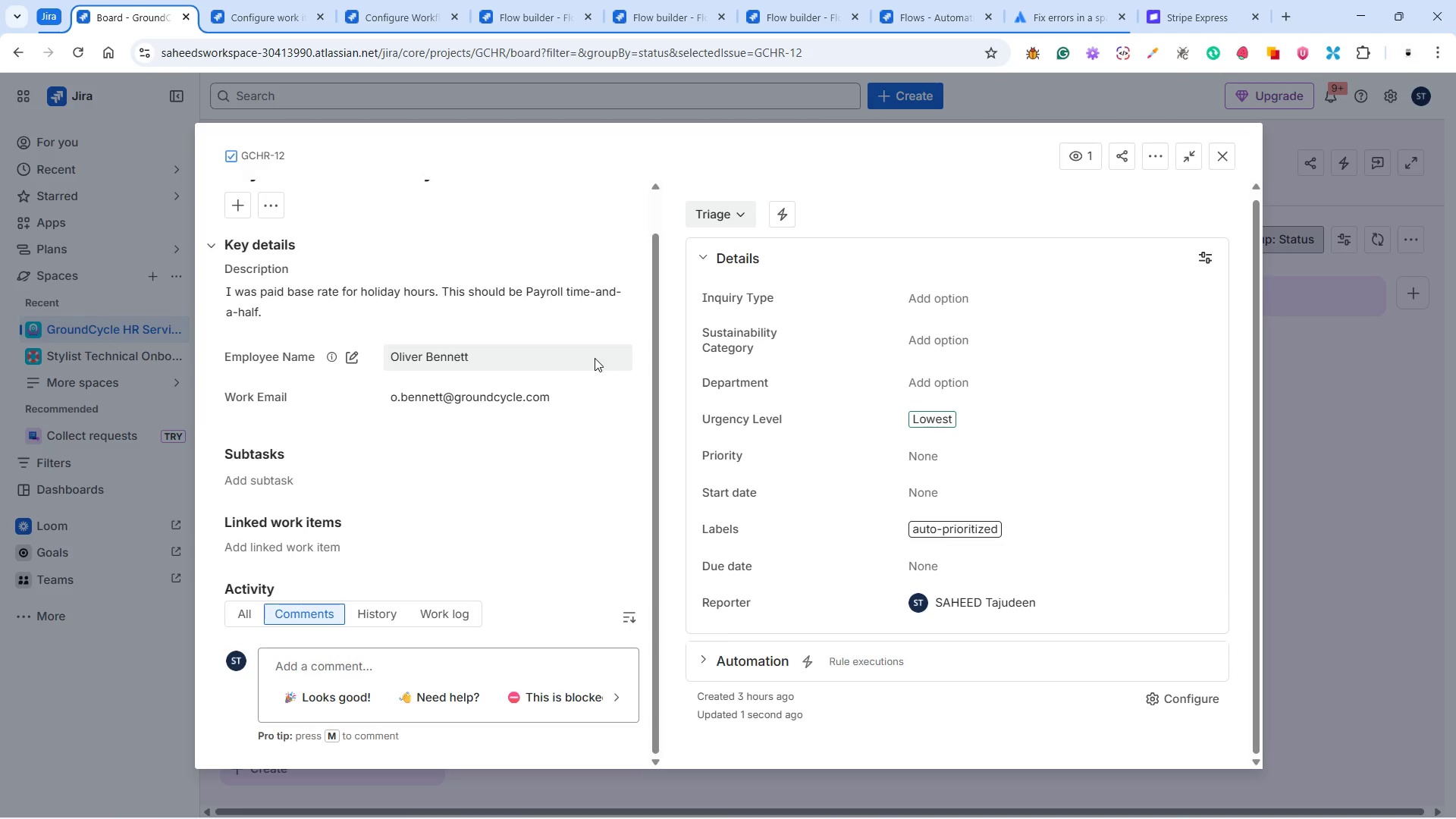 
scroll: coordinate [578, 479], scroll_direction: none, amount: 0.0
 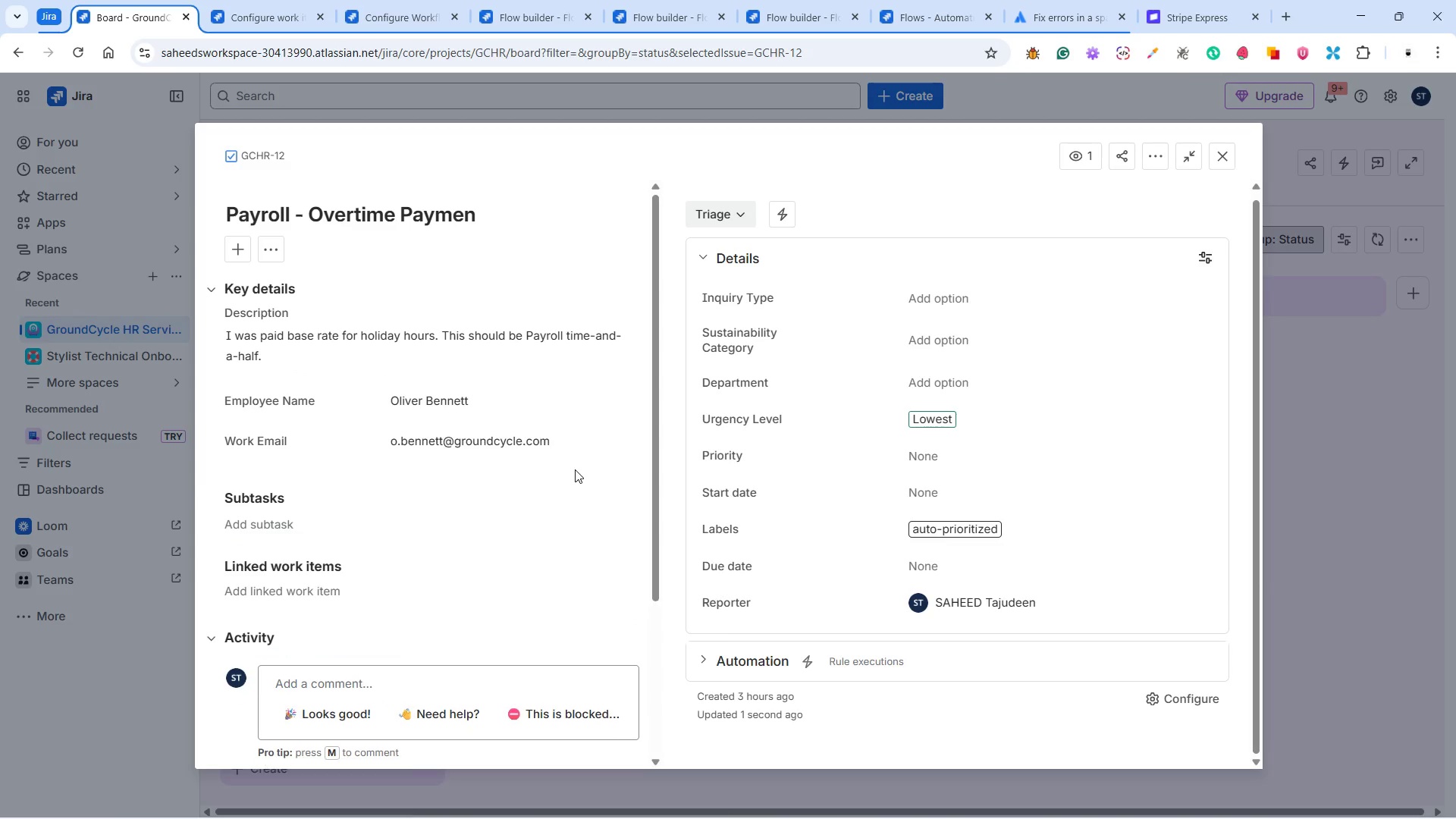 
scroll: coordinate [574, 469], scroll_direction: down, amount: 8.0
 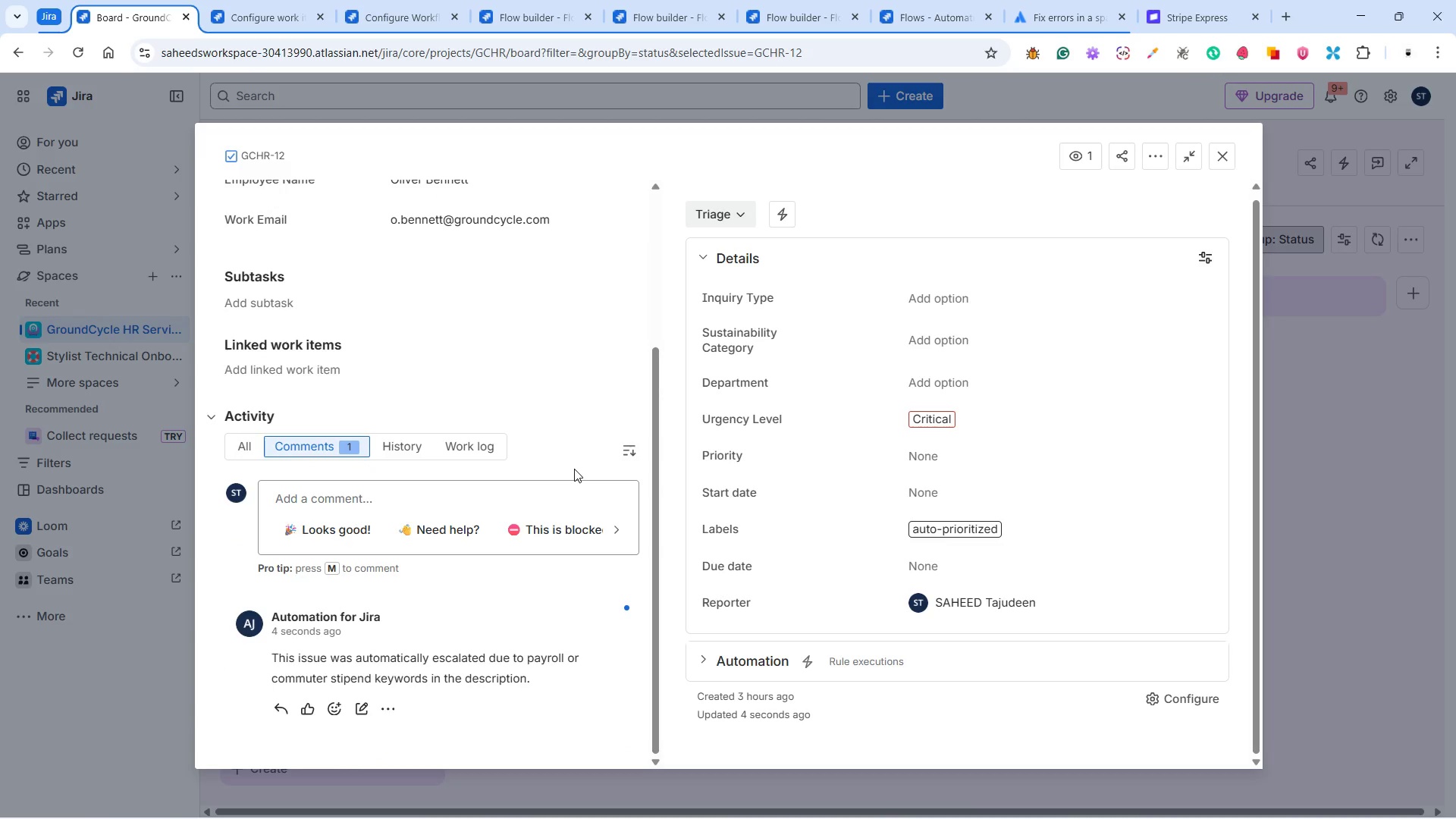 
scroll: coordinate [573, 469], scroll_direction: up, amount: 1.0
 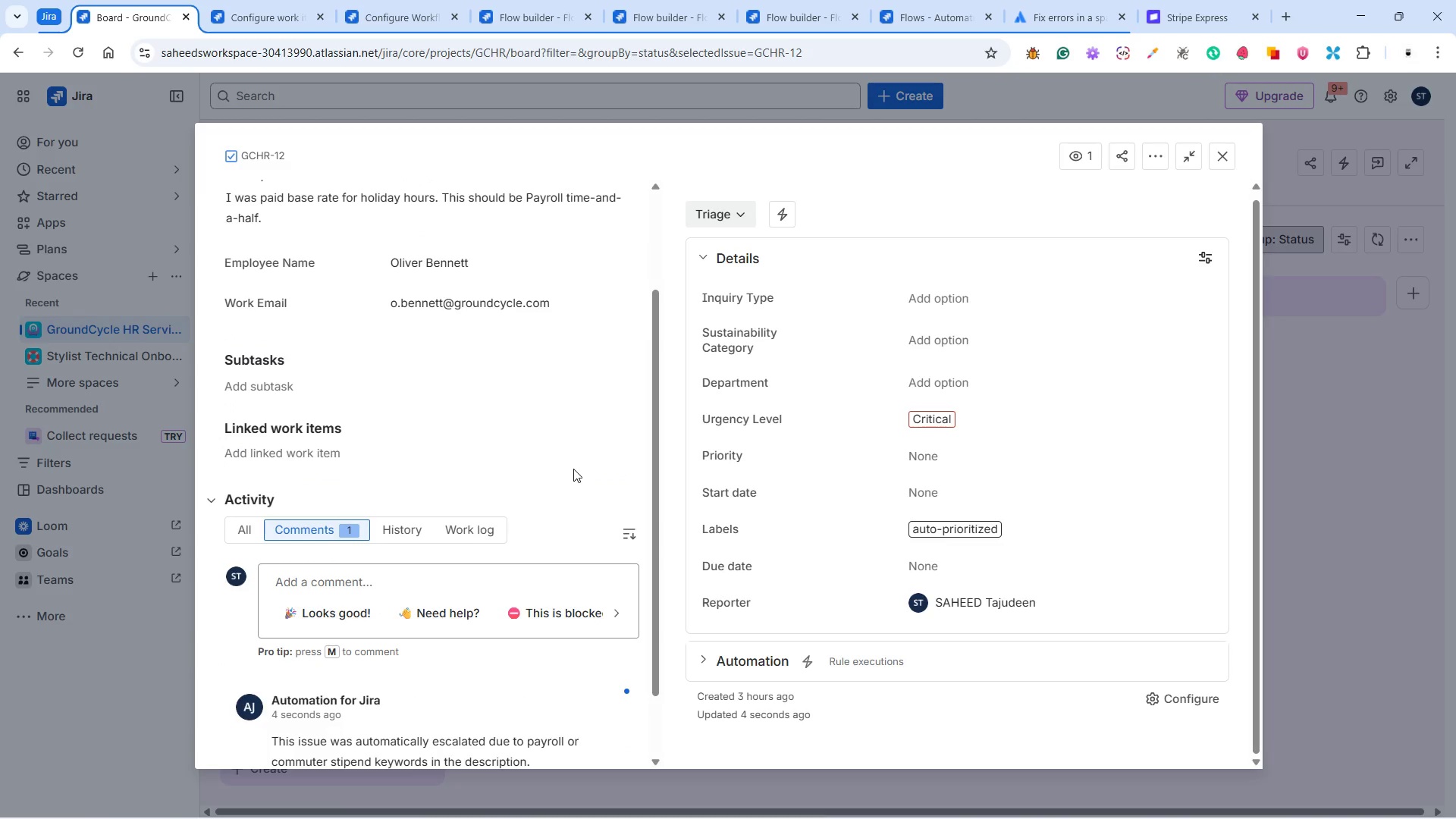 
scroll: coordinate [571, 469], scroll_direction: down, amount: 6.0
 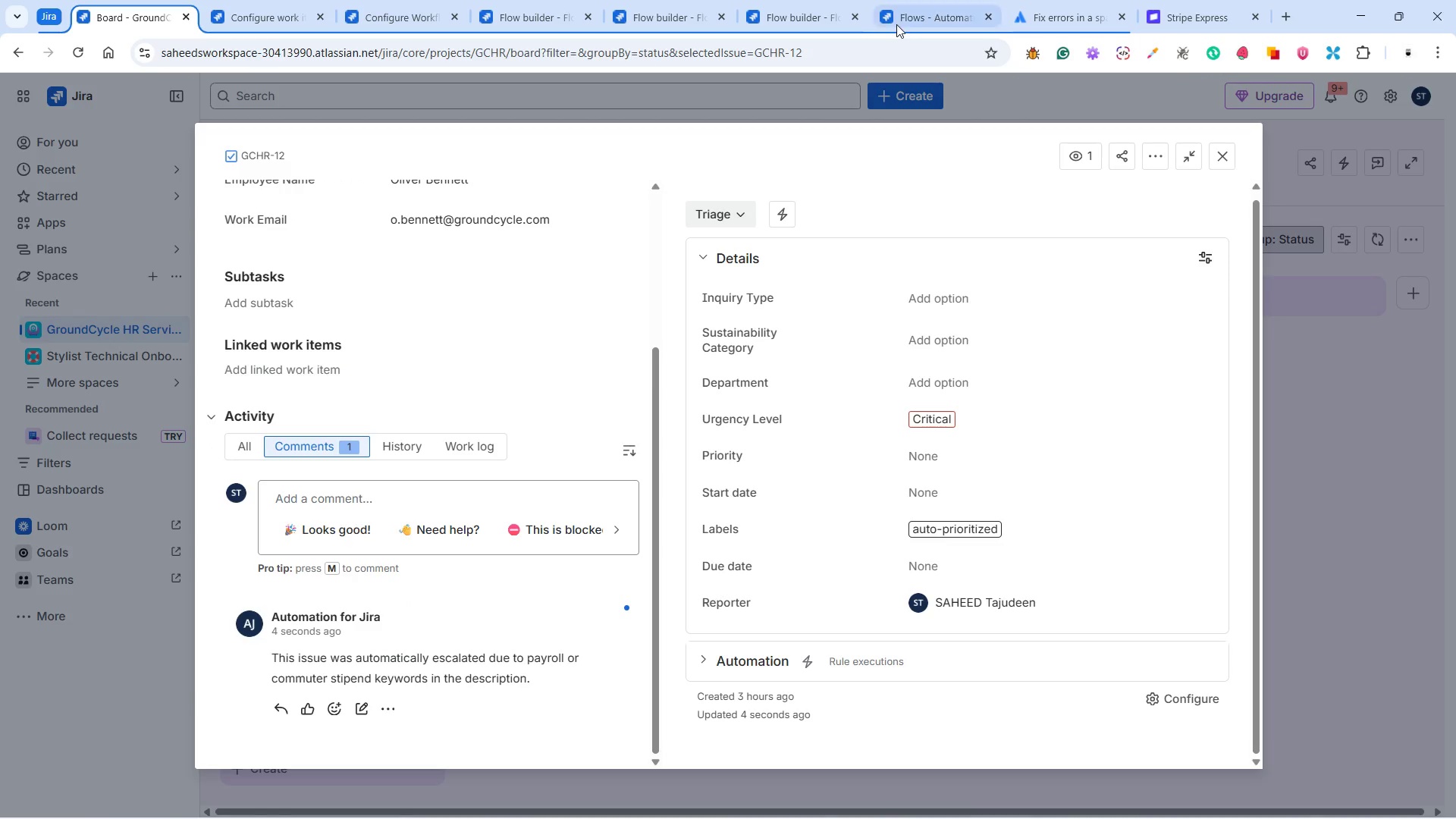 
left_click([795, 23])
 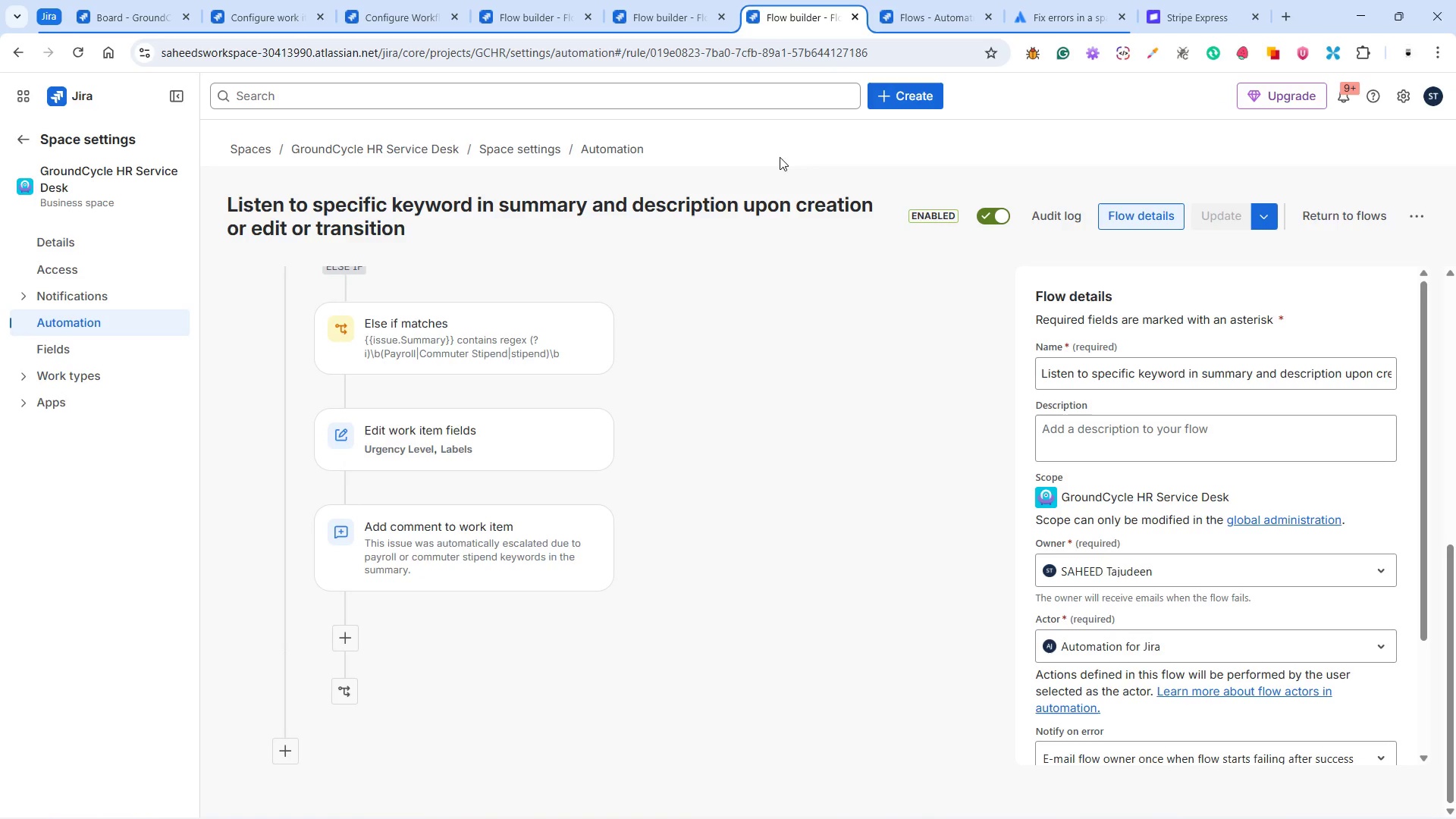 
scroll: coordinate [578, 554], scroll_direction: down, amount: 9.0
 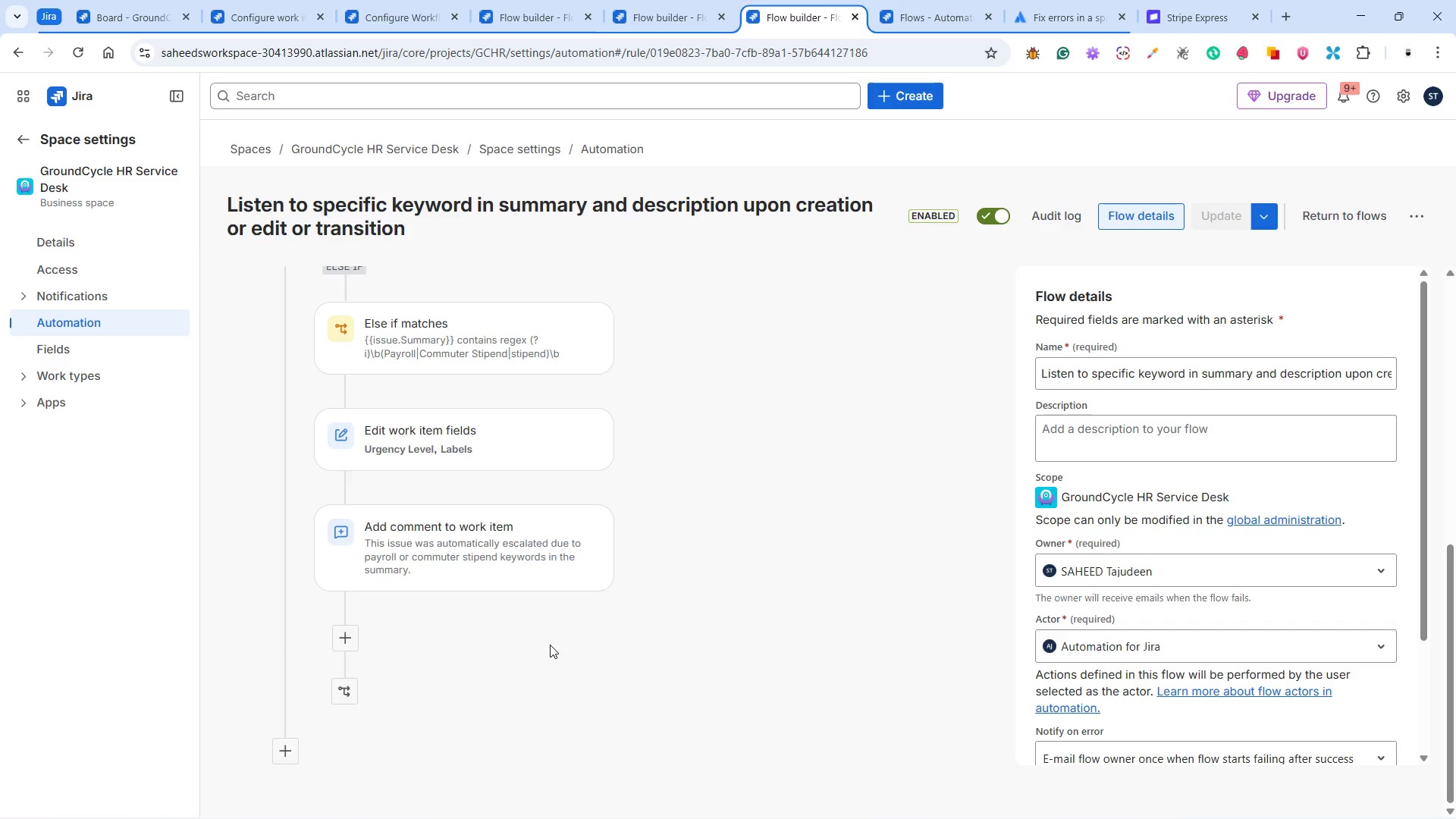 
scroll: coordinate [560, 608], scroll_direction: up, amount: 11.0
 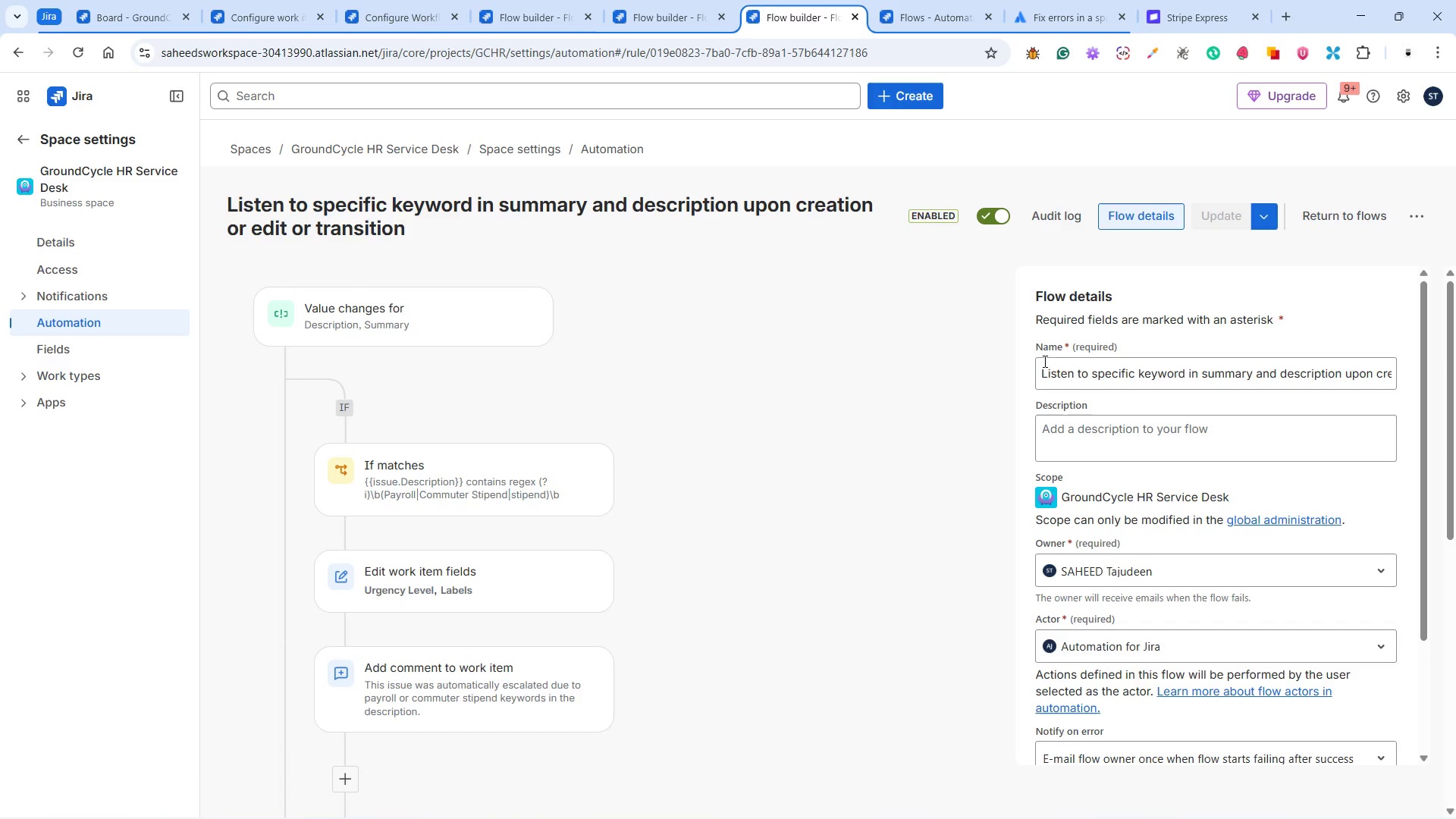 
wait(5.22)
 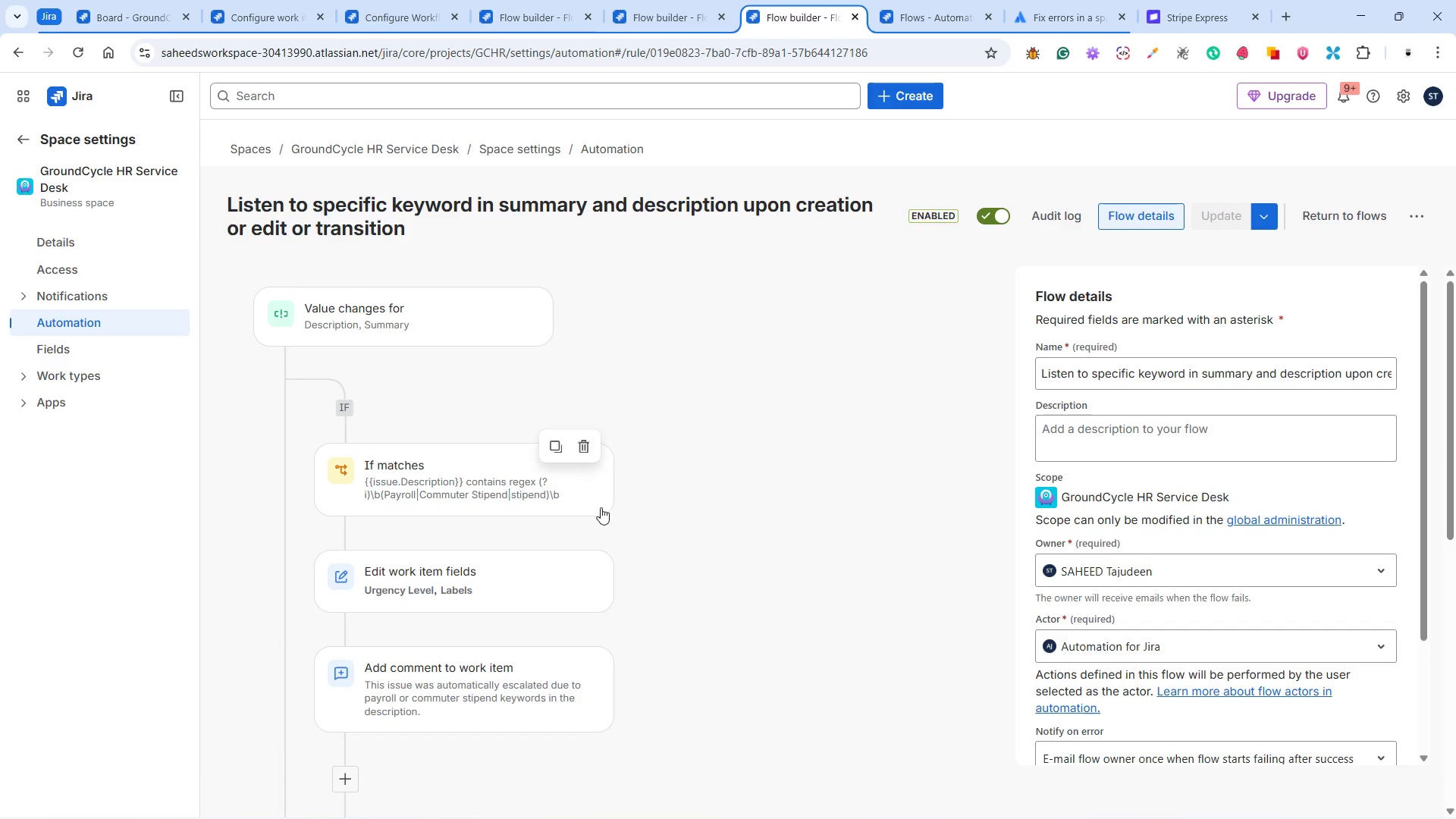 
scroll: coordinate [637, 535], scroll_direction: down, amount: 3.0
 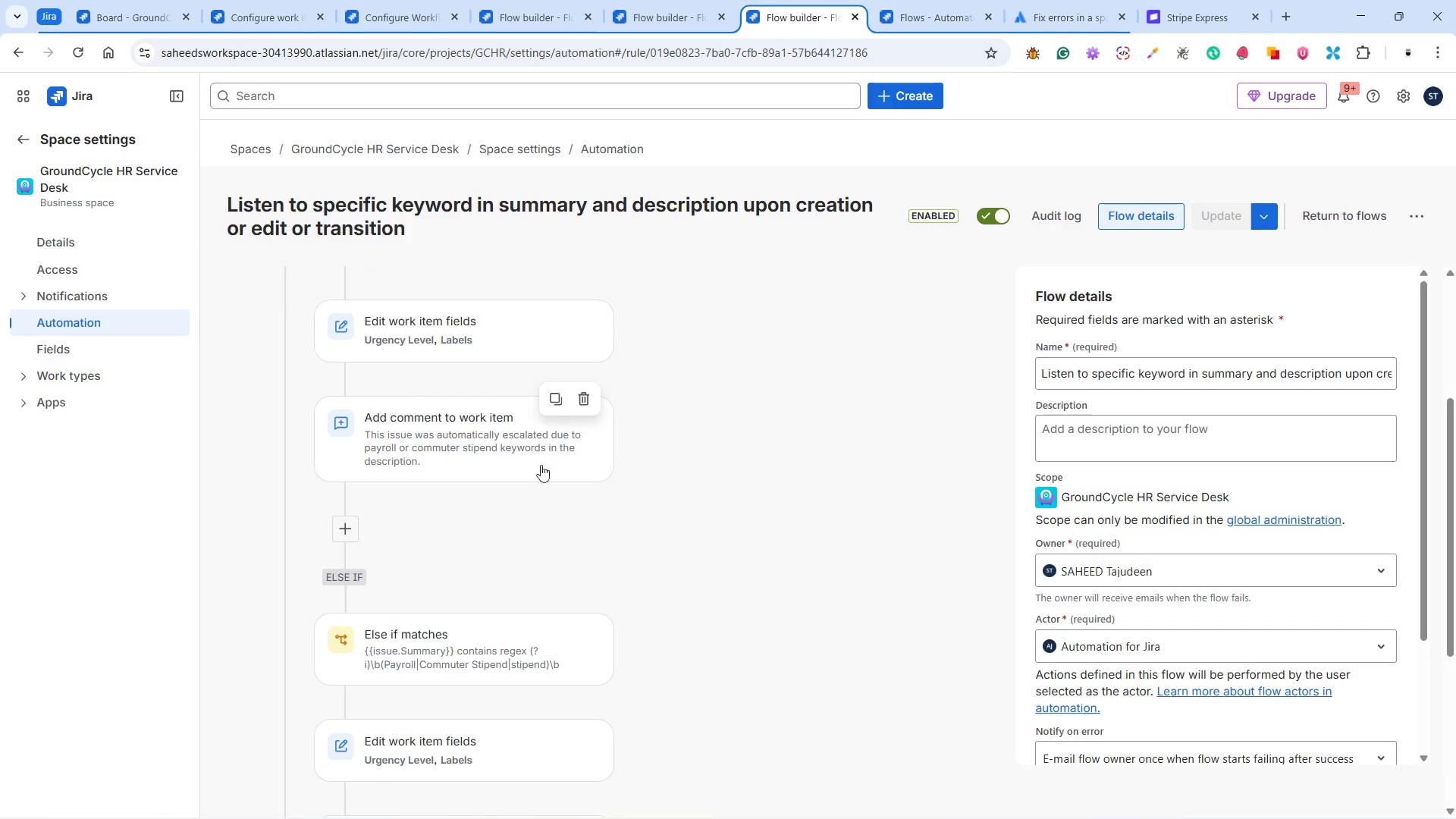 
left_click([536, 452])
 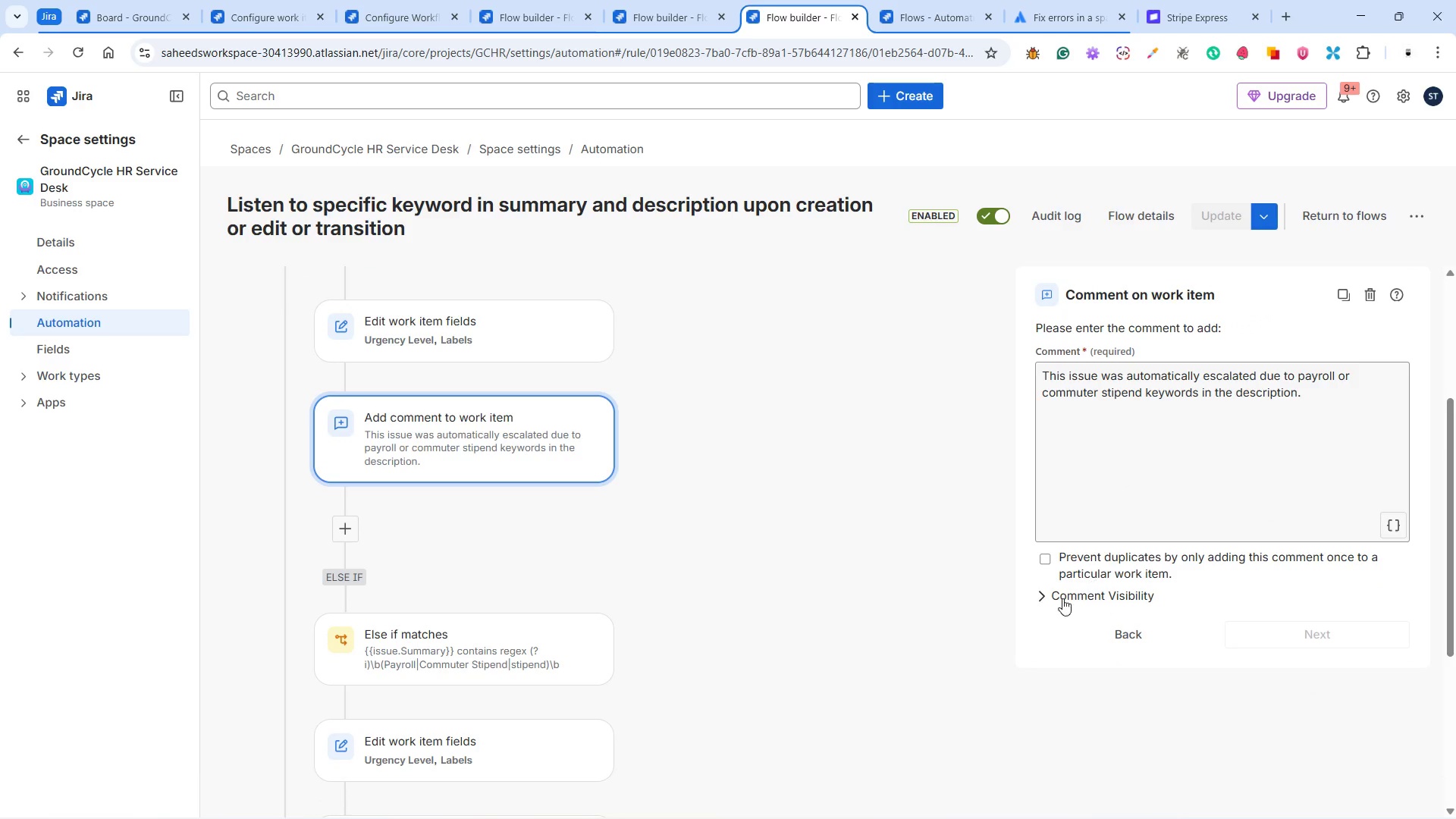 
left_click([1041, 562])
 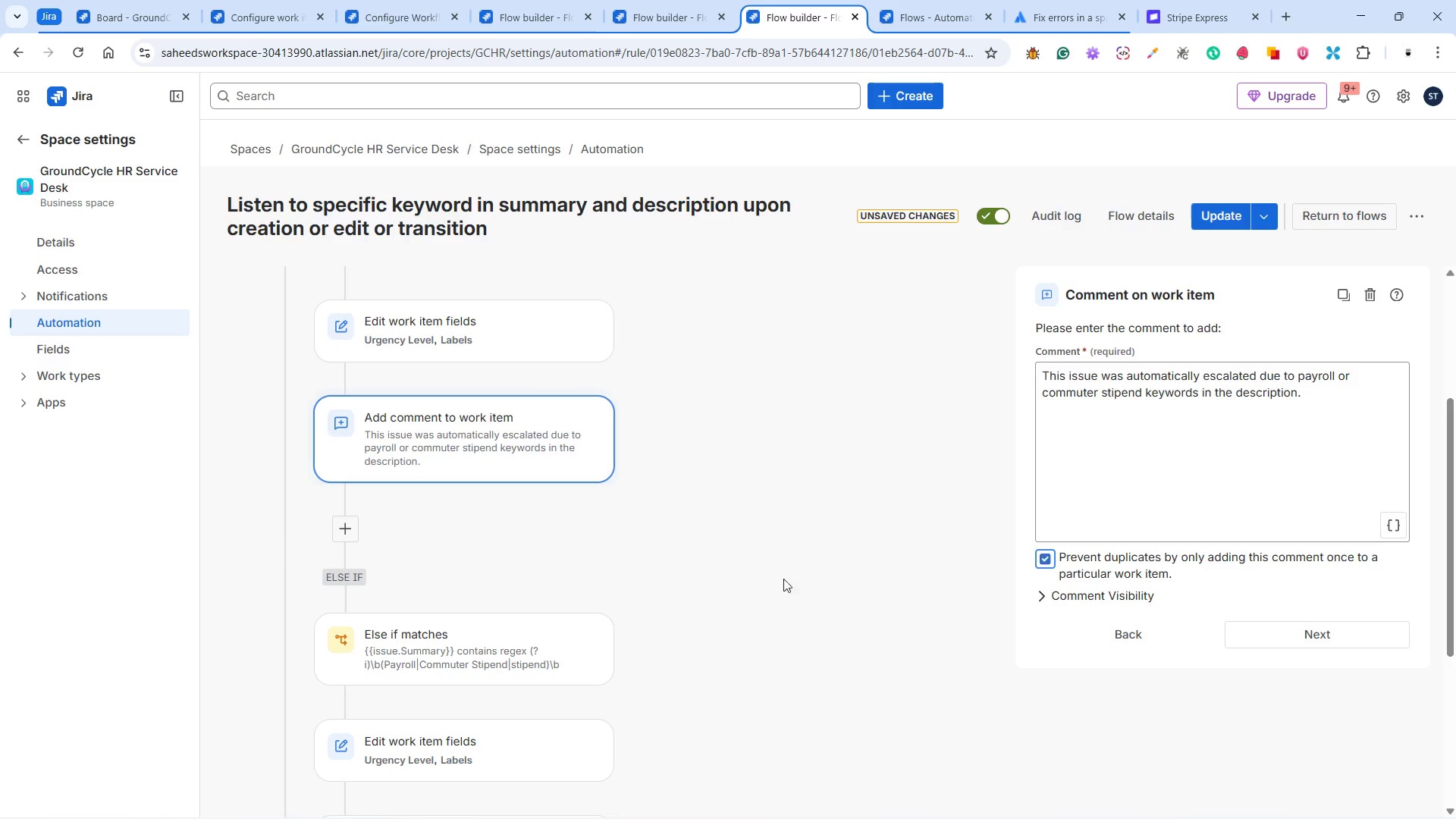 
scroll: coordinate [682, 572], scroll_direction: down, amount: 6.0
 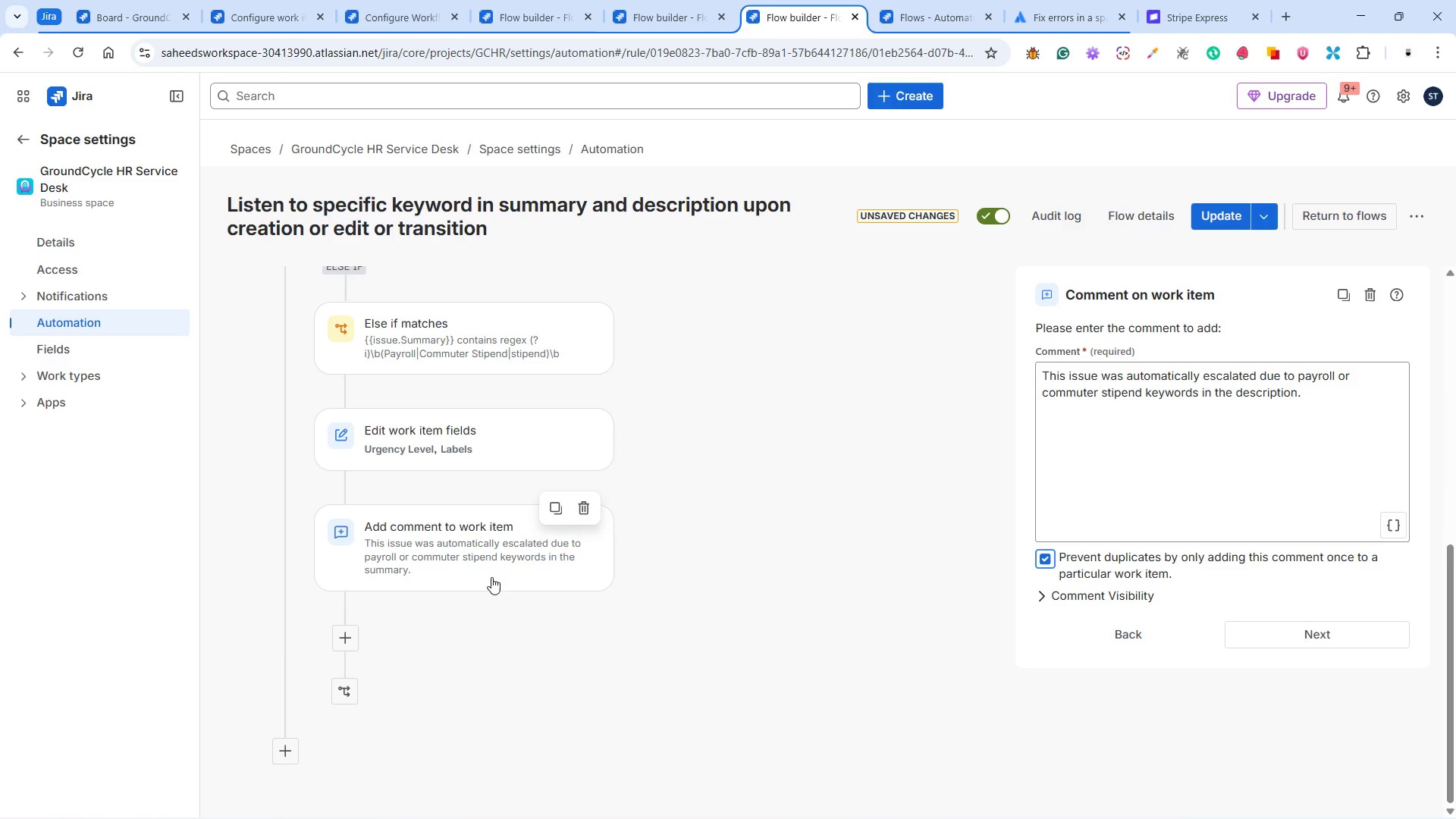 
left_click([486, 563])
 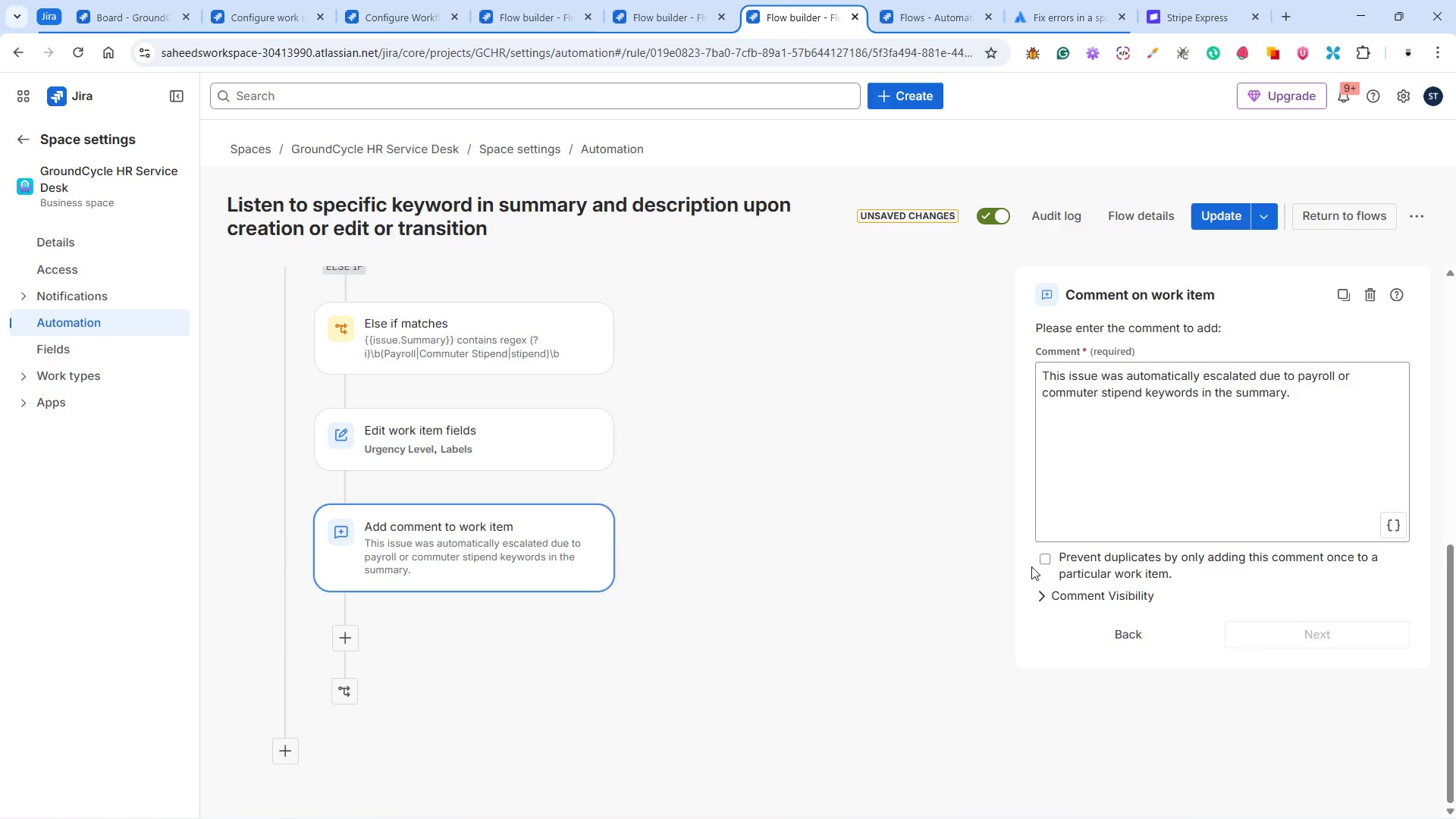 
left_click([1047, 560])
 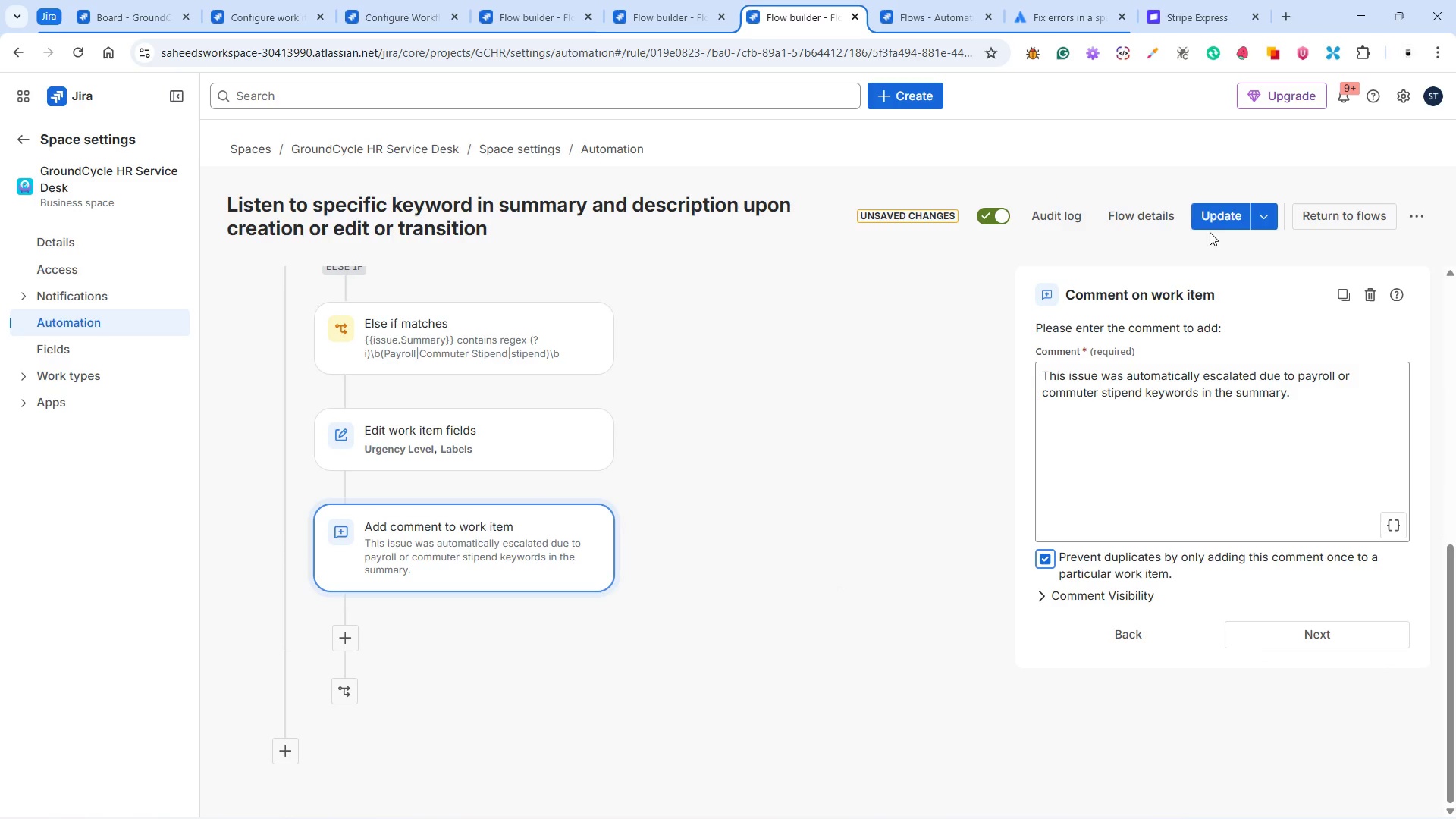 
left_click([1214, 217])
 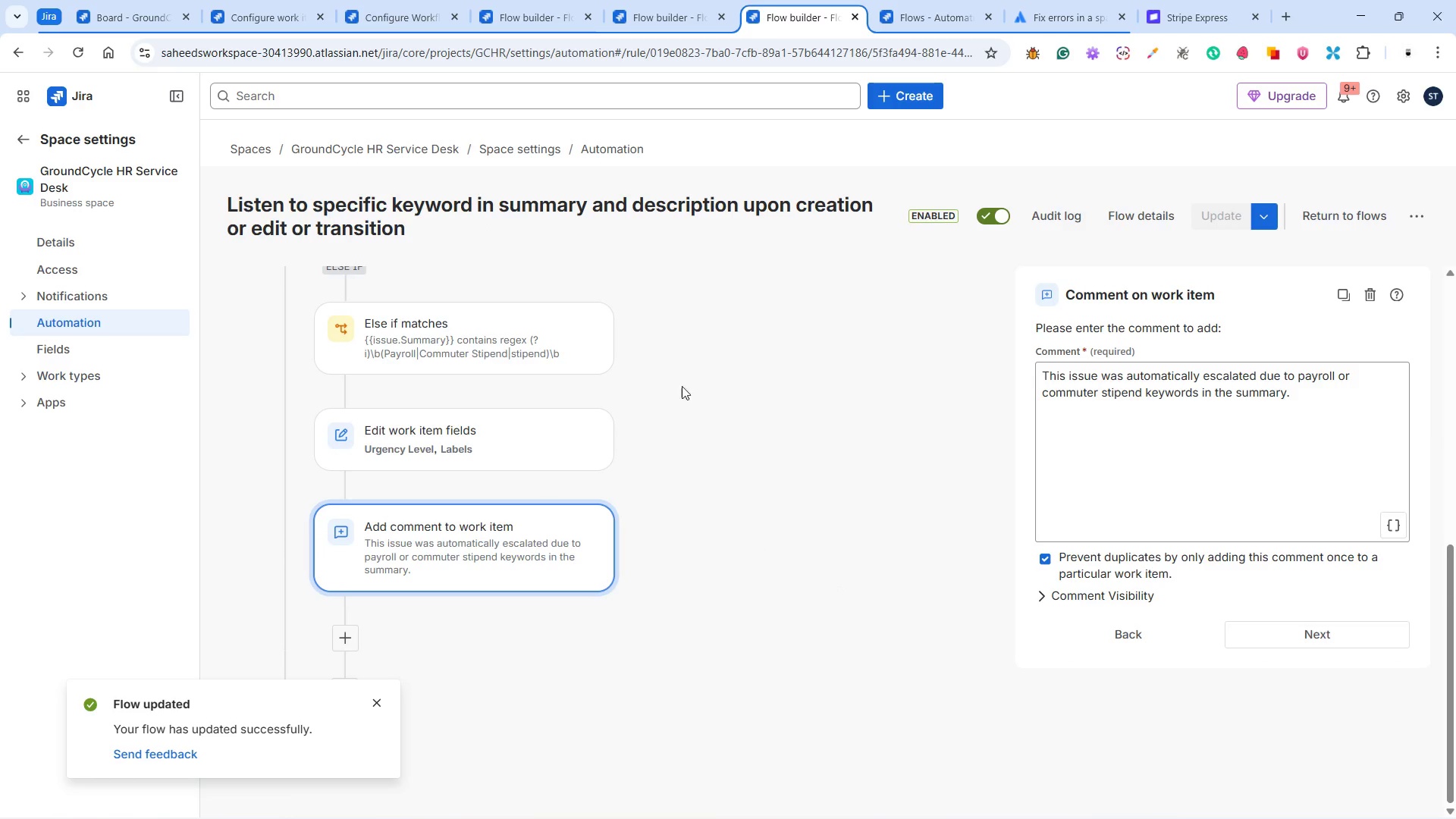 
wait(5.89)
 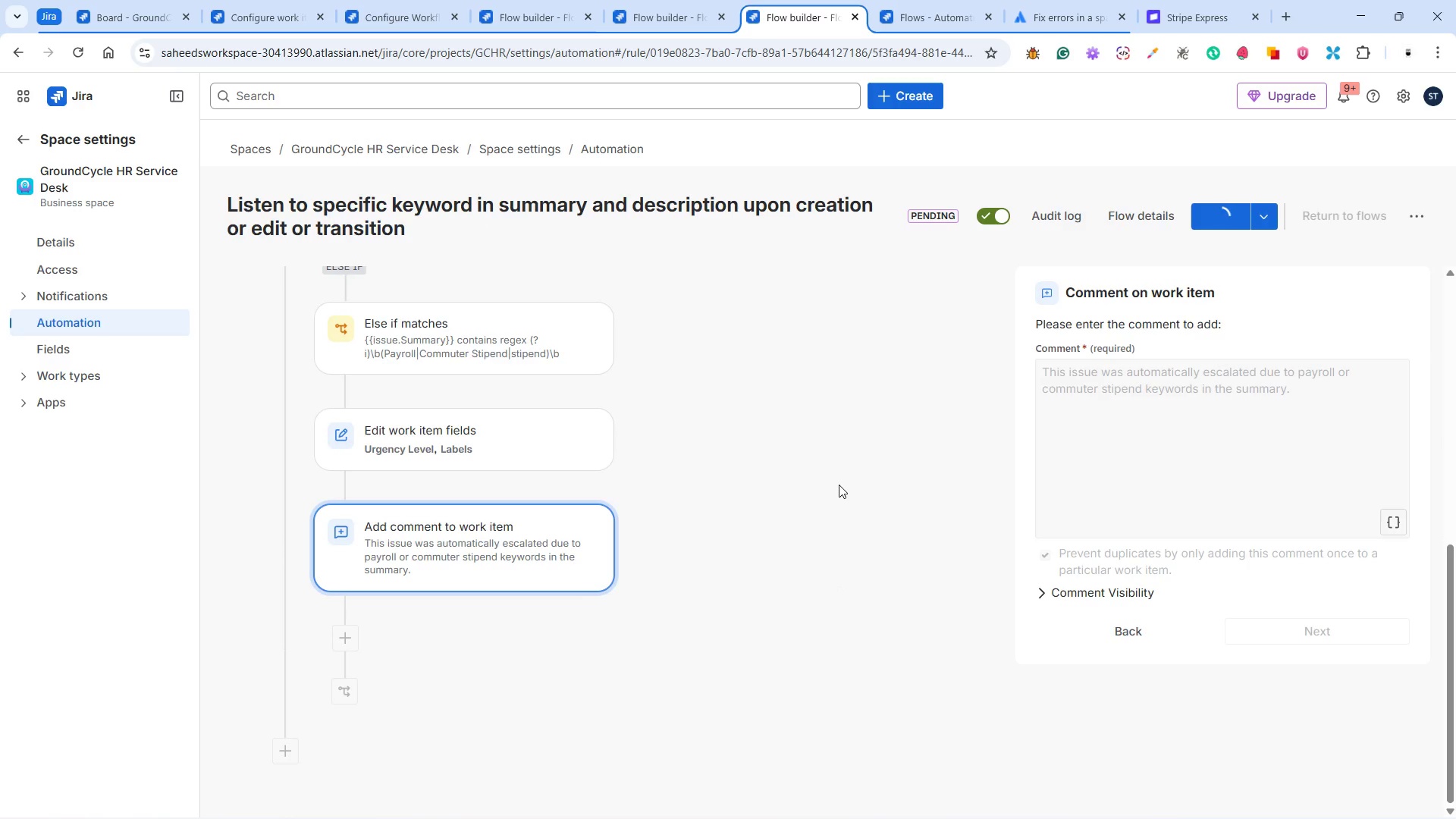 
left_click([158, 20])
 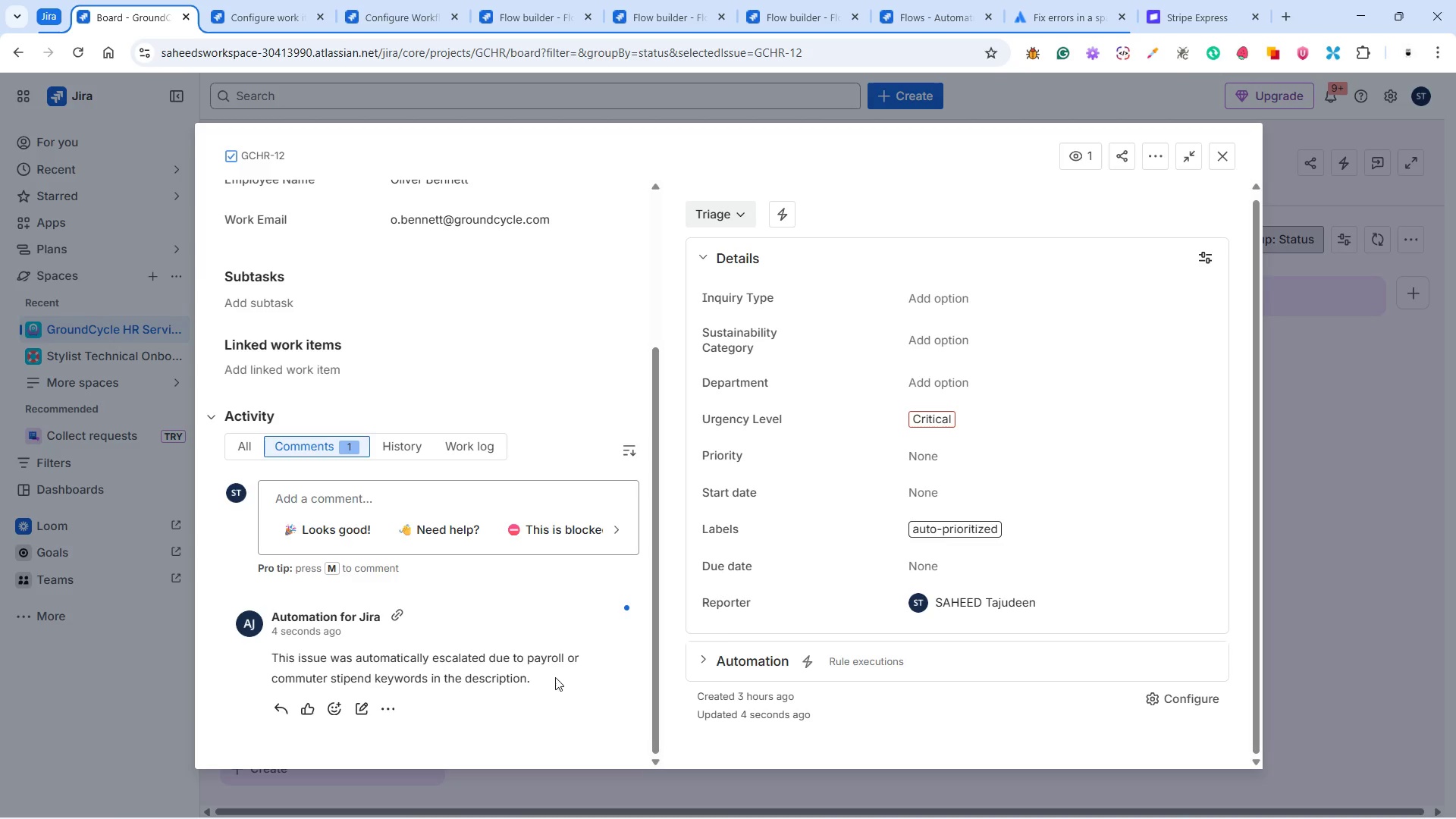 
wait(5.02)
 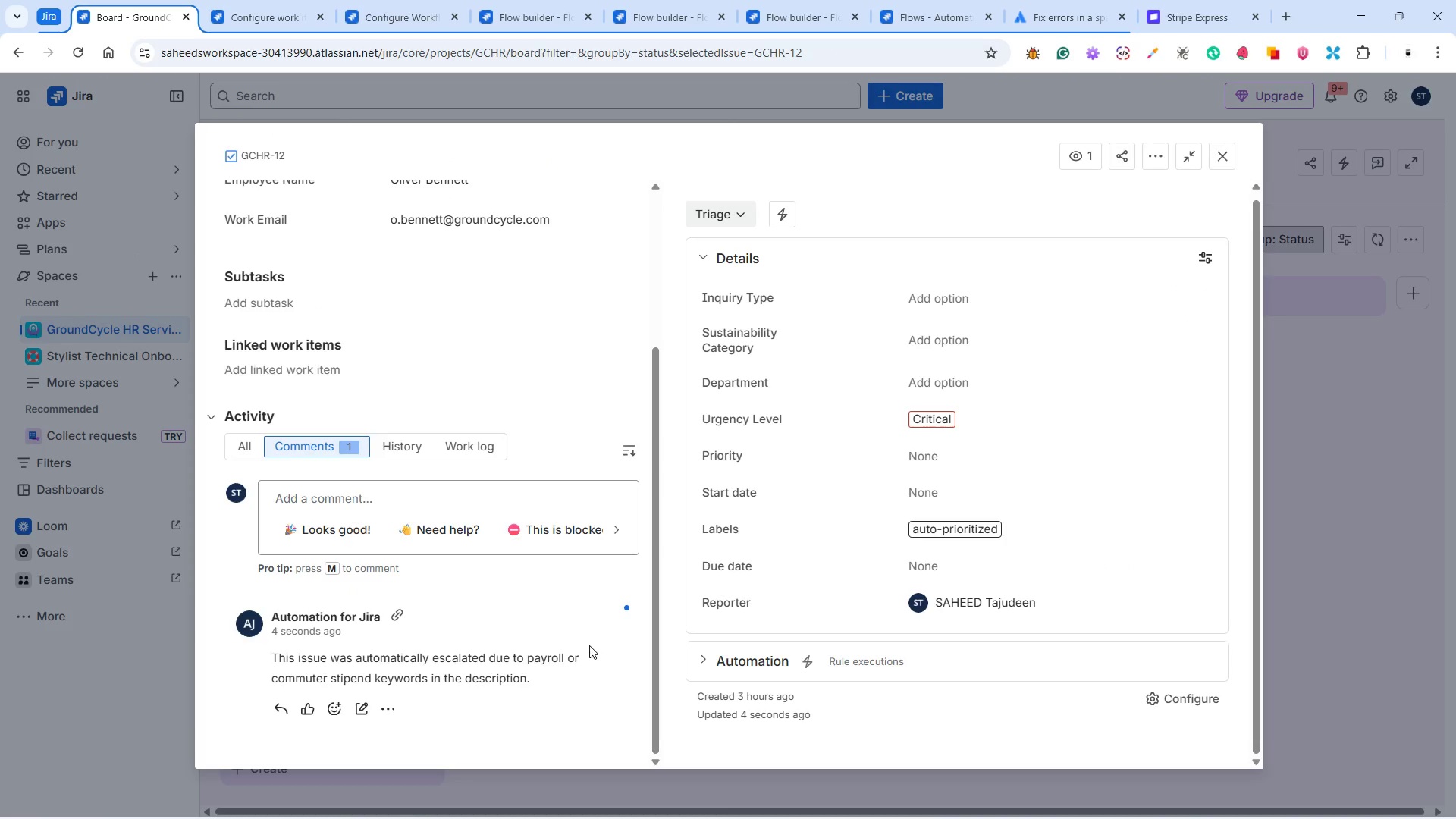 
scroll: coordinate [491, 658], scroll_direction: up, amount: 5.0
 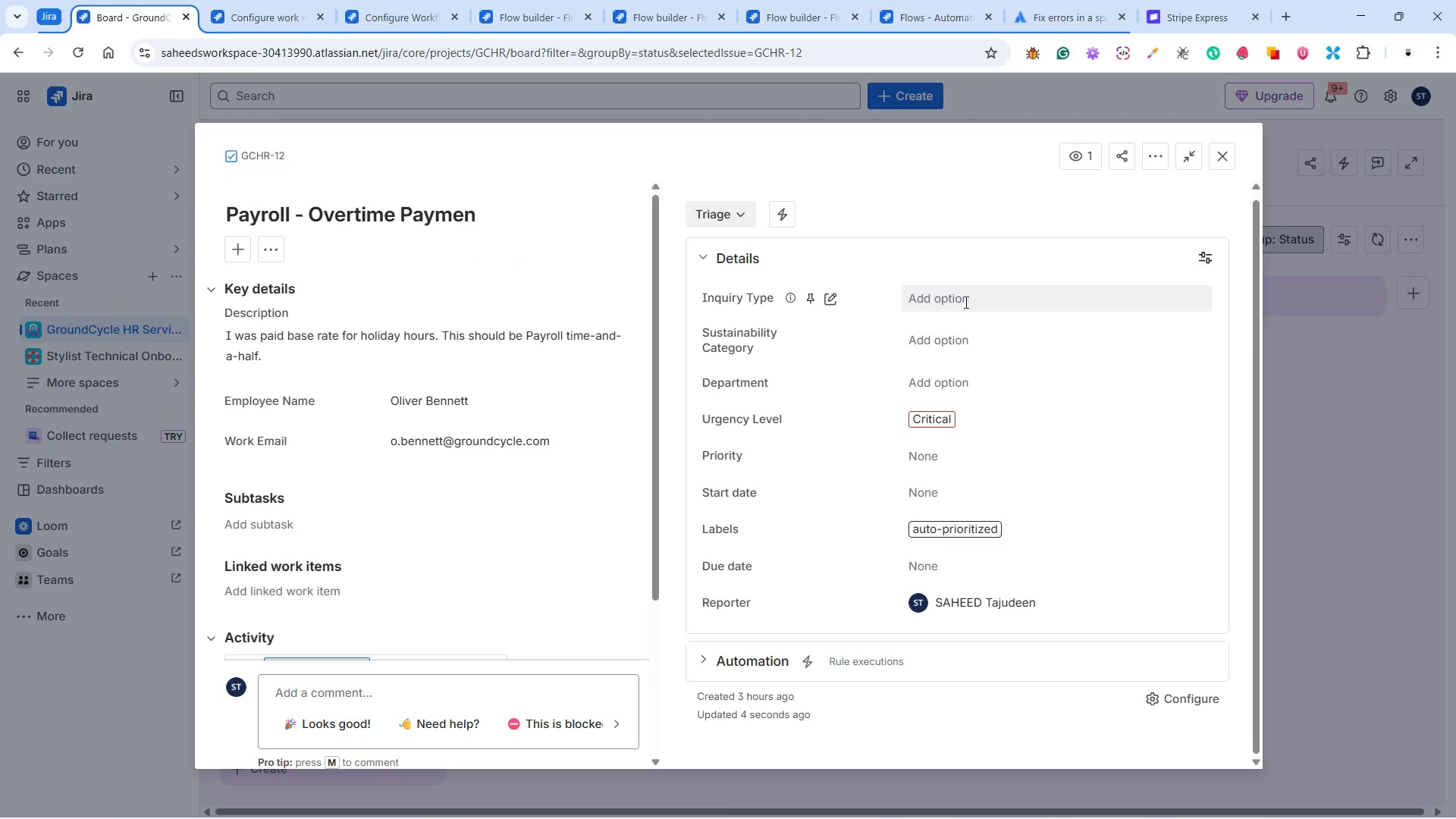 
wait(62.02)
 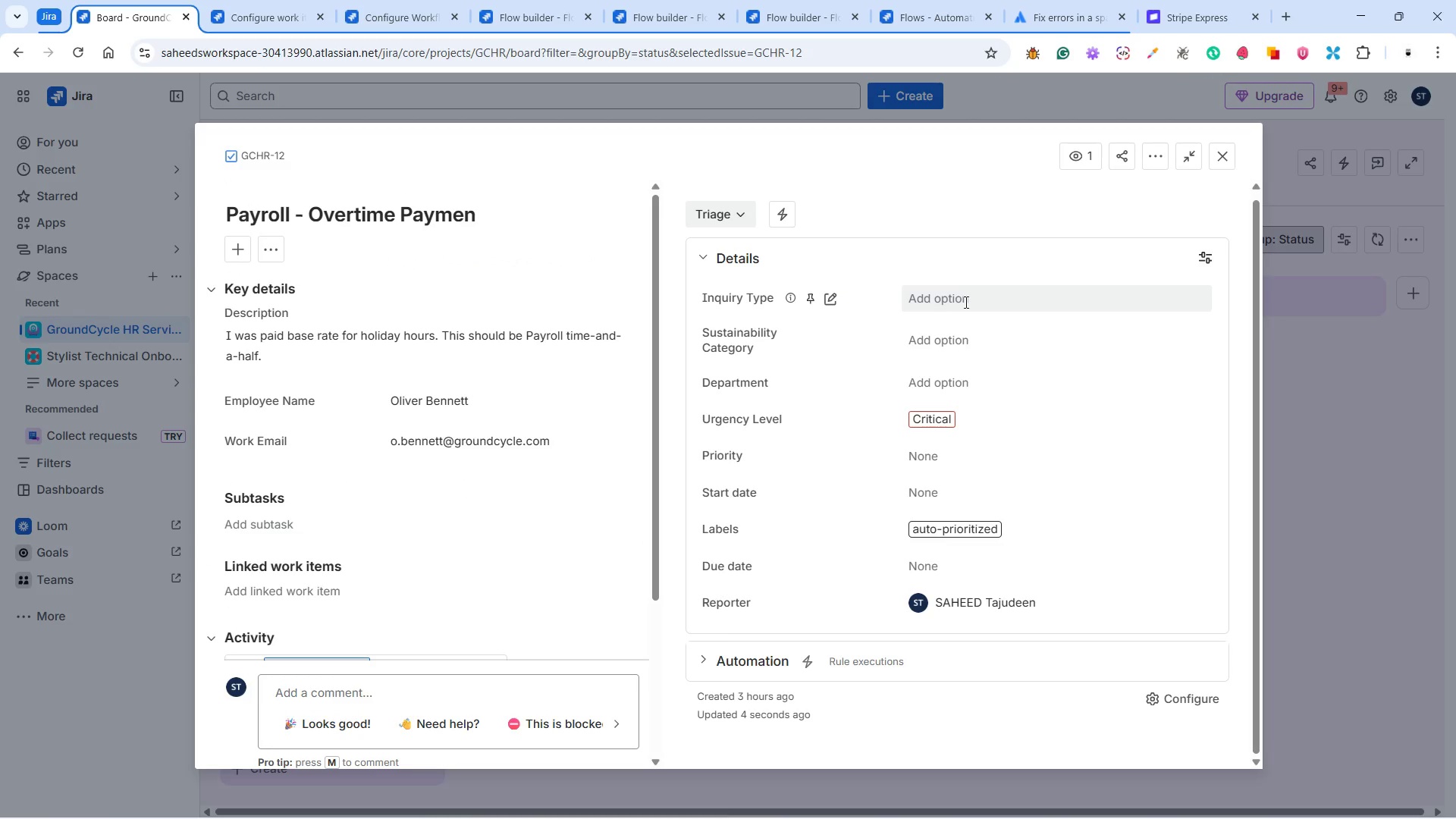 
scroll: coordinate [601, 548], scroll_direction: down, amount: 4.0
 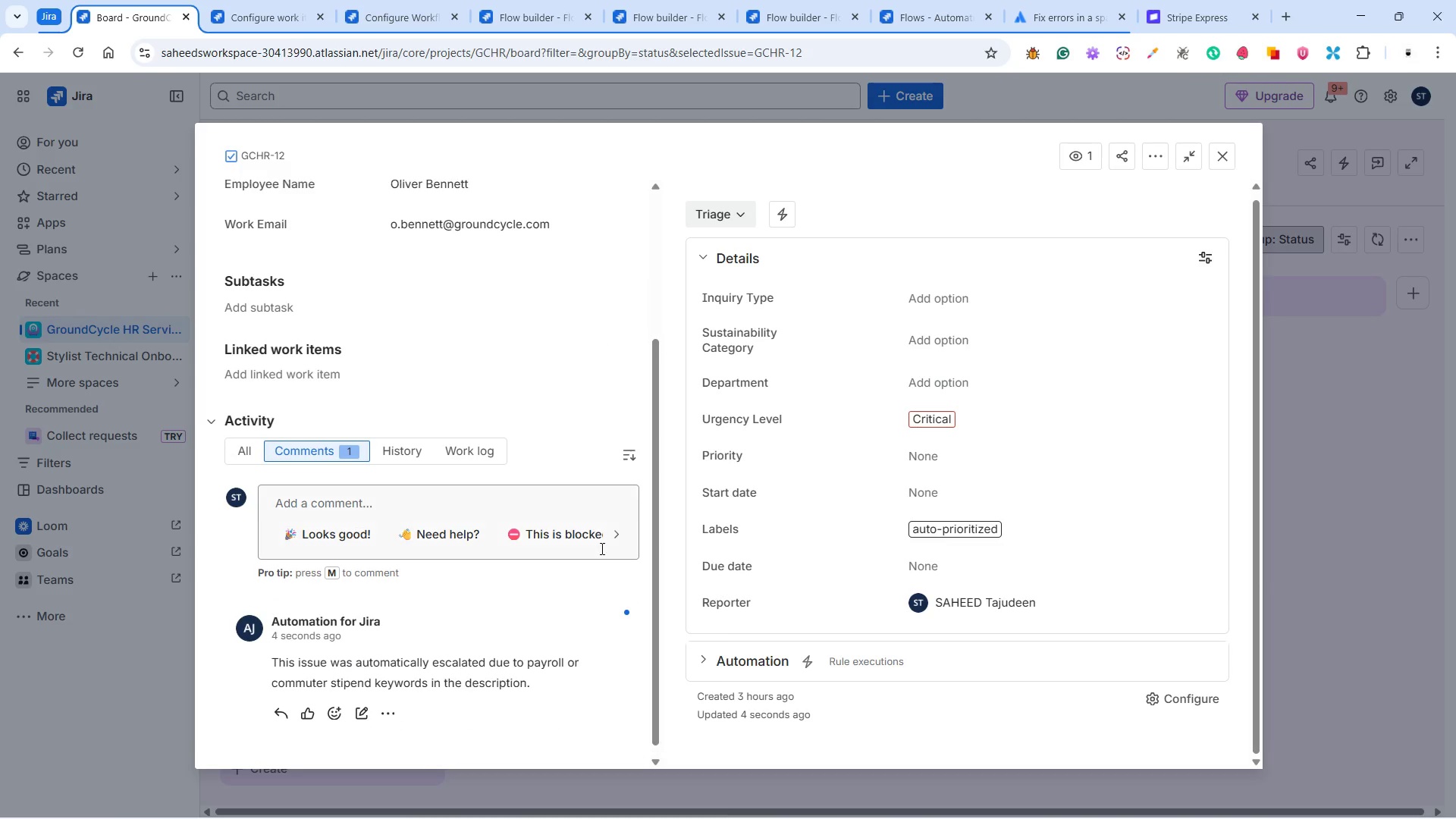 
scroll: coordinate [607, 533], scroll_direction: up, amount: 7.0
 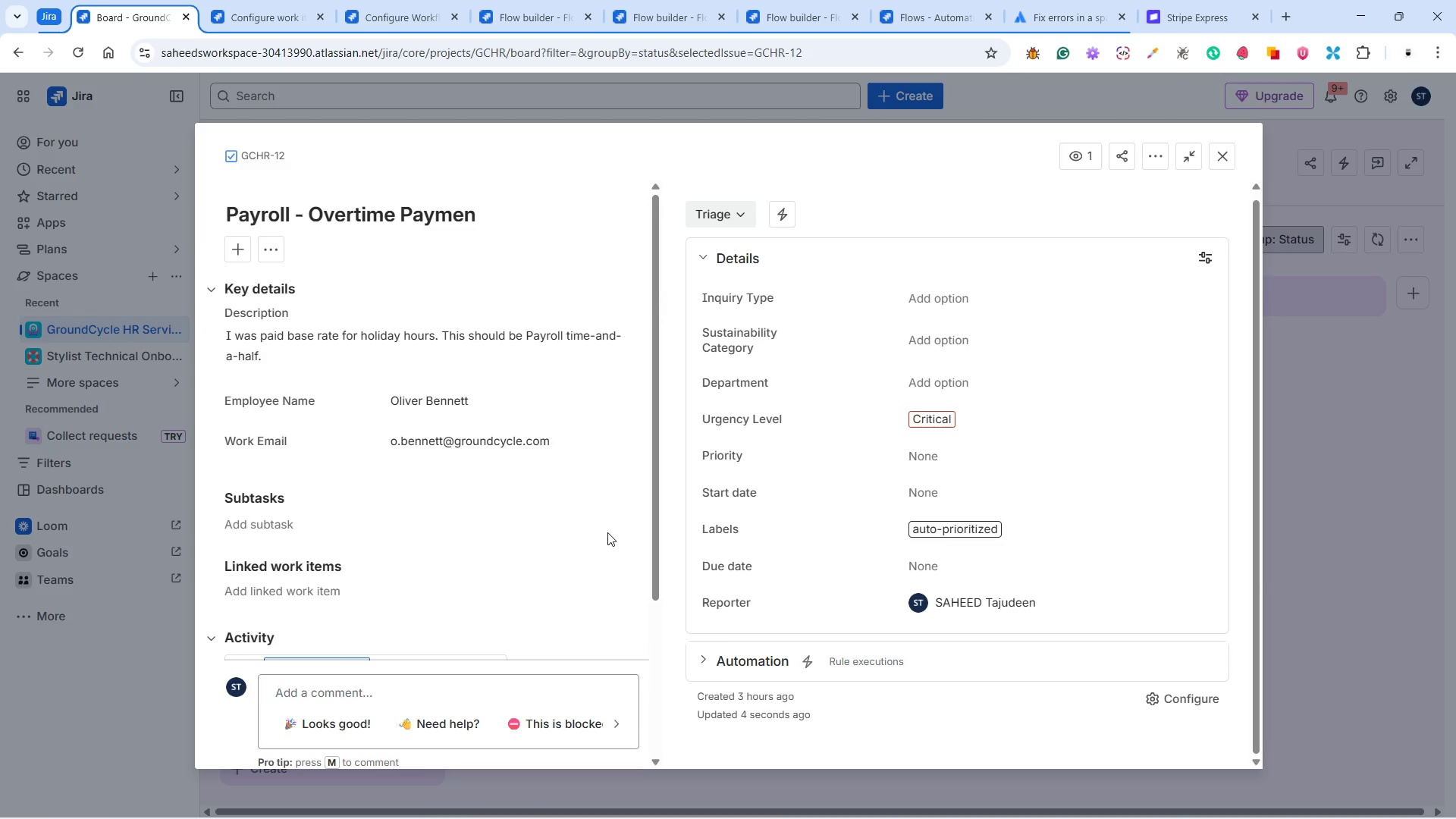 
scroll: coordinate [607, 532], scroll_direction: down, amount: 3.0
 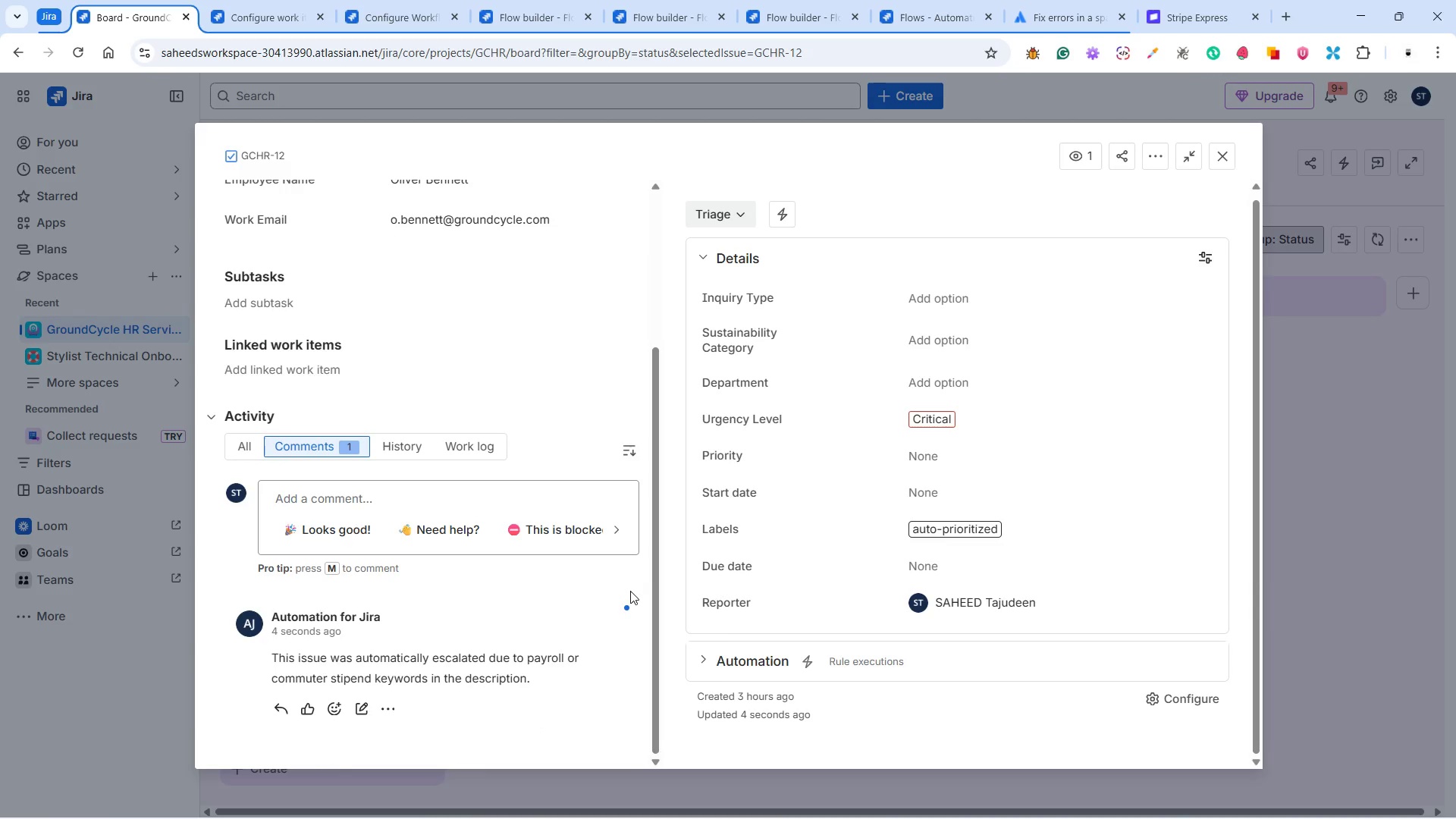 
scroll: coordinate [612, 561], scroll_direction: up, amount: 7.0
 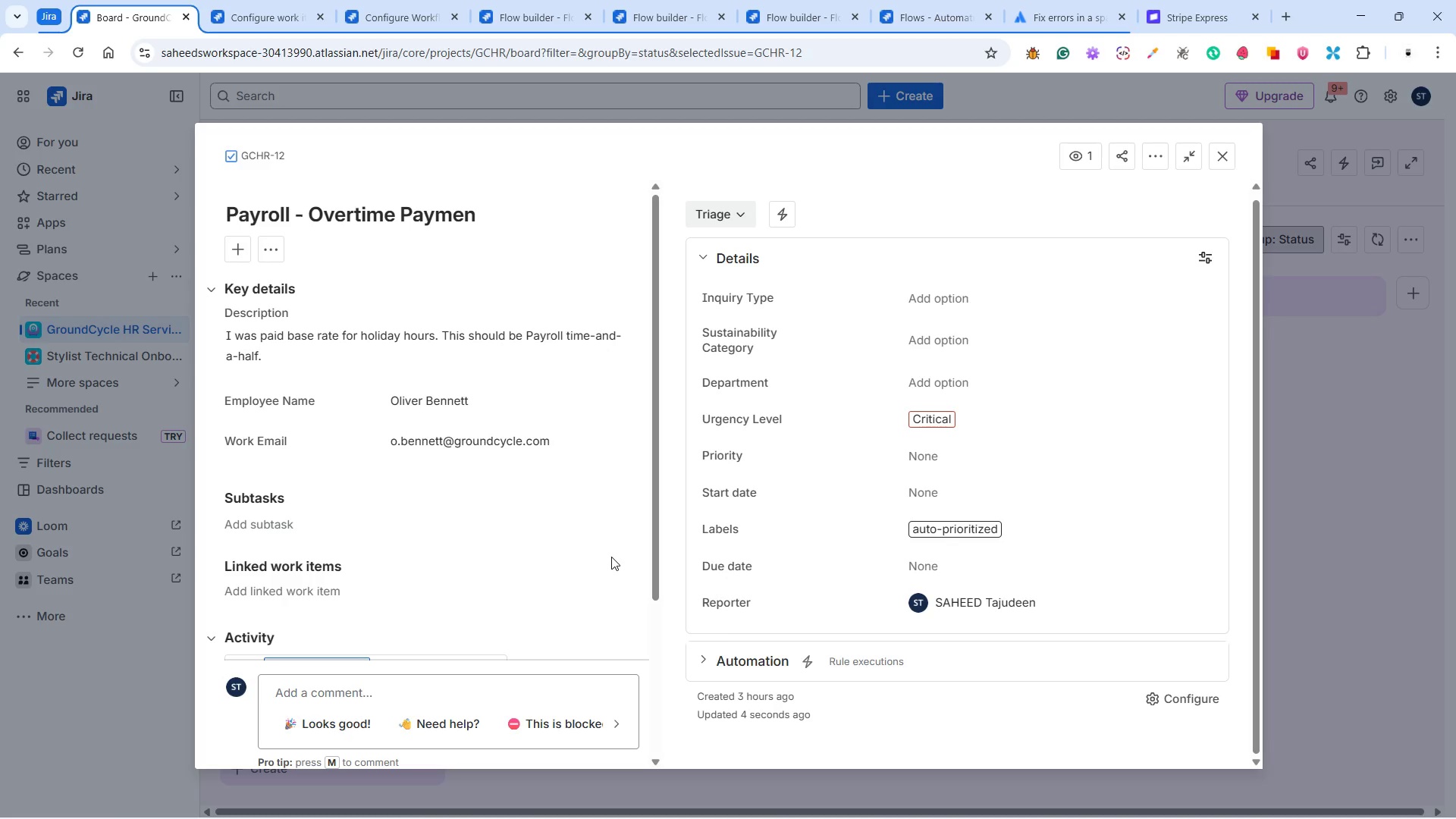 
scroll: coordinate [611, 557], scroll_direction: down, amount: 5.0
 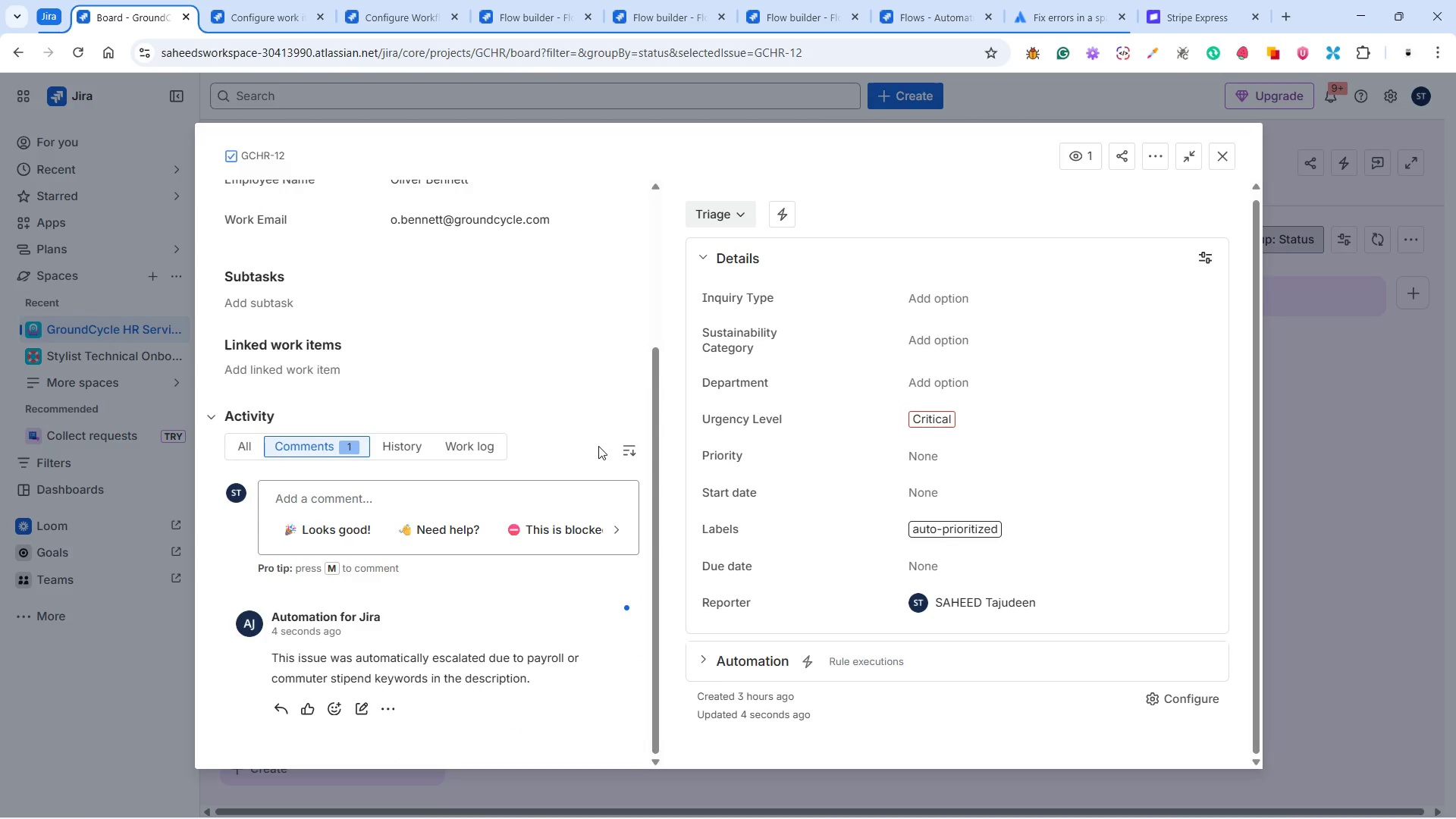 
scroll: coordinate [595, 413], scroll_direction: up, amount: 2.0
 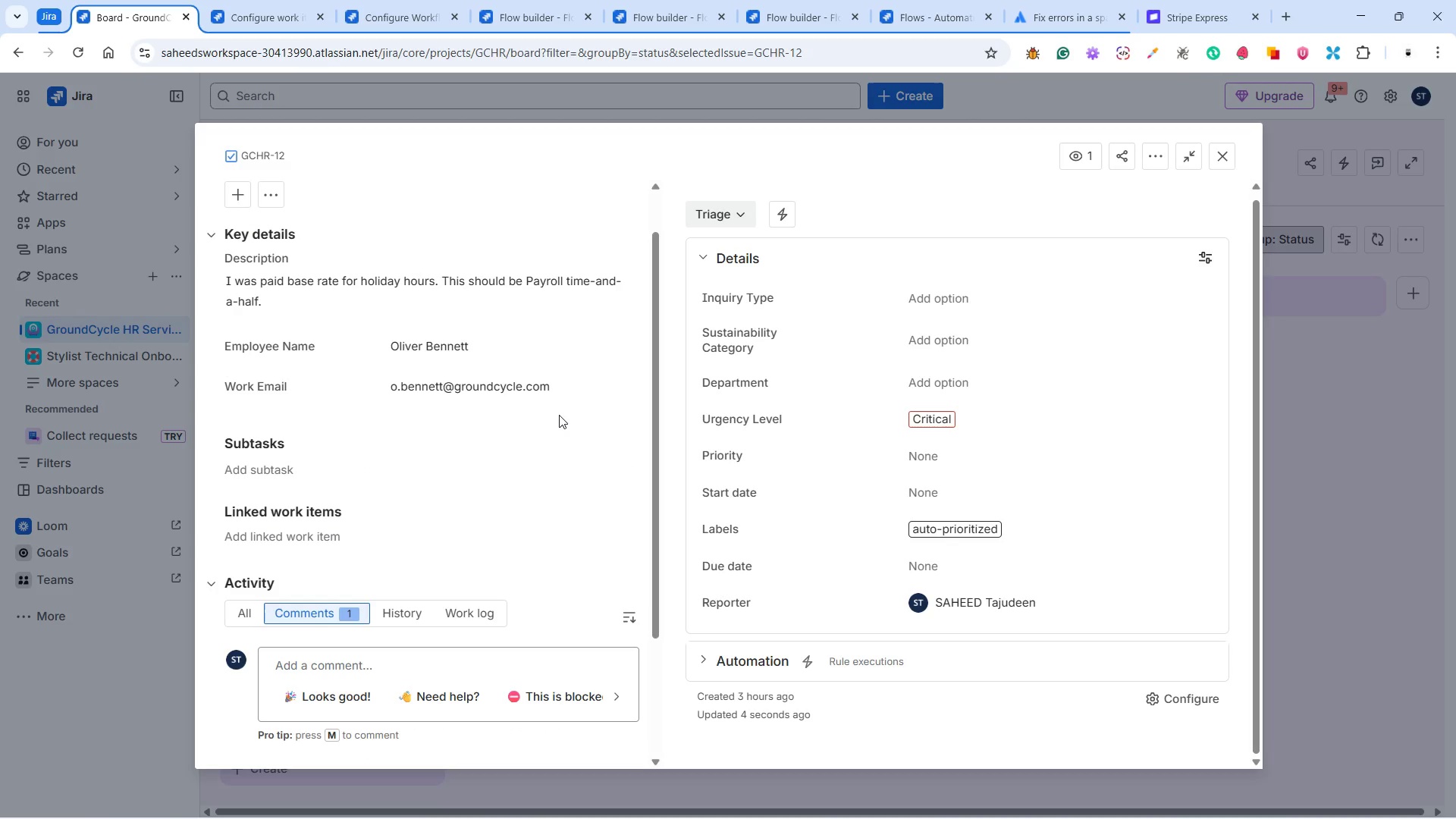 
wait(7.81)
 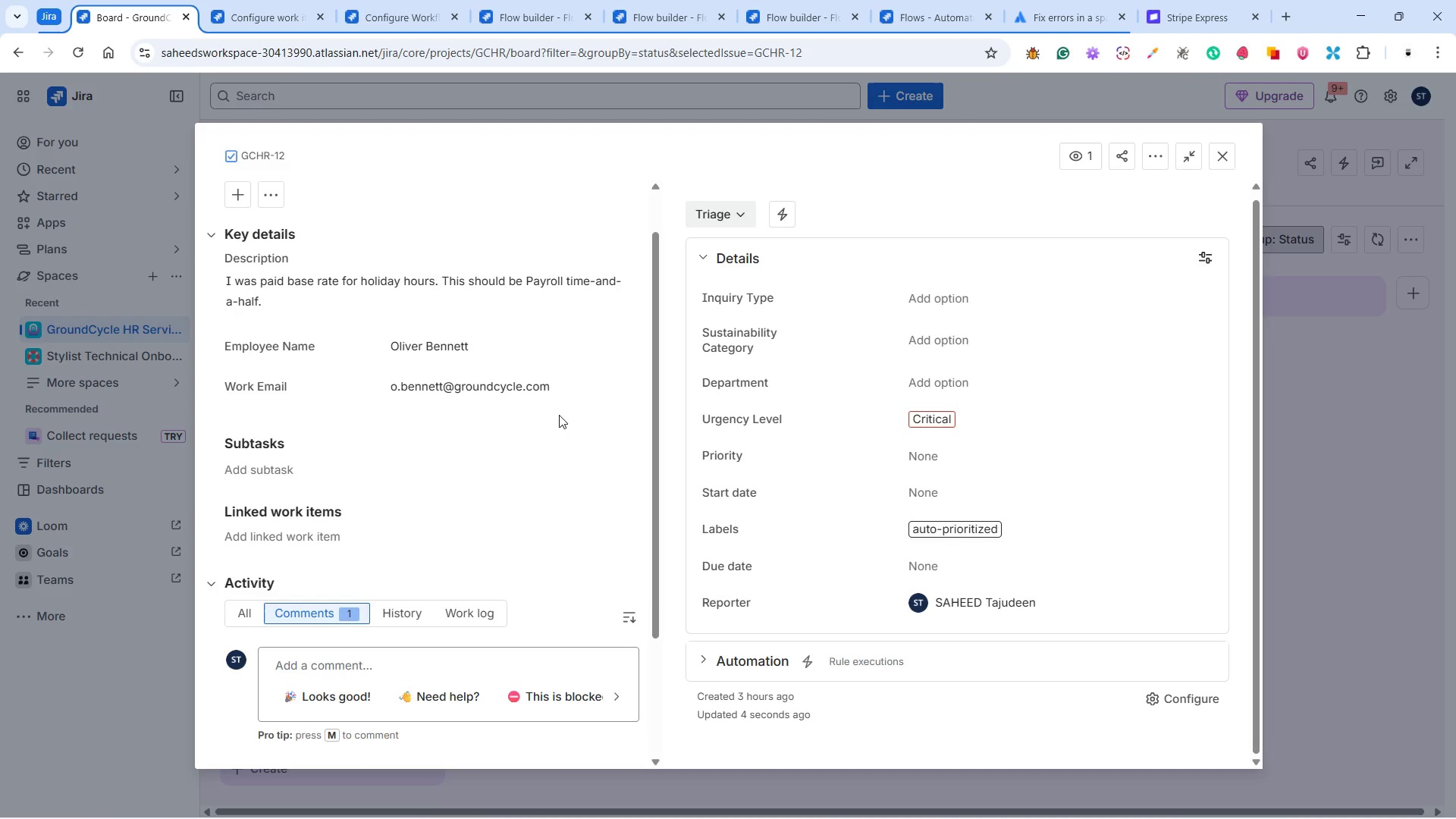 
left_click([968, 384])
 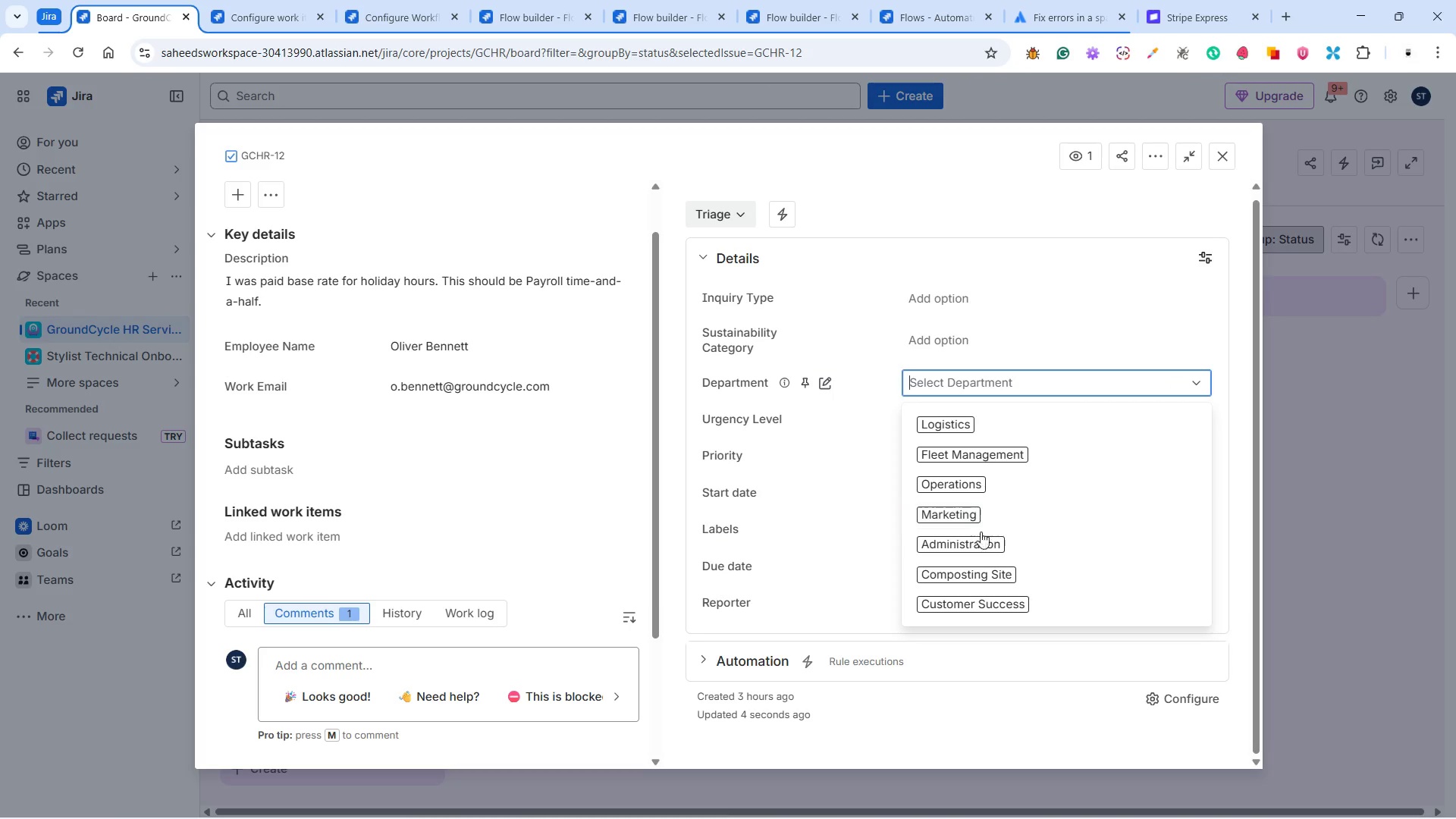 
left_click([988, 578])
 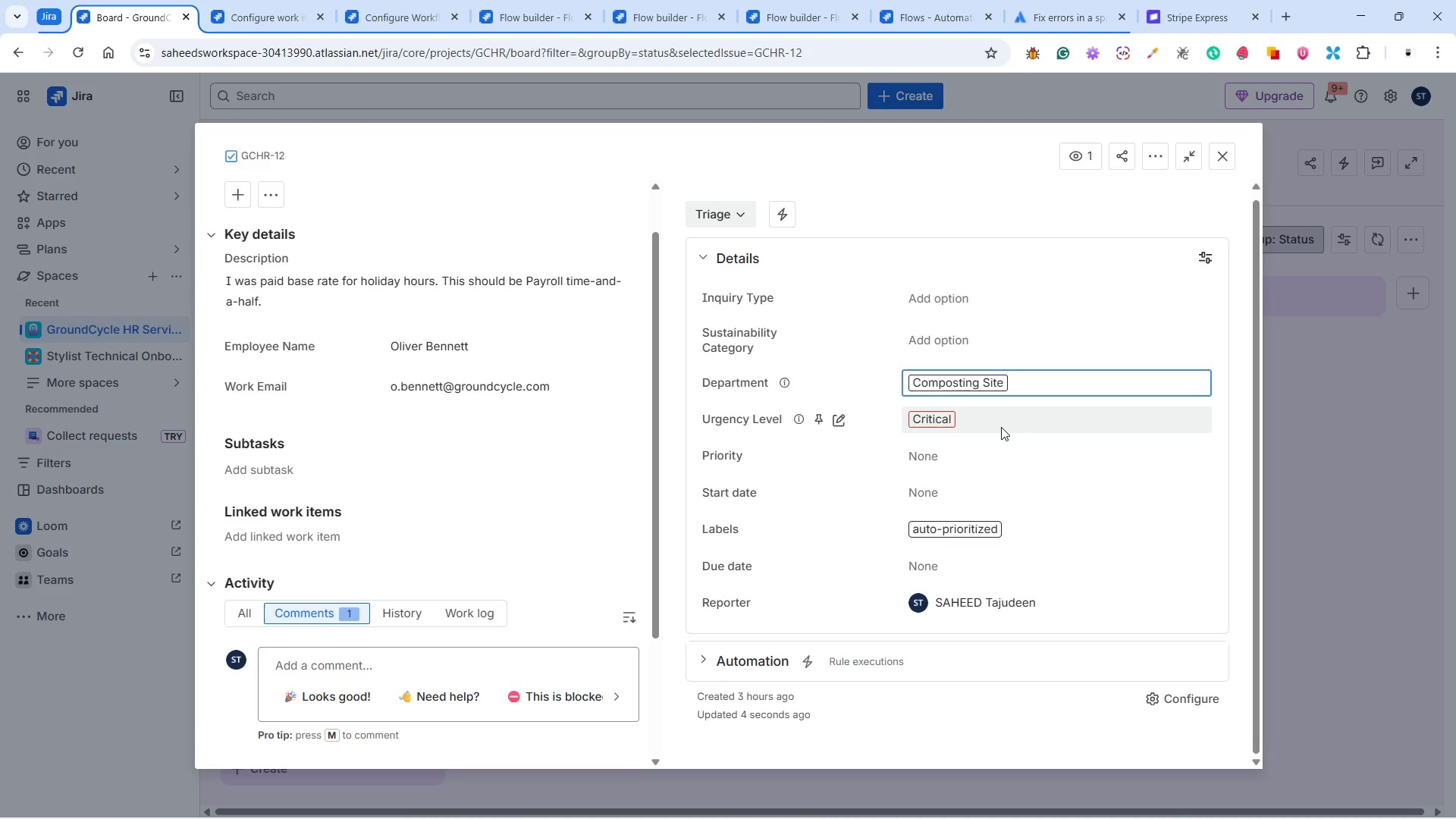 
wait(18.55)
 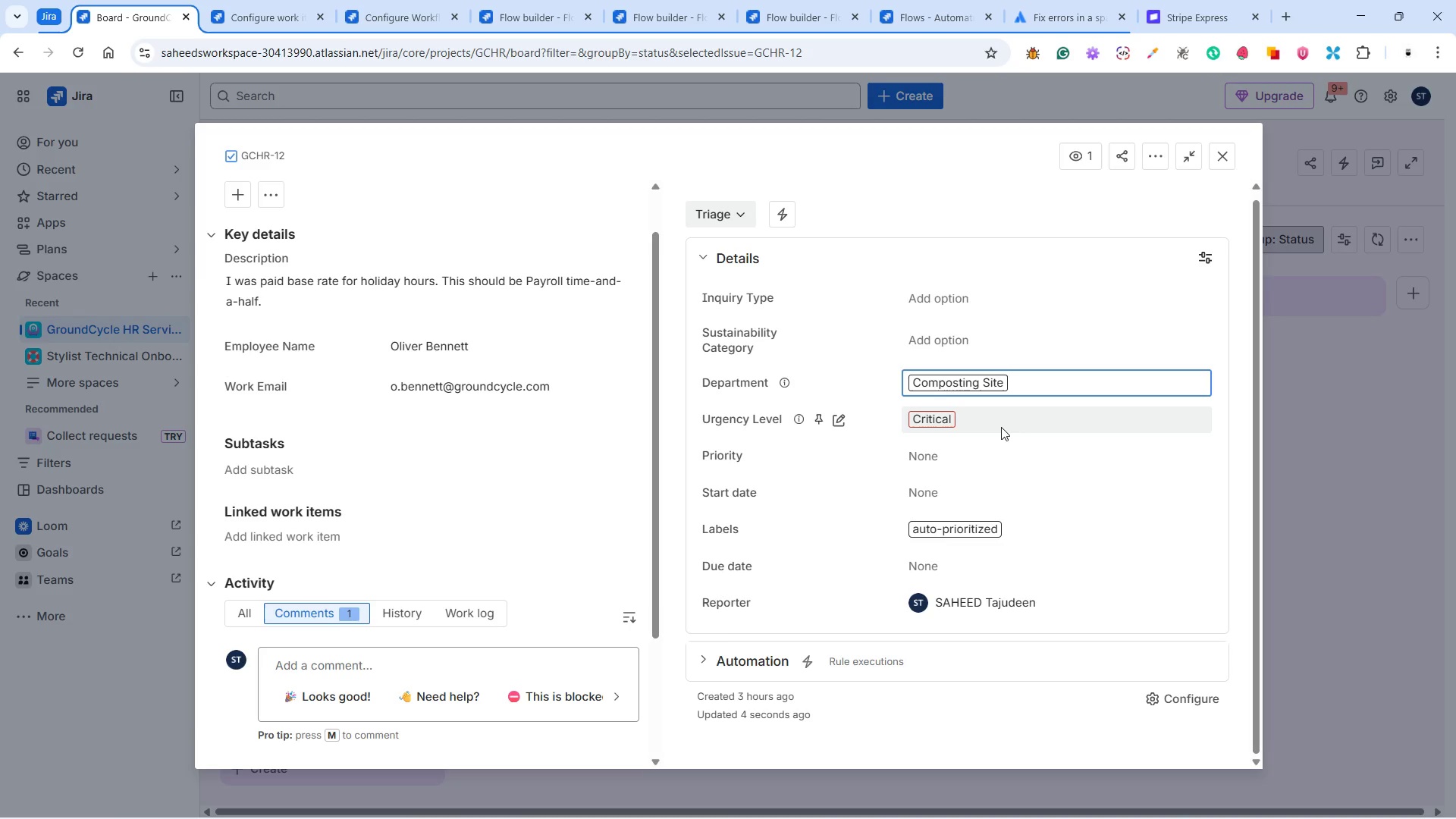 
left_click([1001, 303])
 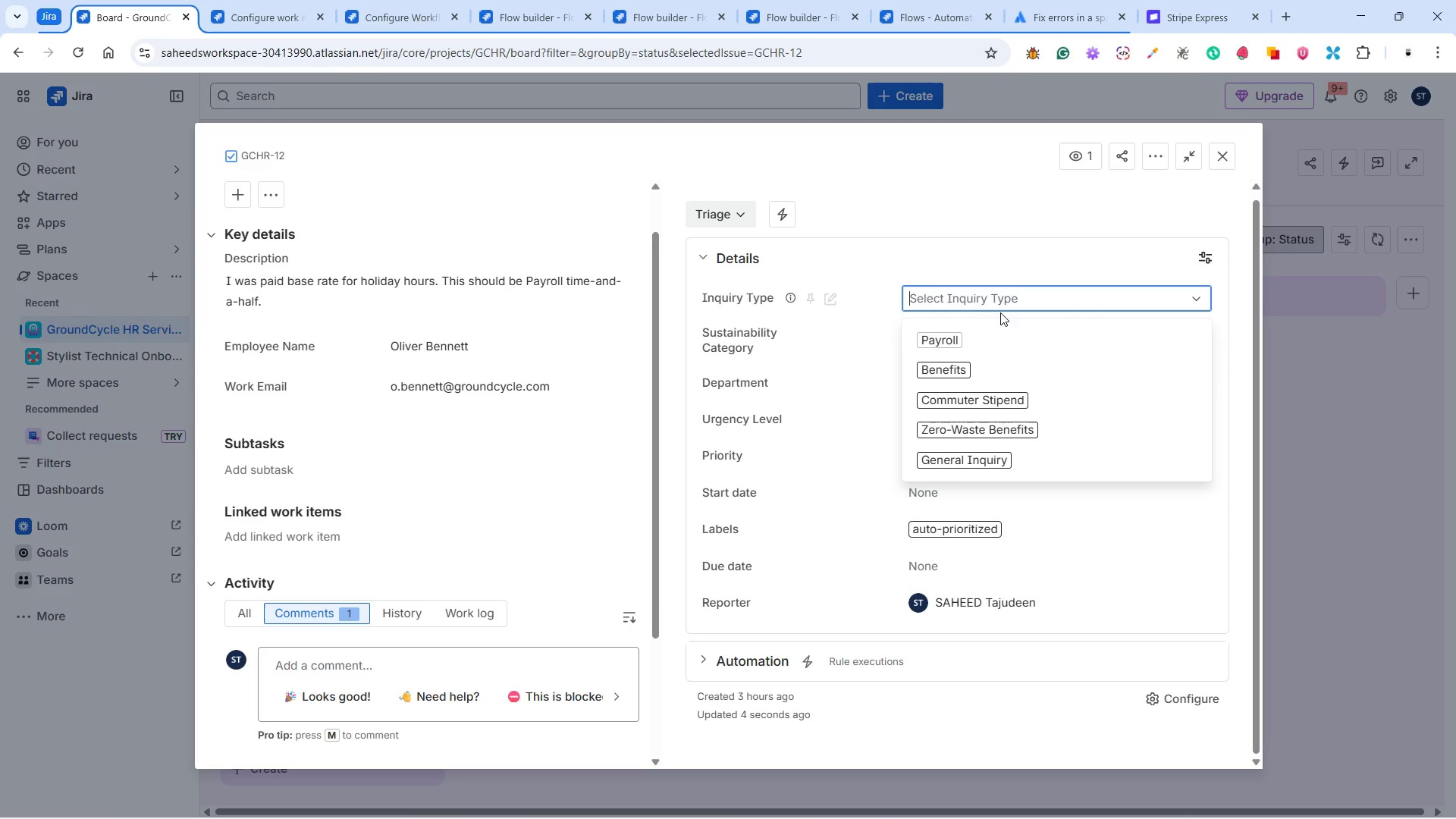 
left_click([963, 340])
 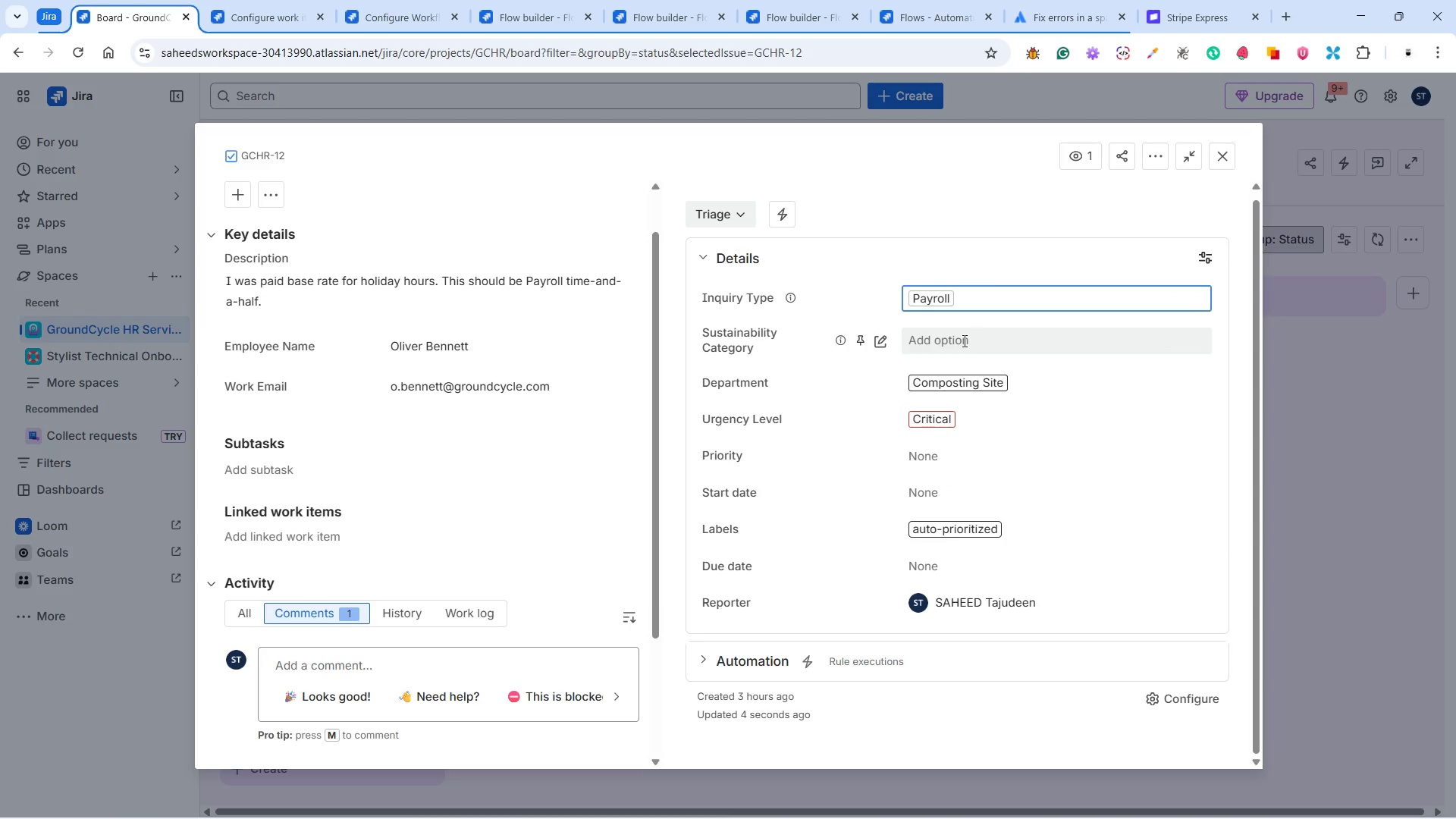 
left_click([963, 340])
 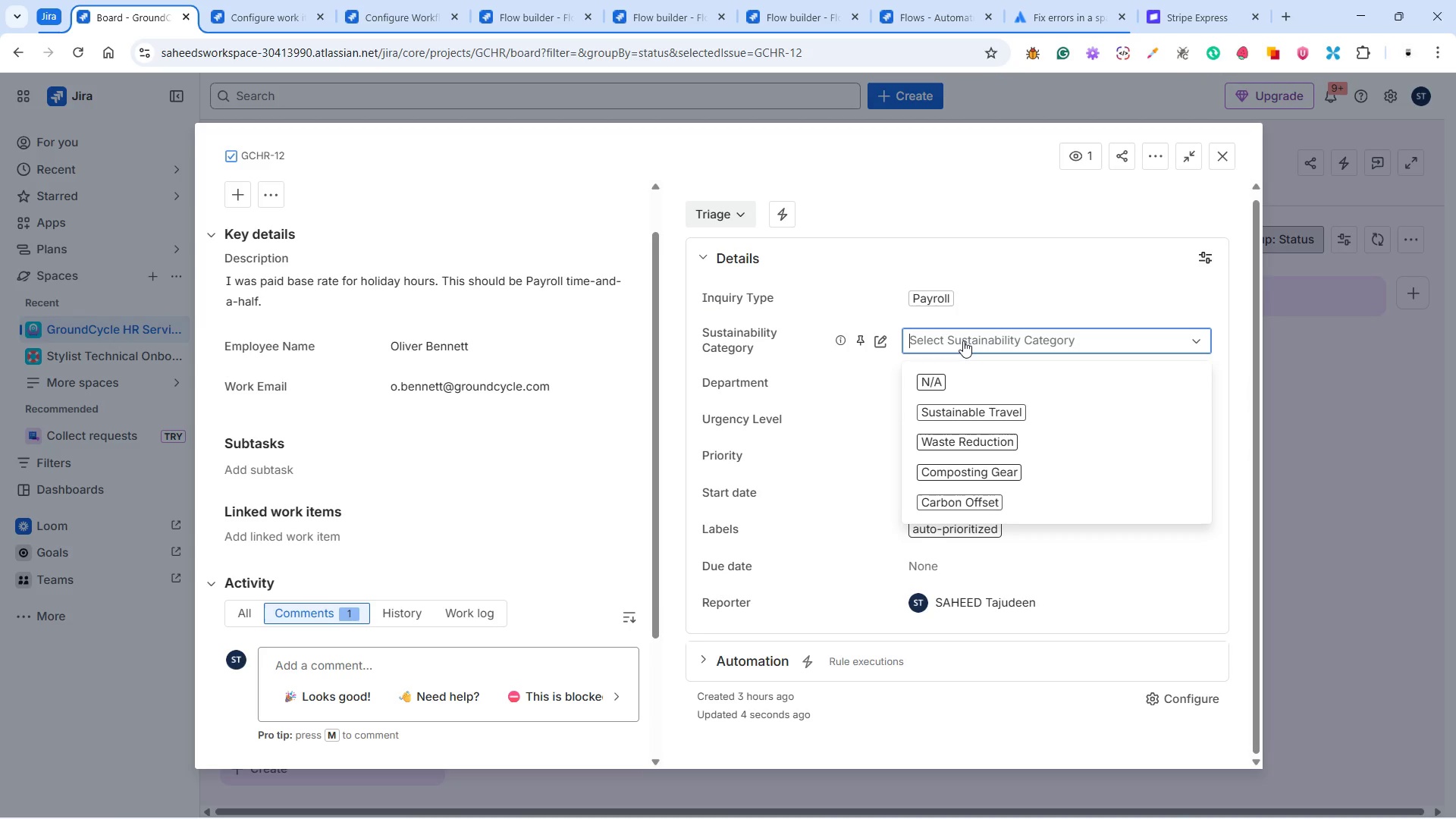 
left_click([968, 388])
 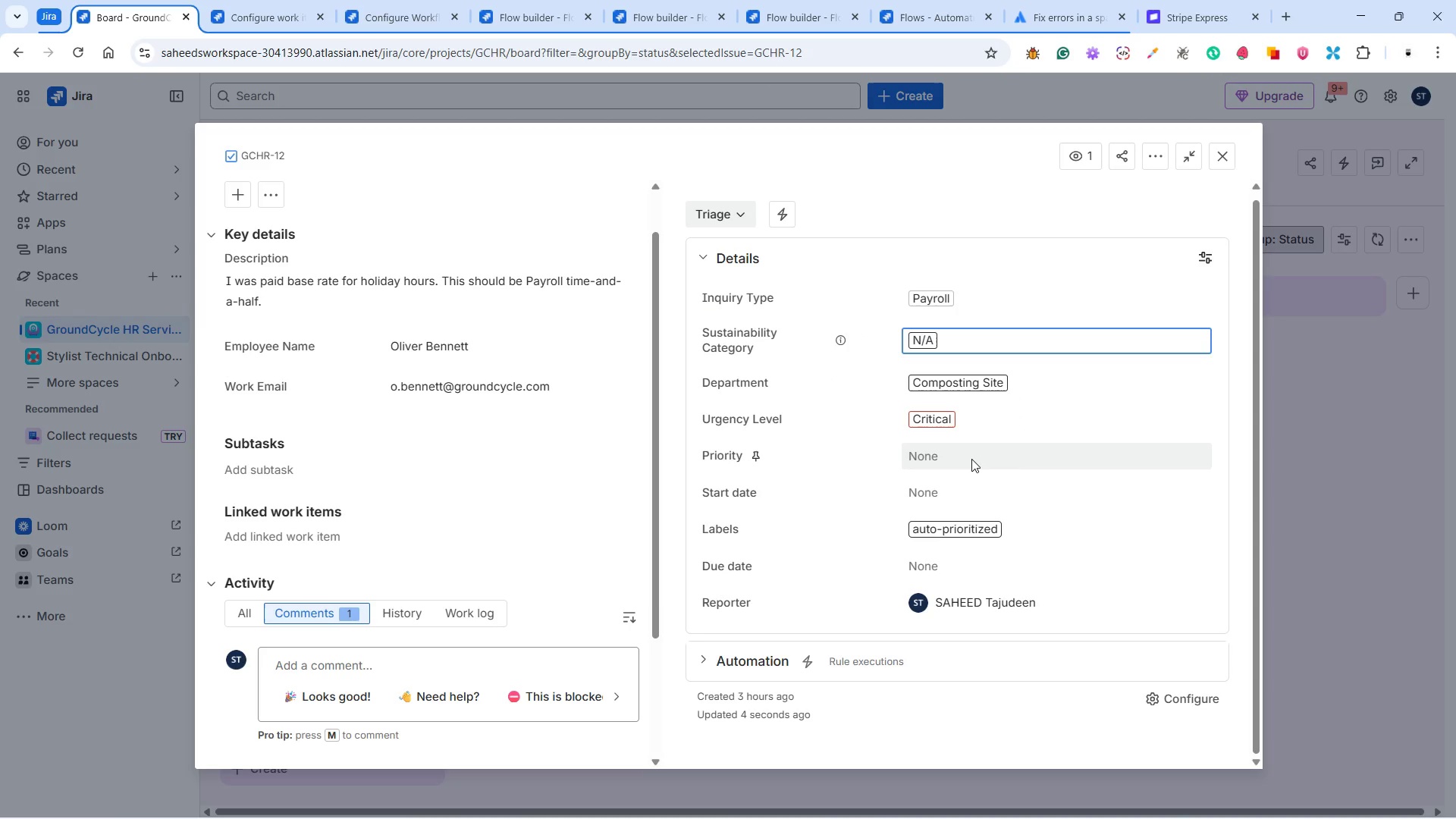 
left_click([971, 459])
 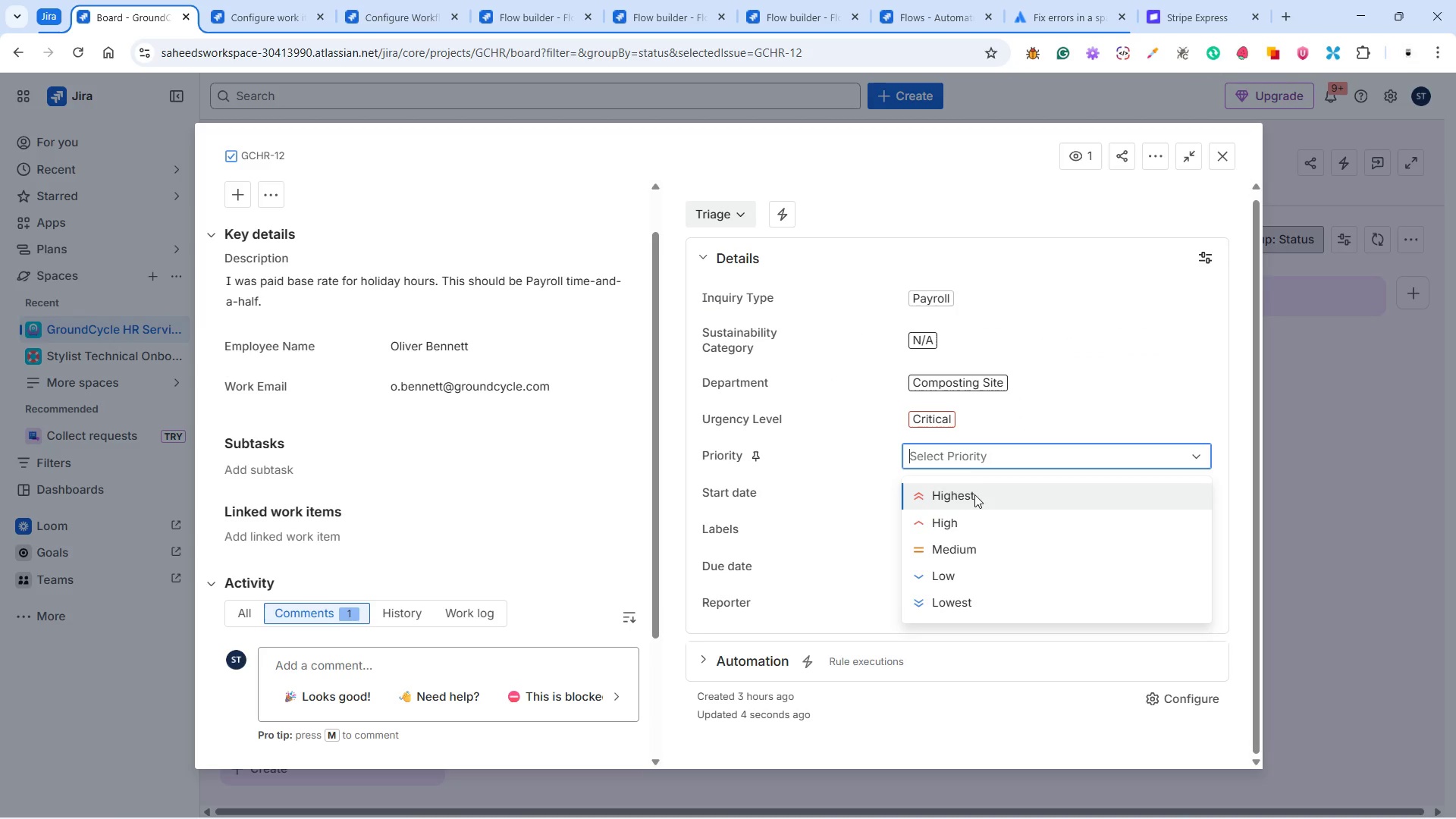 
left_click([974, 500])
 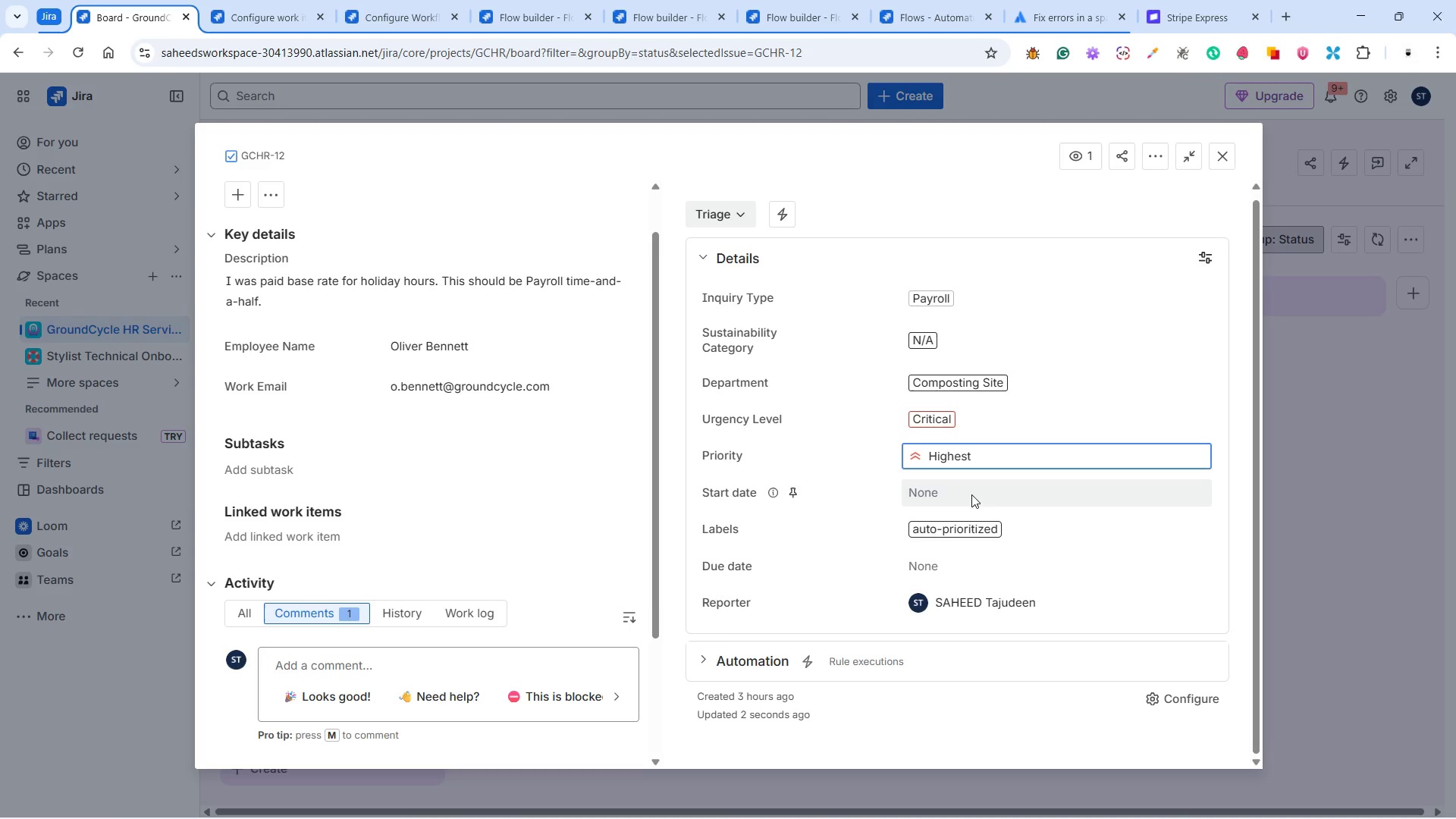 
wait(10.44)
 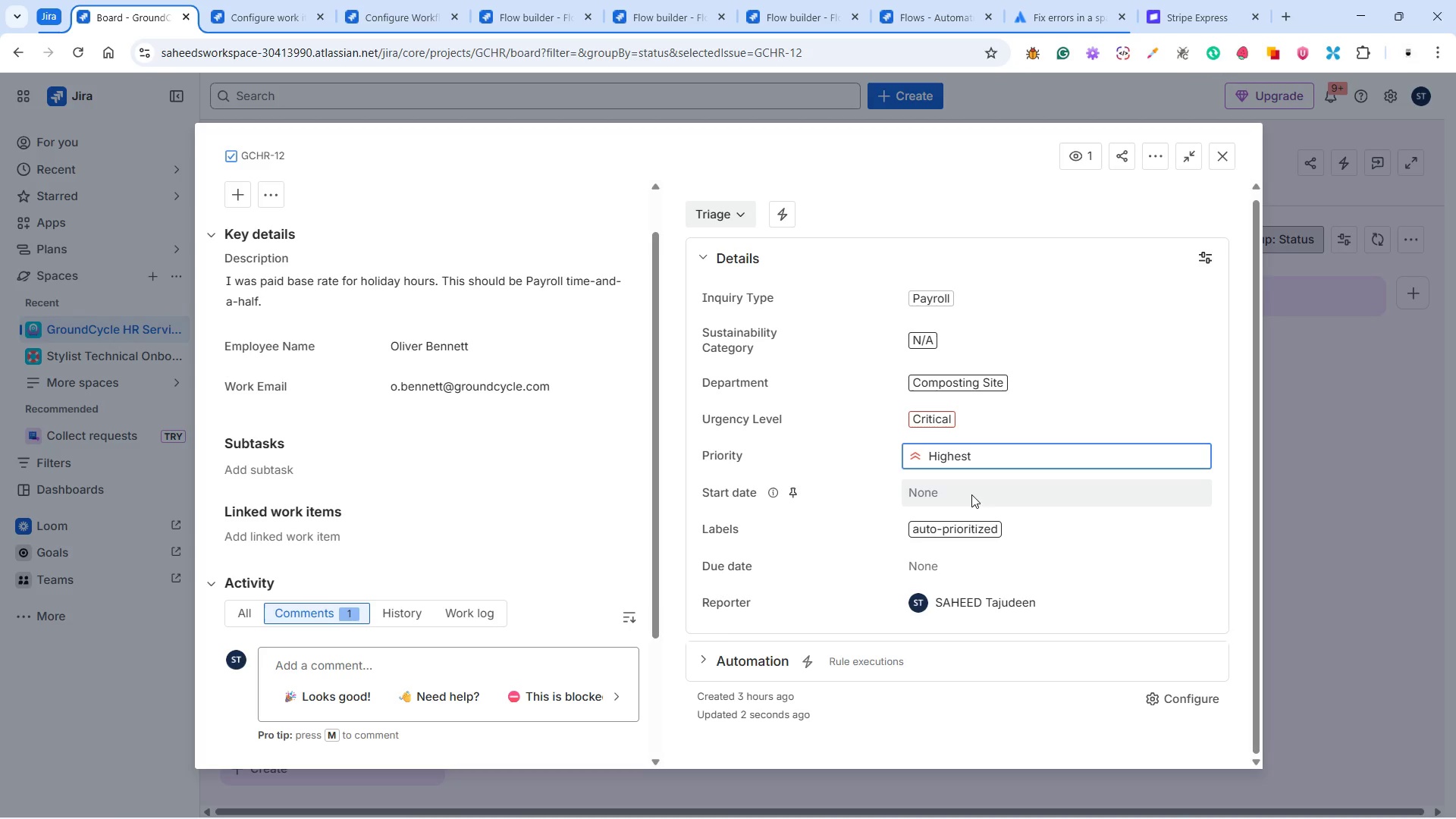 
left_click([971, 494])
 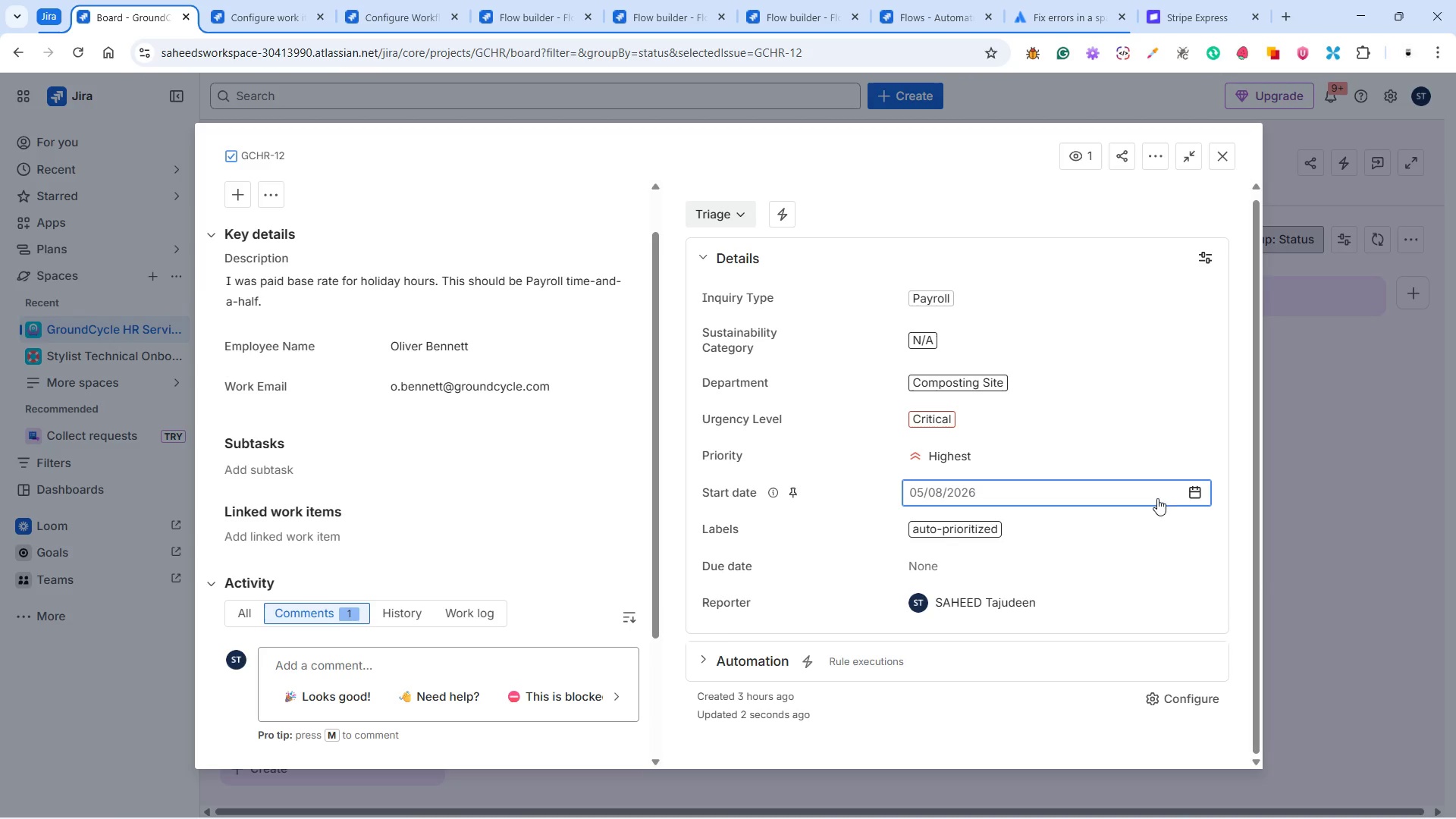 
left_click([1192, 487])
 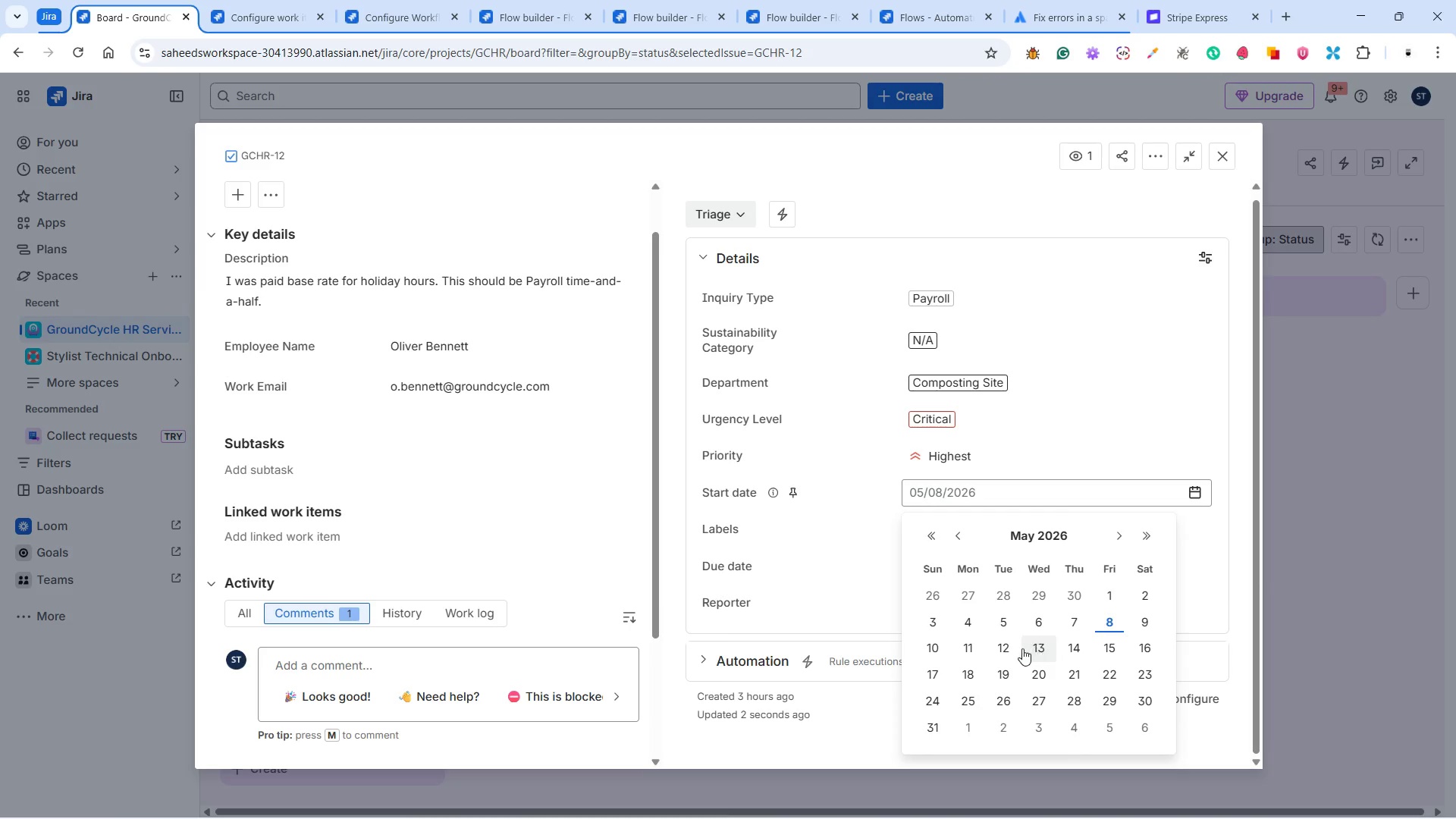 
left_click([938, 682])
 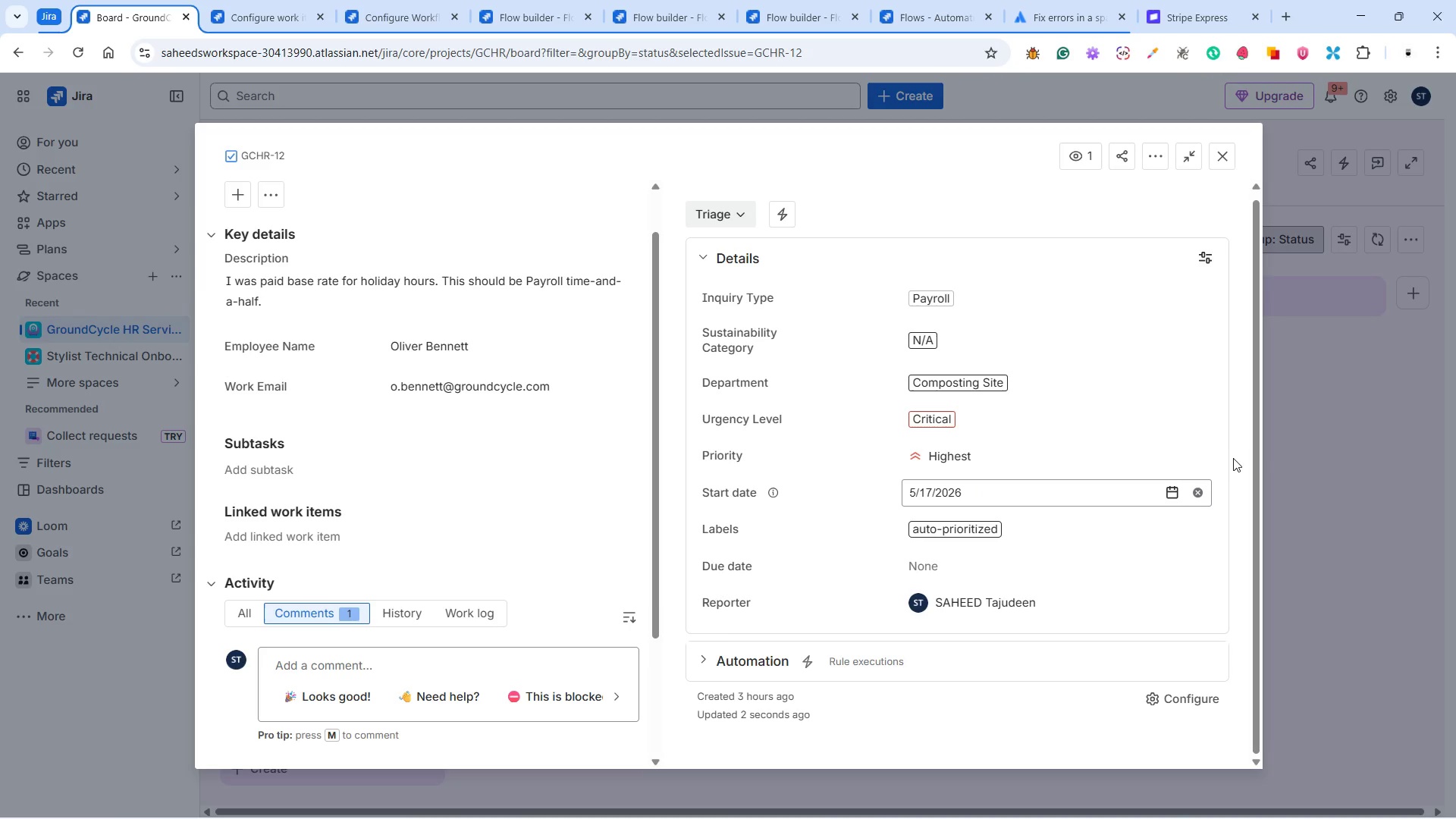 
scroll: coordinate [1163, 529], scroll_direction: down, amount: 3.0
 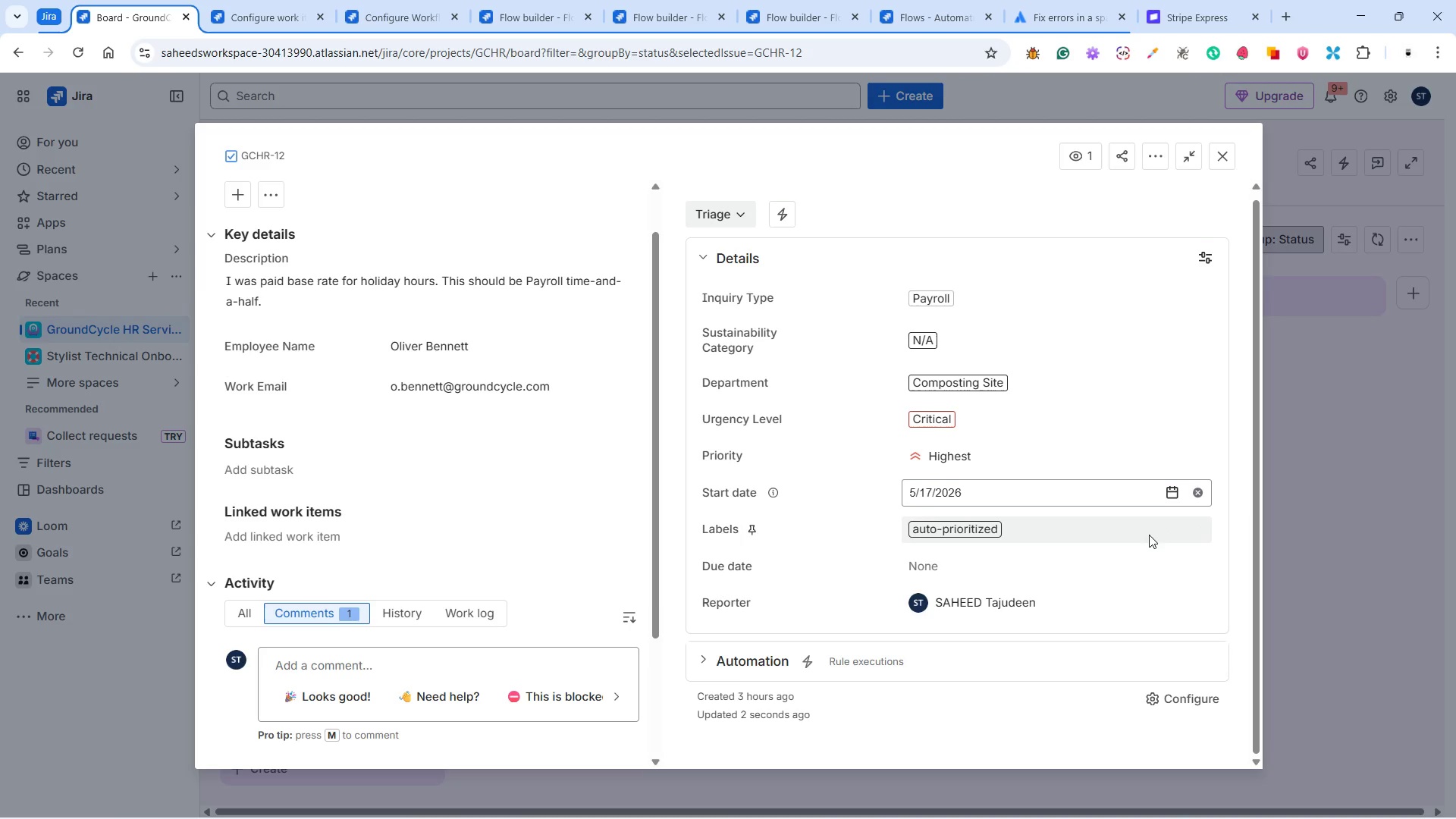 
scroll: coordinate [1149, 535], scroll_direction: up, amount: 2.0
 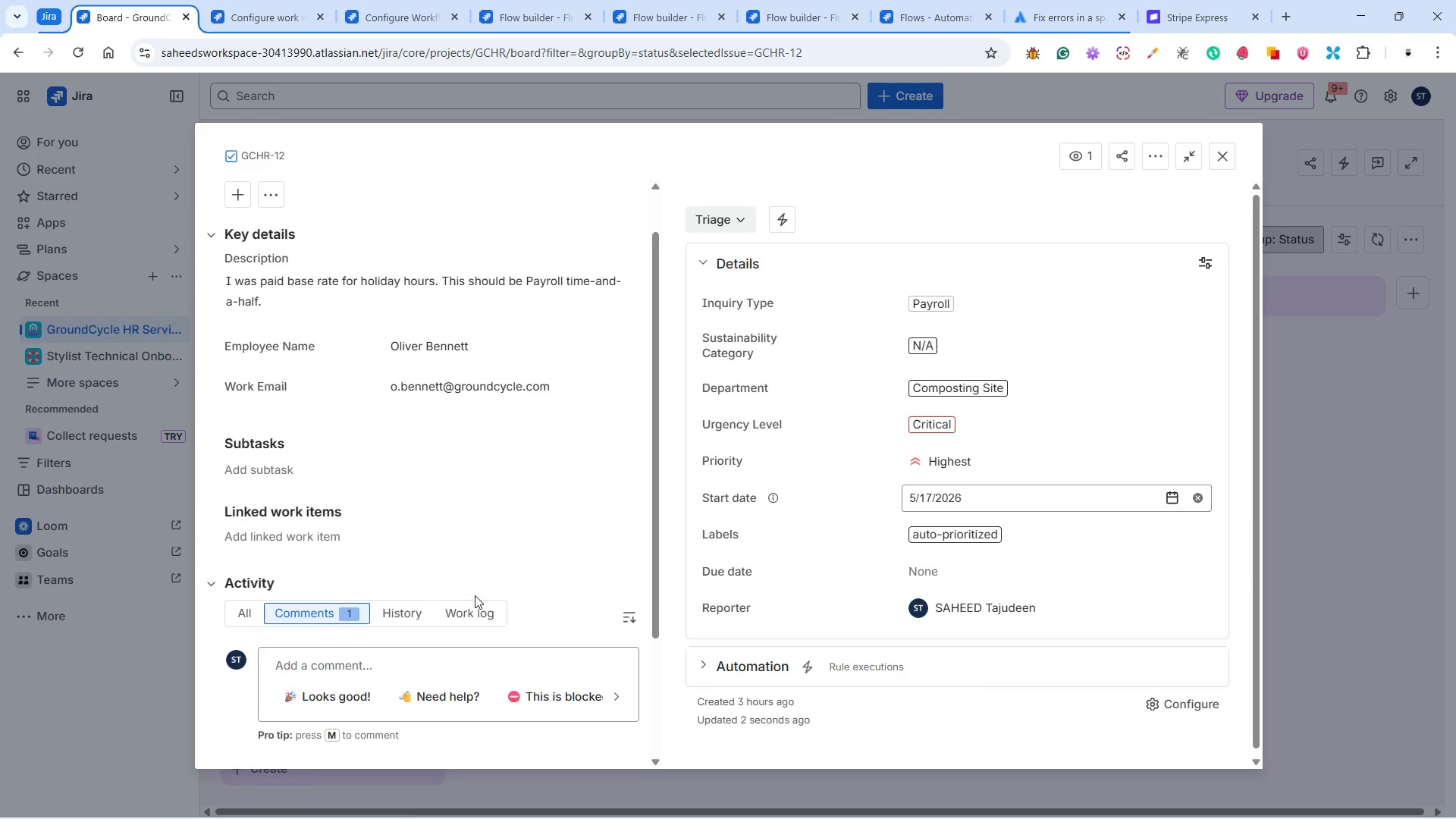 
scroll: coordinate [468, 588], scroll_direction: down, amount: 4.0
 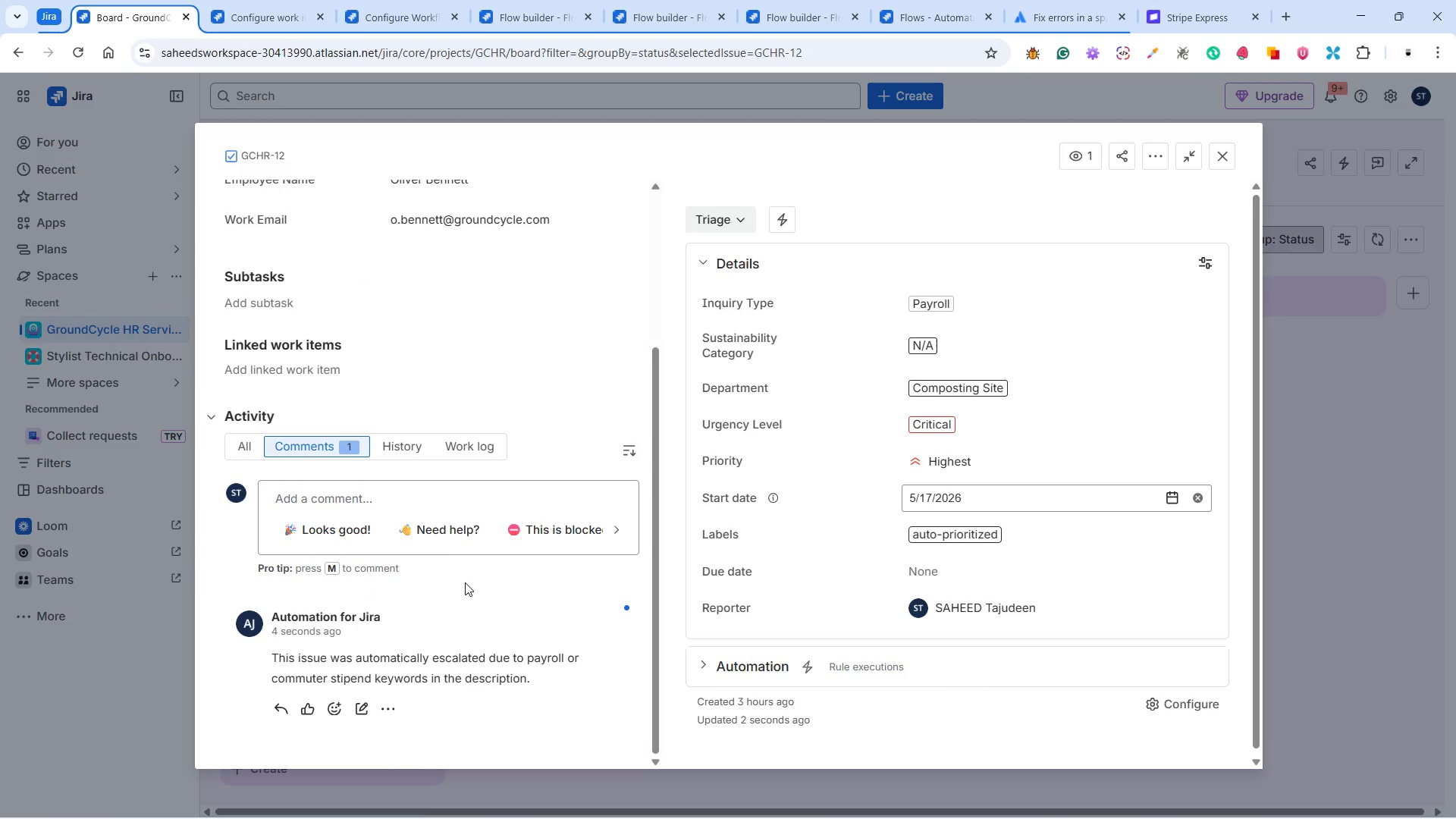 
scroll: coordinate [467, 578], scroll_direction: up, amount: 5.0
 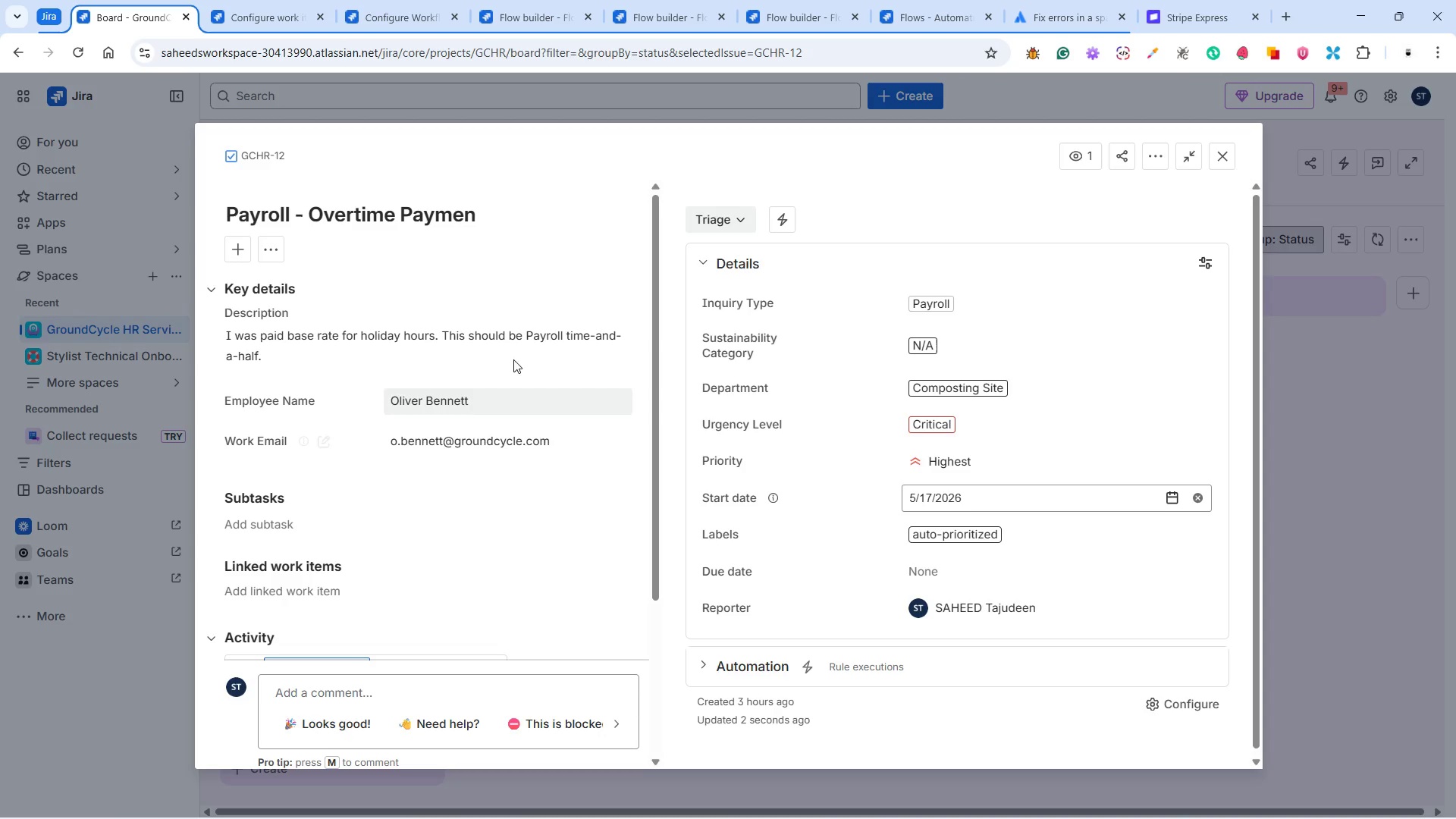 
left_click([481, 211])
 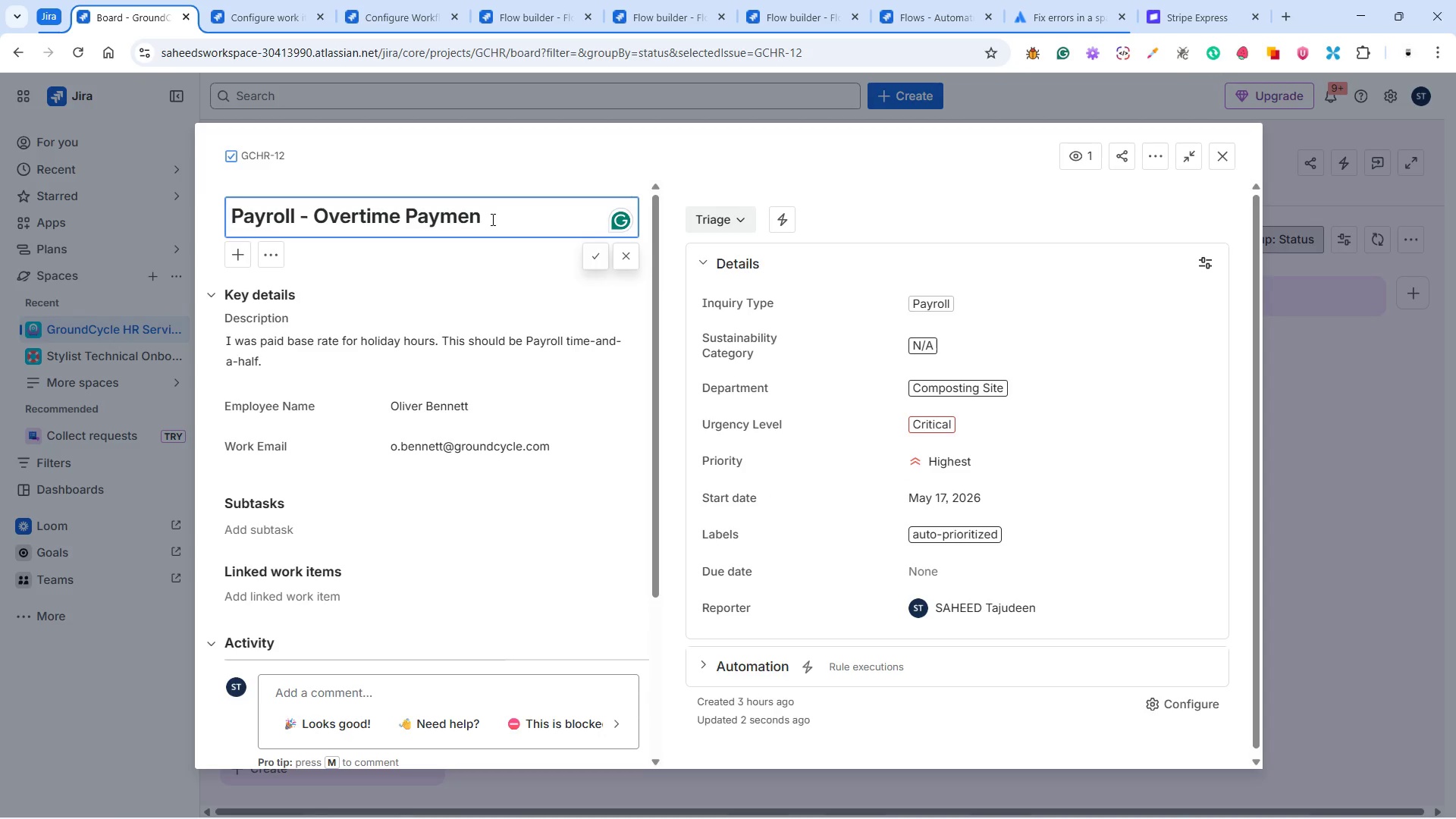 
left_click([491, 219])
 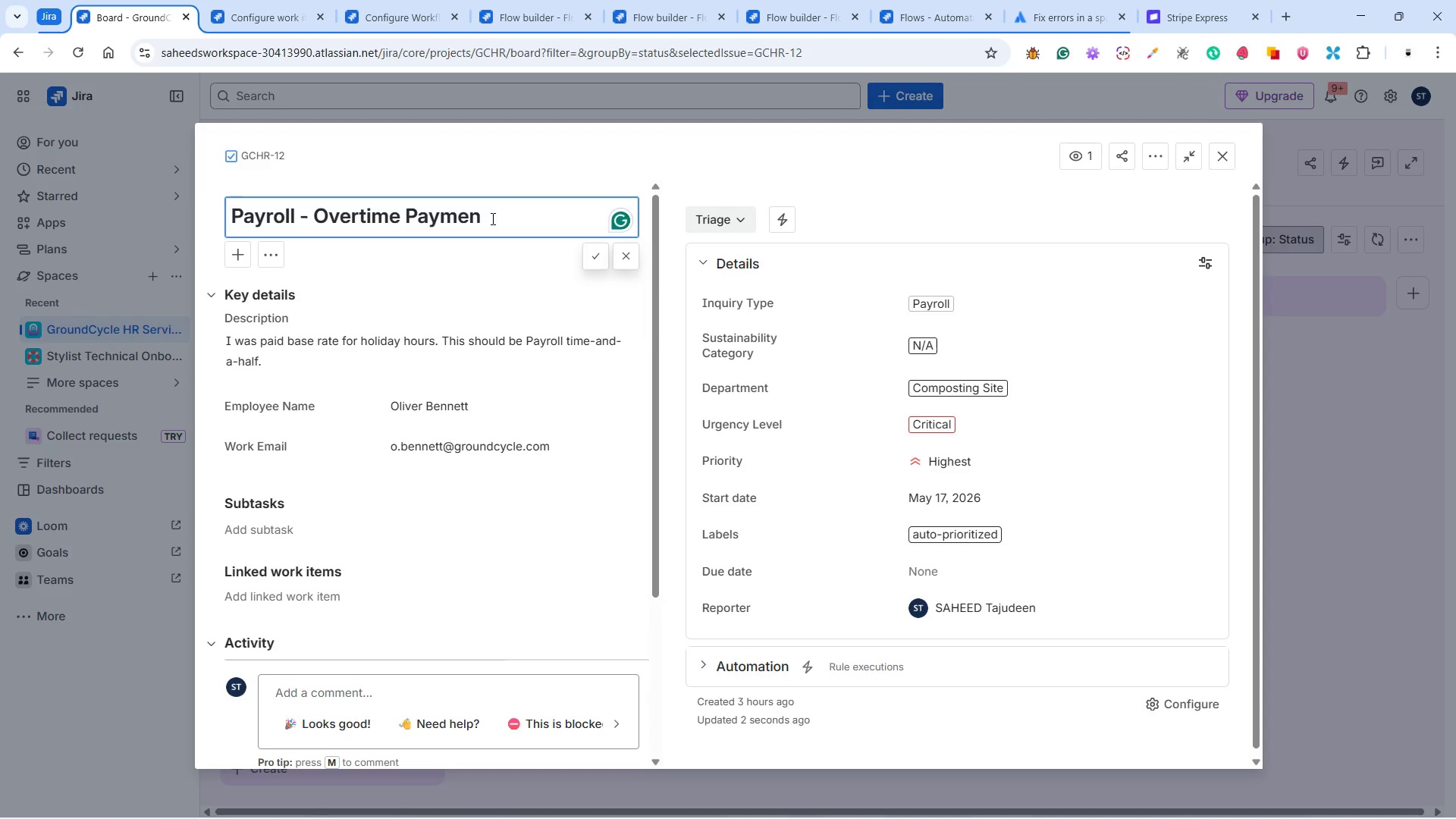 
key(Backspace)
 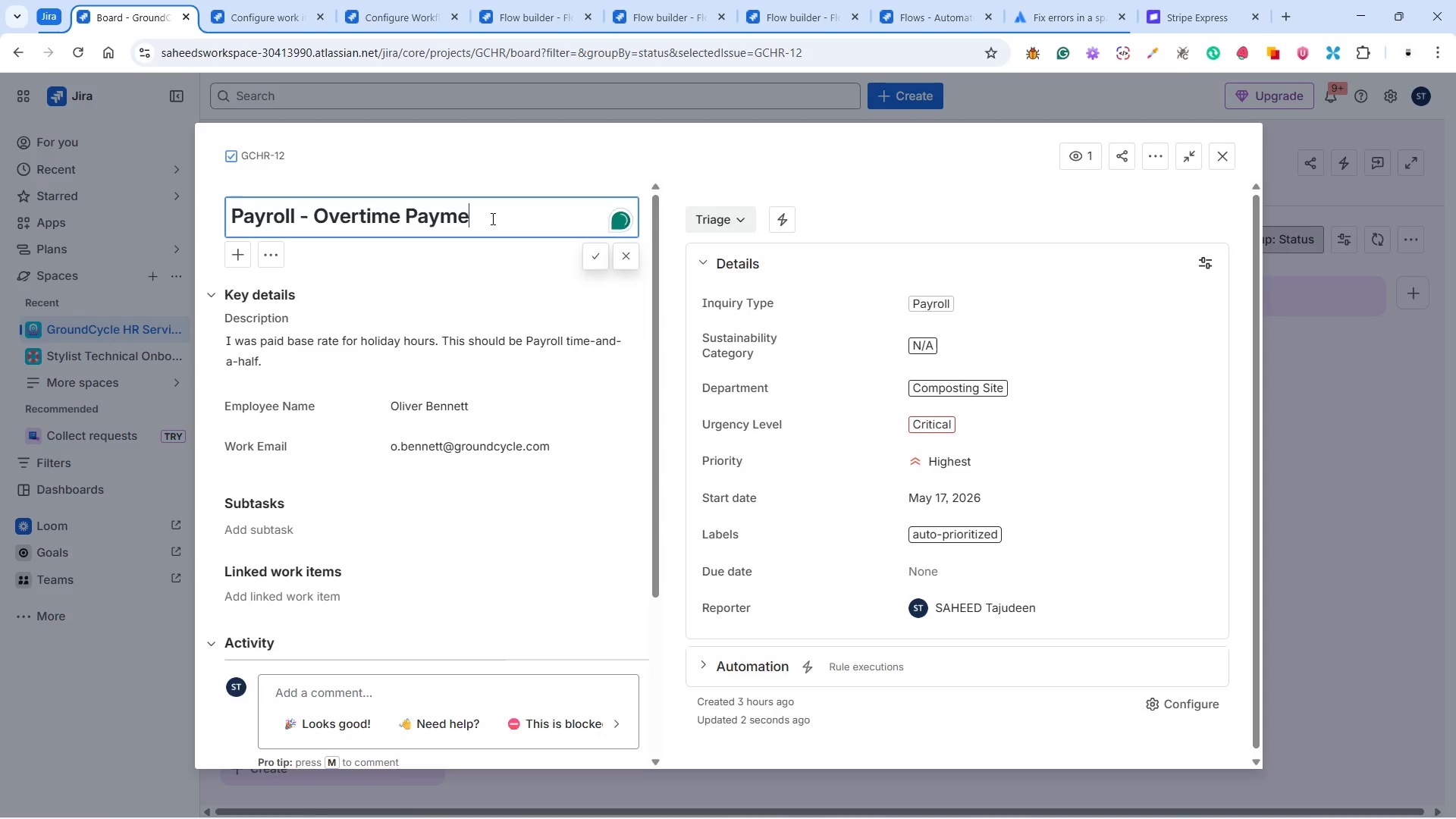 
key(Backspace)
 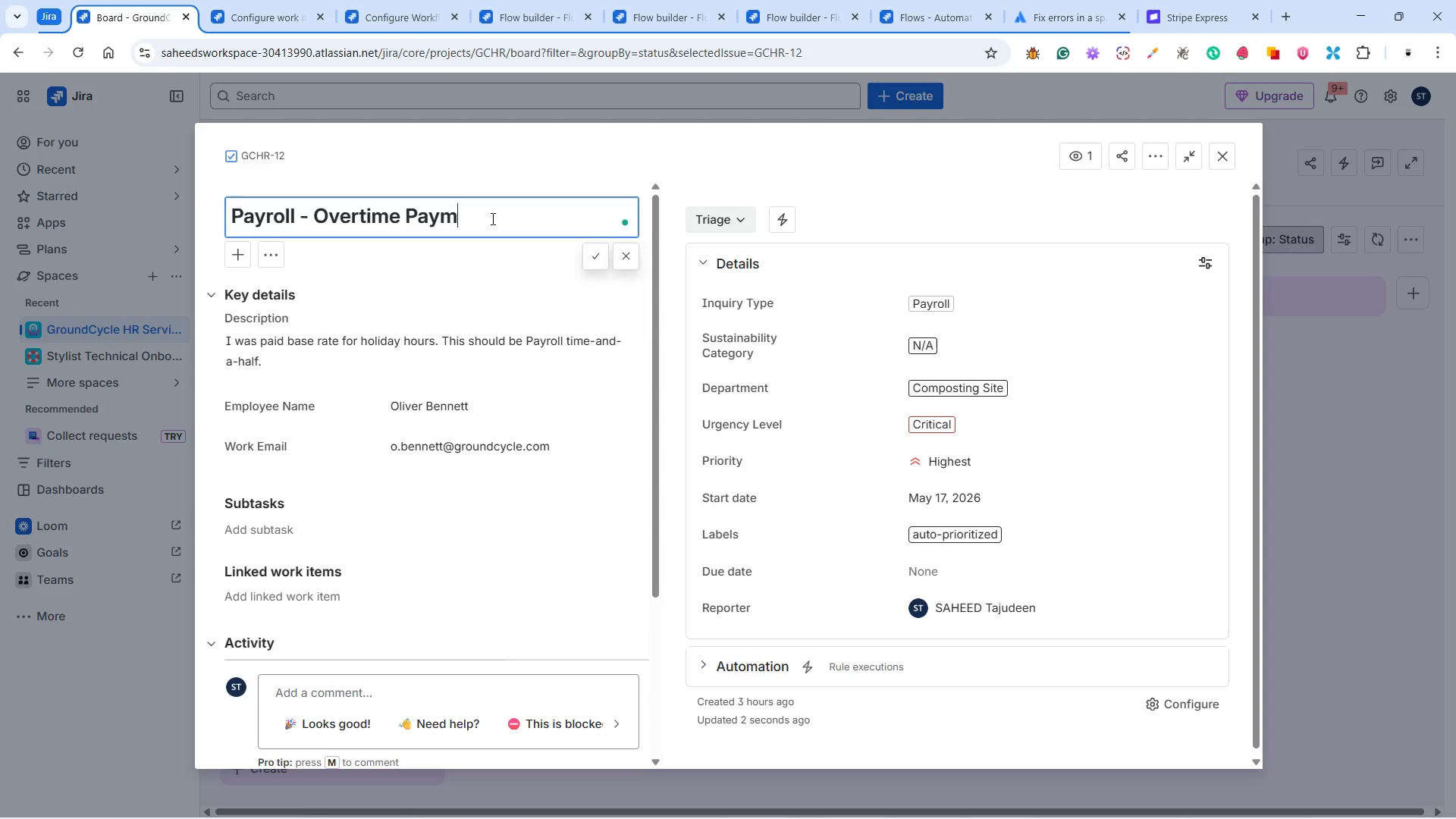 
key(Backspace)
 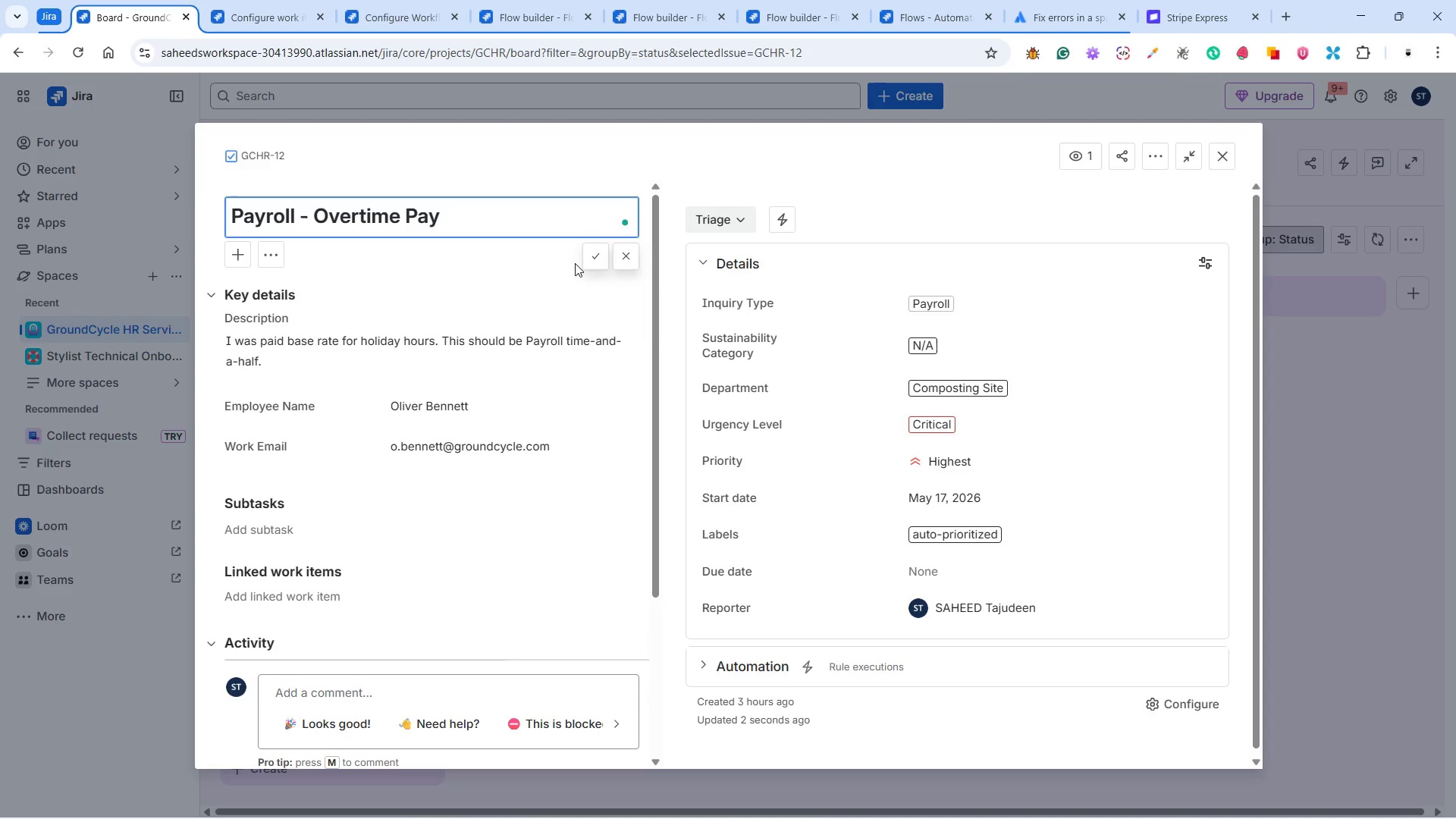 
left_click([599, 259])
 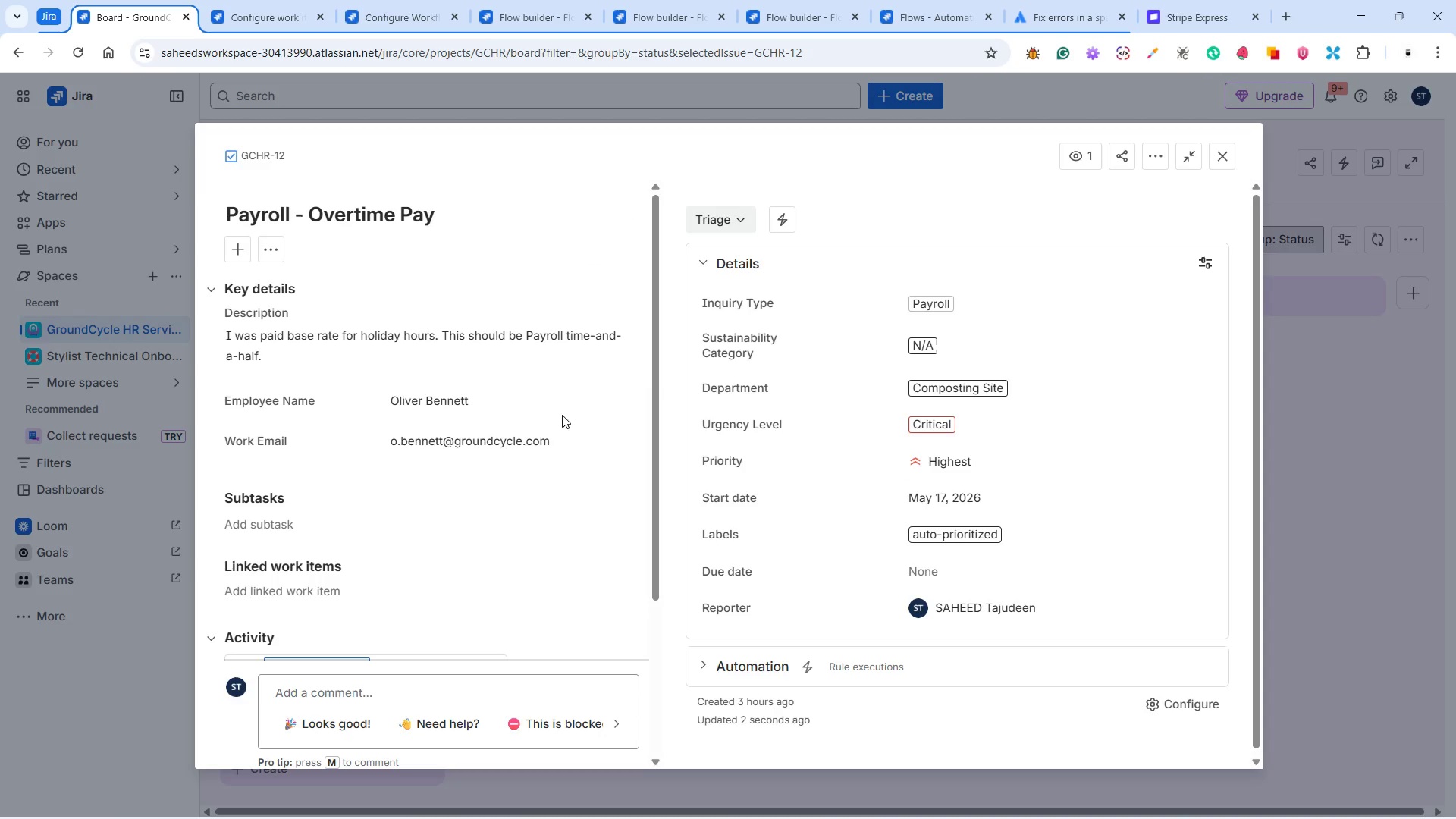 
scroll: coordinate [585, 491], scroll_direction: down, amount: 3.0
 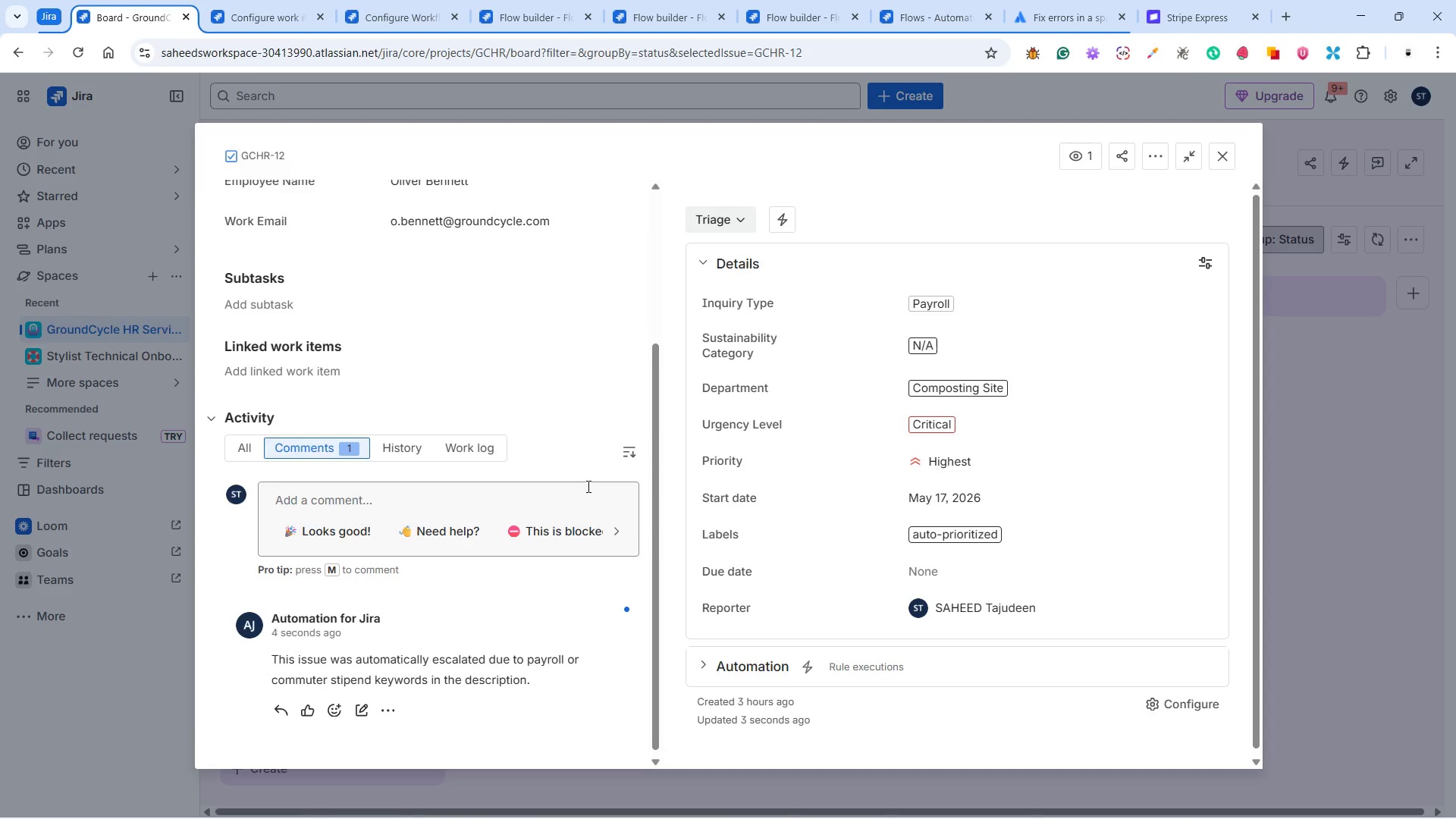 
scroll: coordinate [601, 458], scroll_direction: up, amount: 7.0
 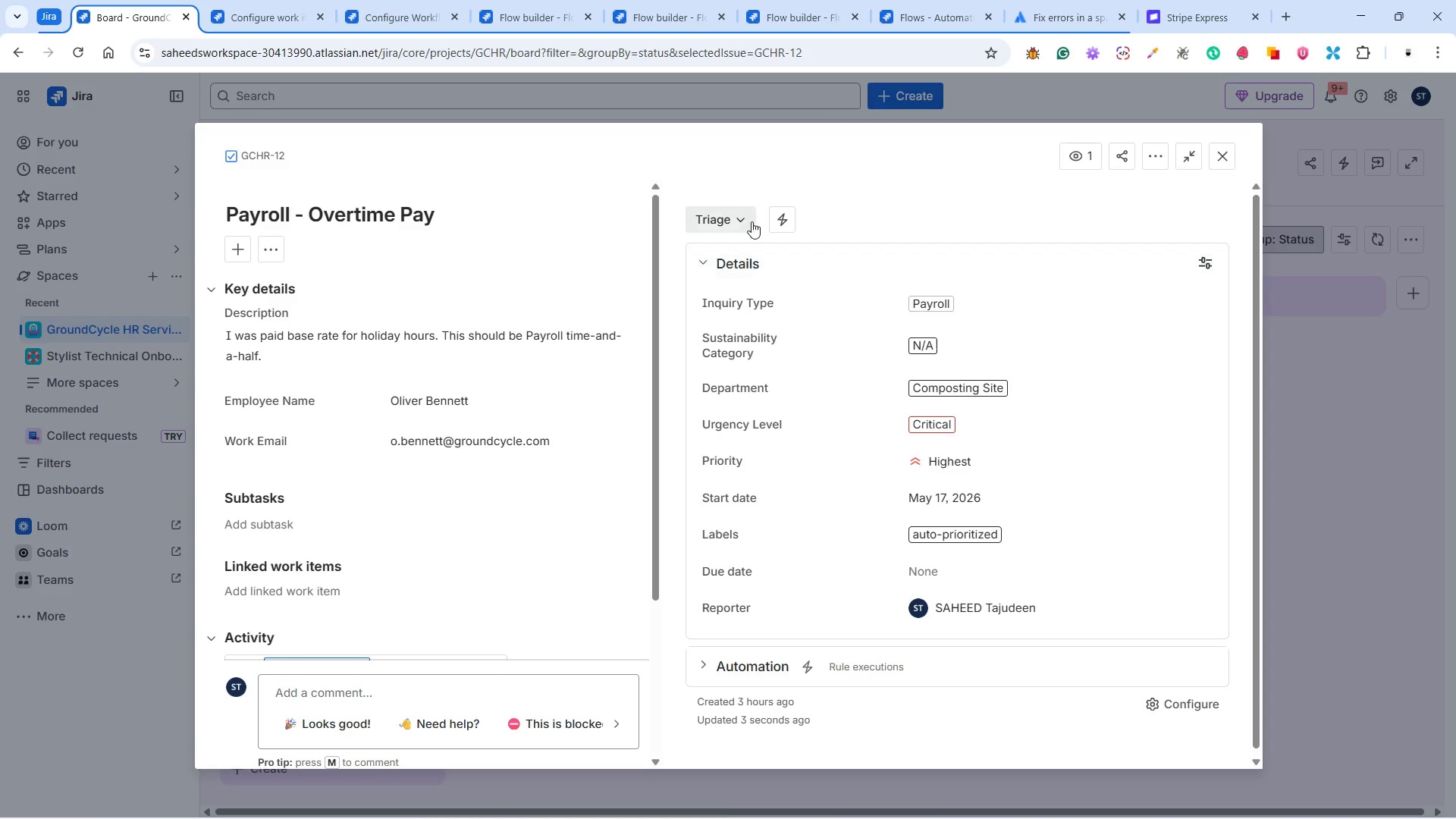 
left_click([724, 217])
 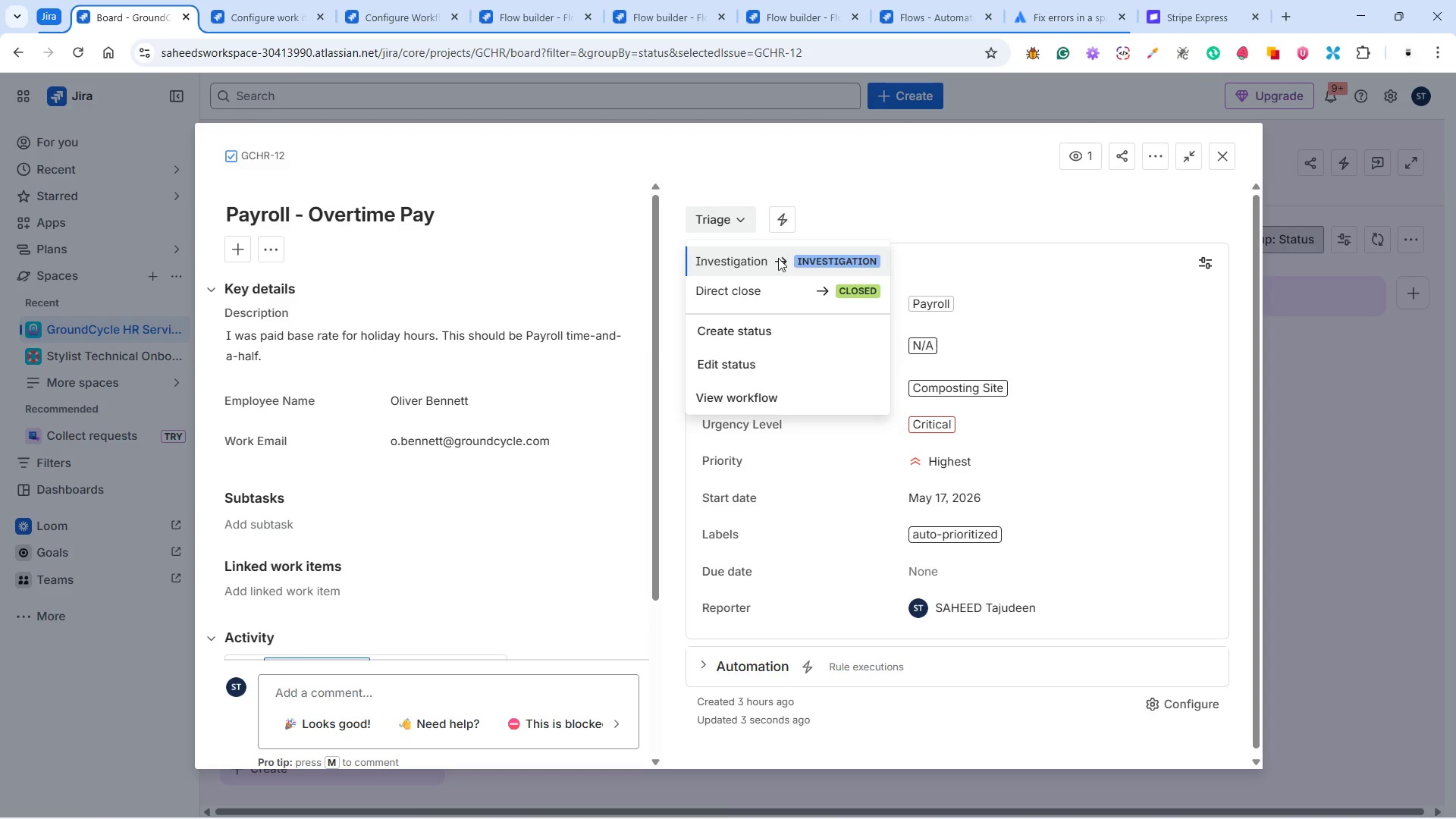 
left_click([778, 262])
 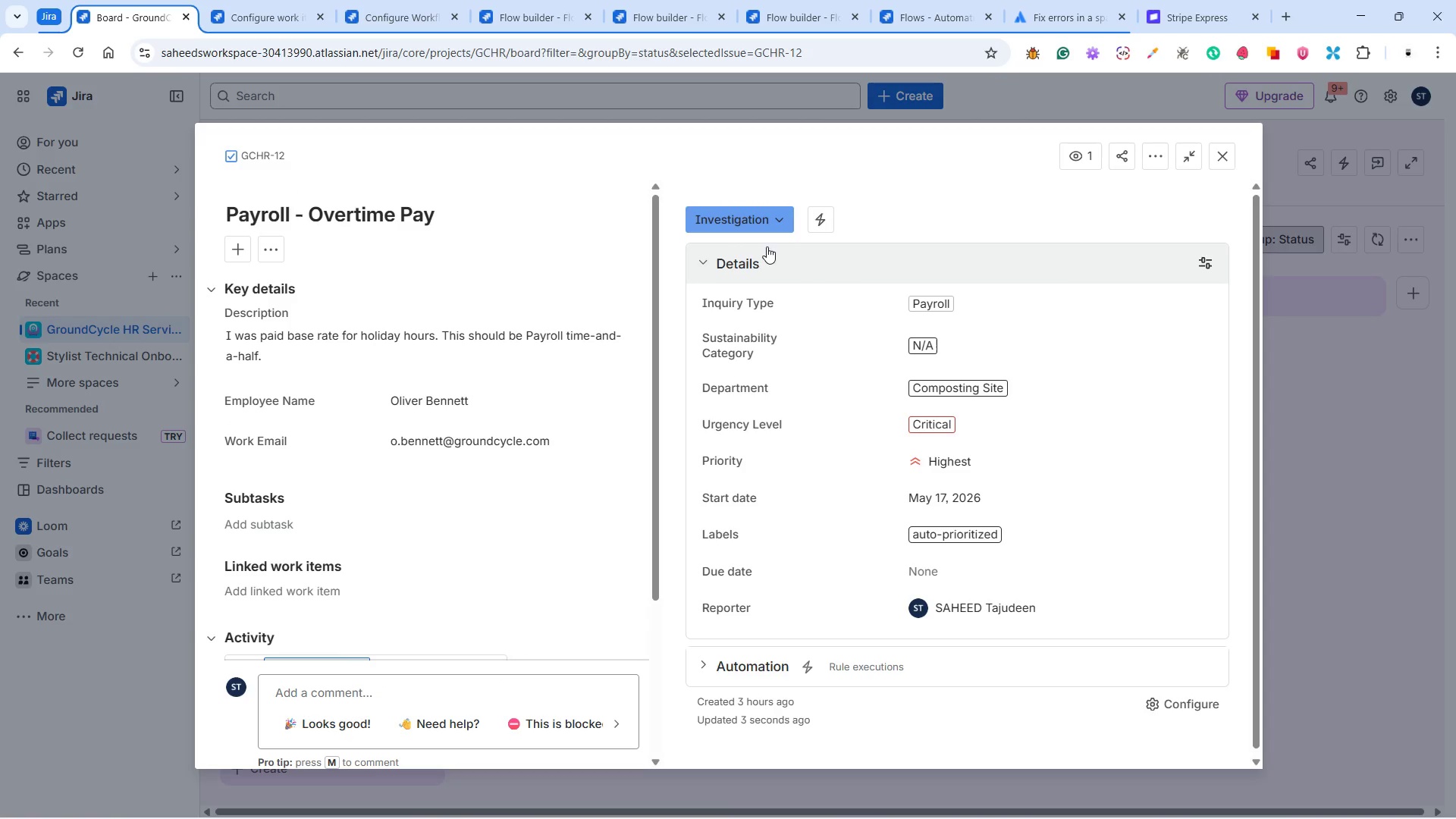 
left_click([764, 220])
 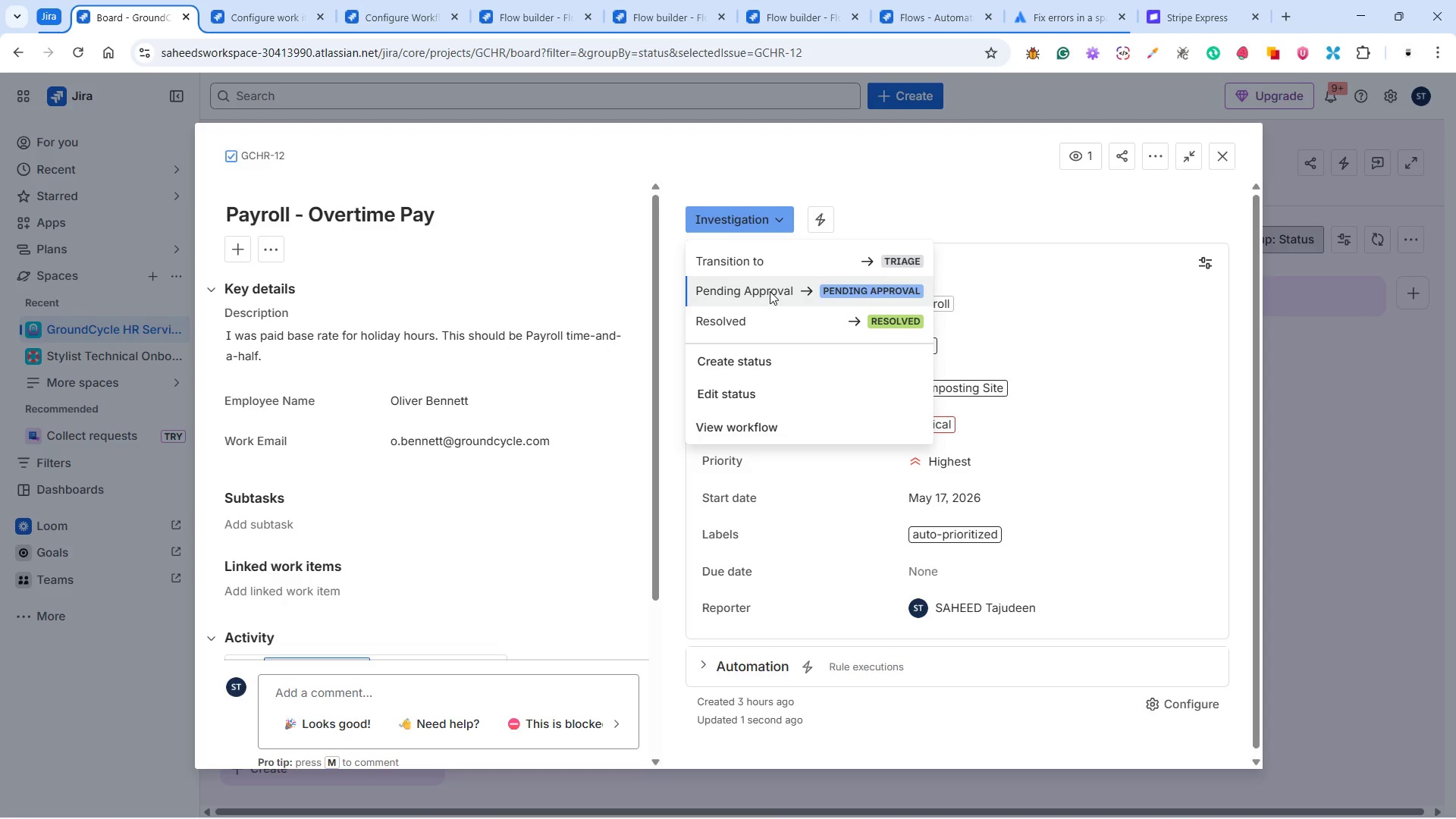 
wait(18.77)
 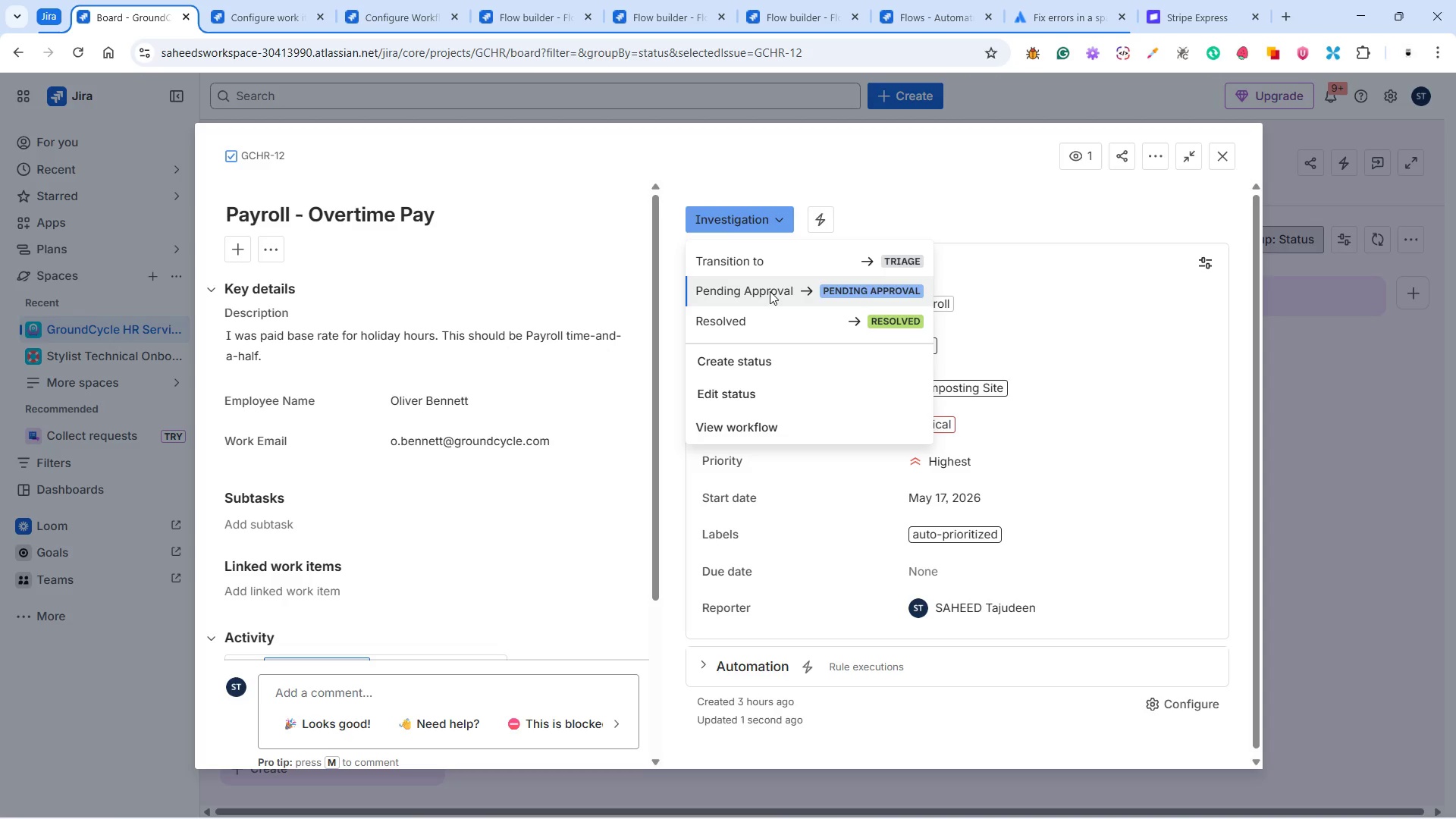 
left_click([805, 289])
 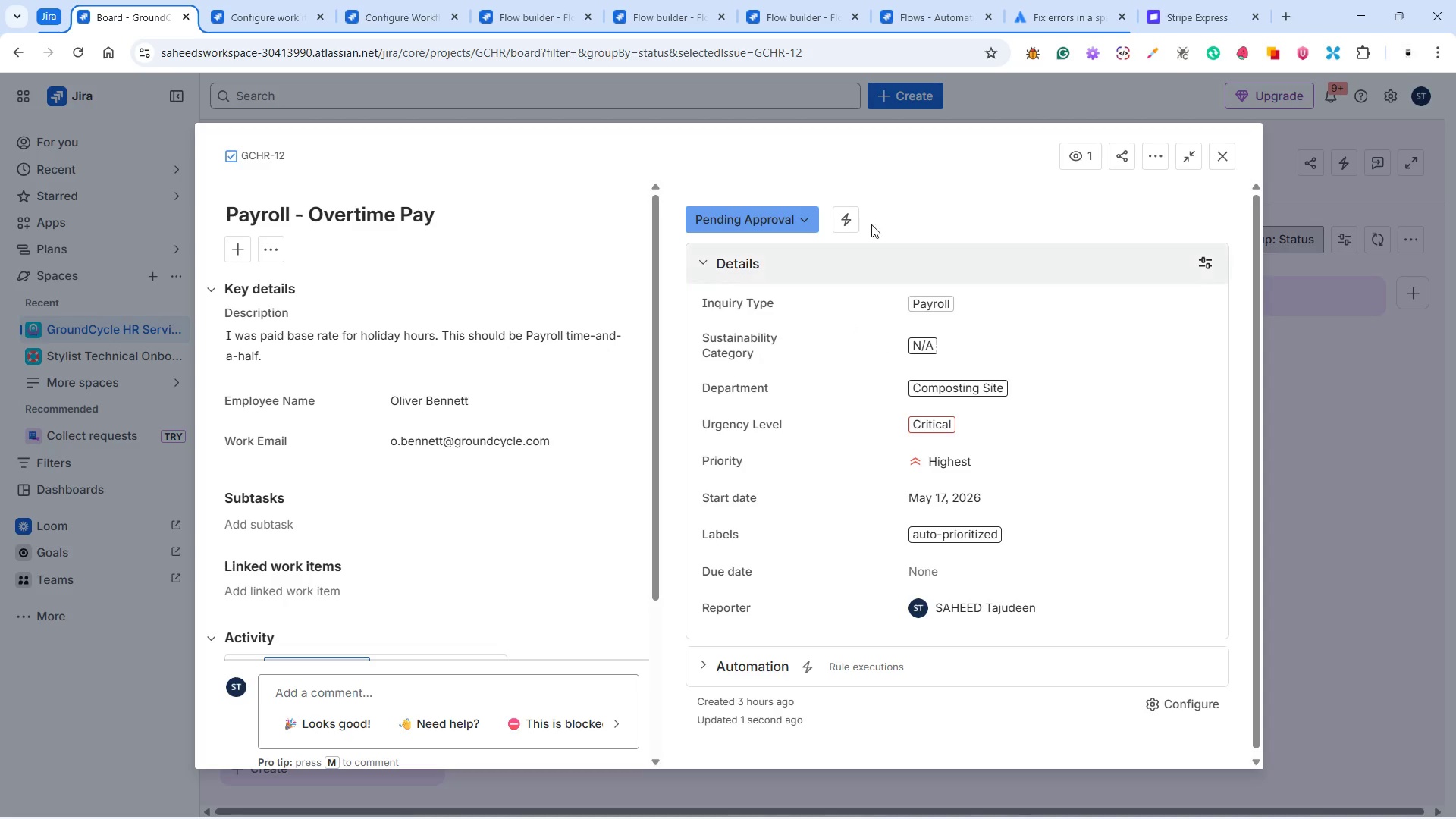 
scroll: coordinate [805, 398], scroll_direction: down, amount: 6.0
 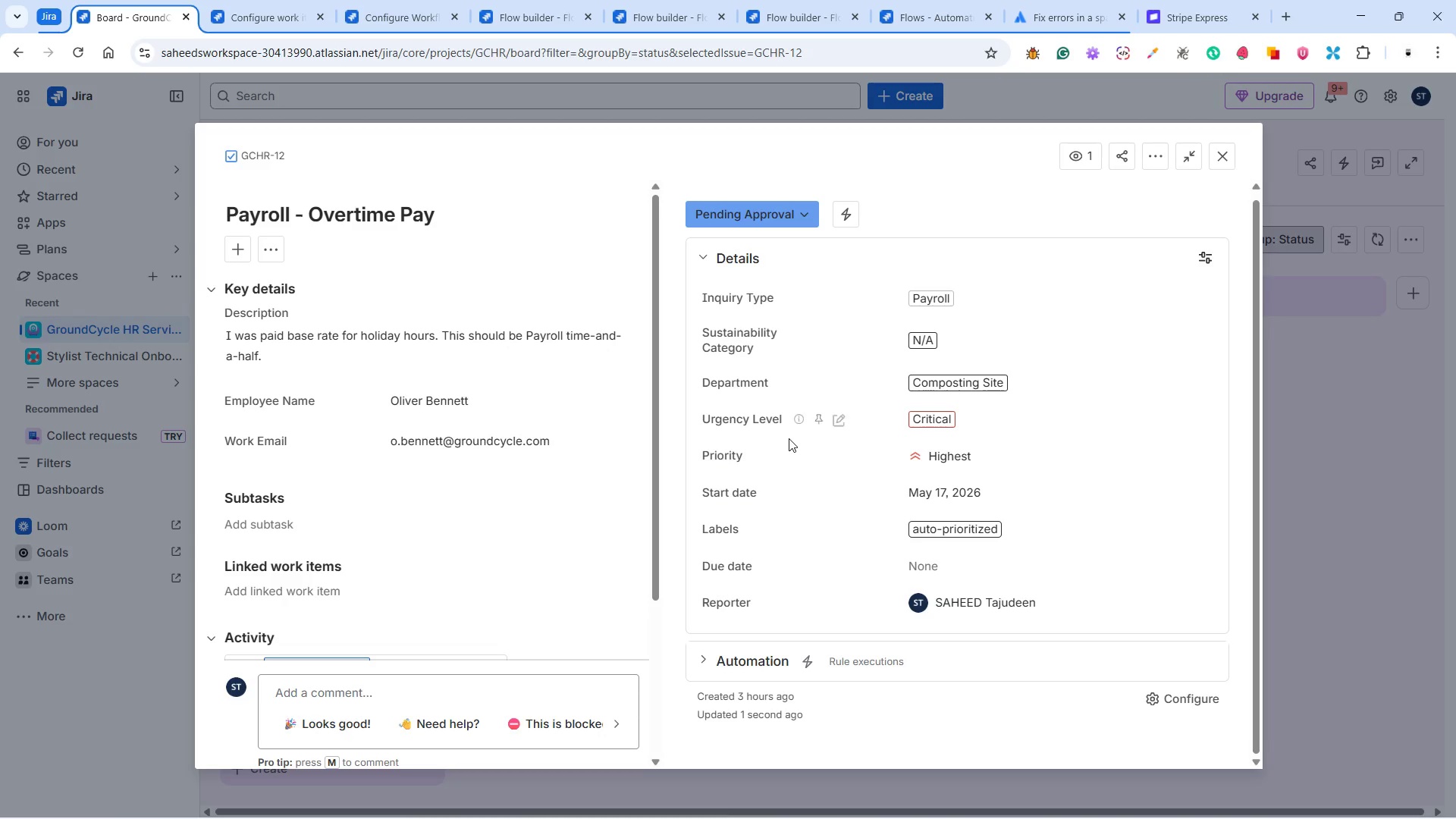 
scroll: coordinate [789, 438], scroll_direction: up, amount: 2.0
 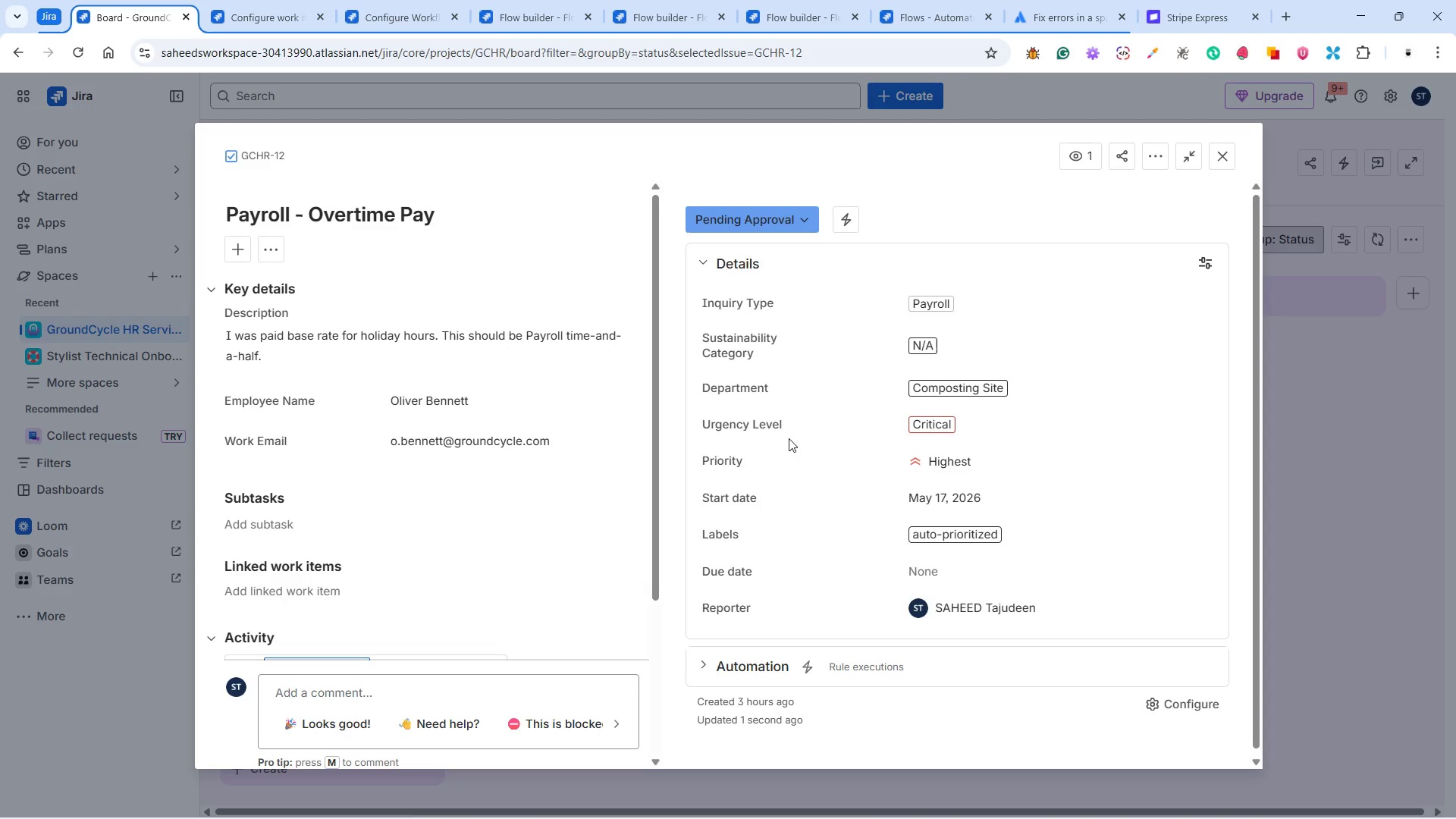 
scroll: coordinate [510, 582], scroll_direction: down, amount: 13.0
 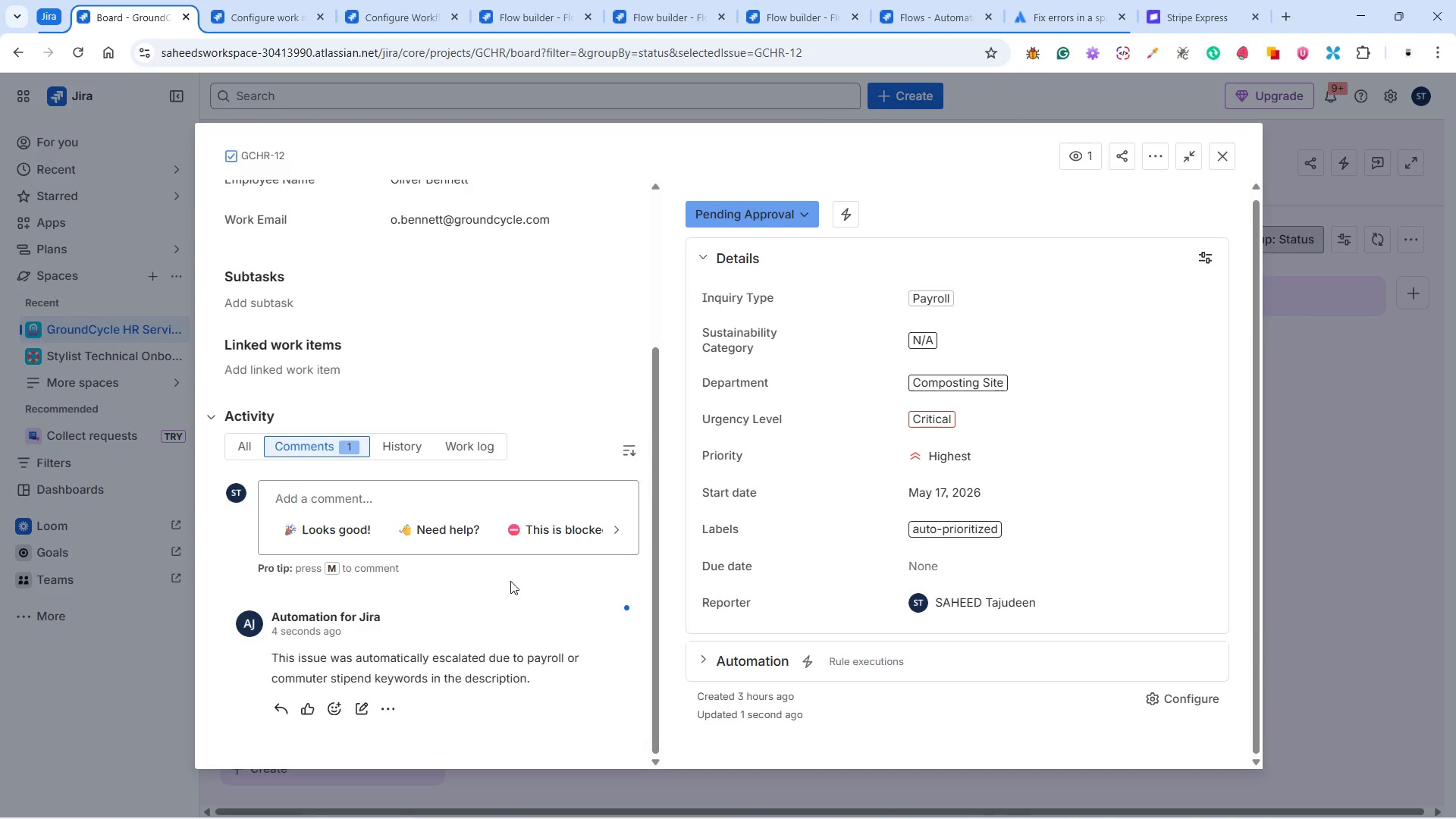 
scroll: coordinate [513, 577], scroll_direction: up, amount: 4.0
 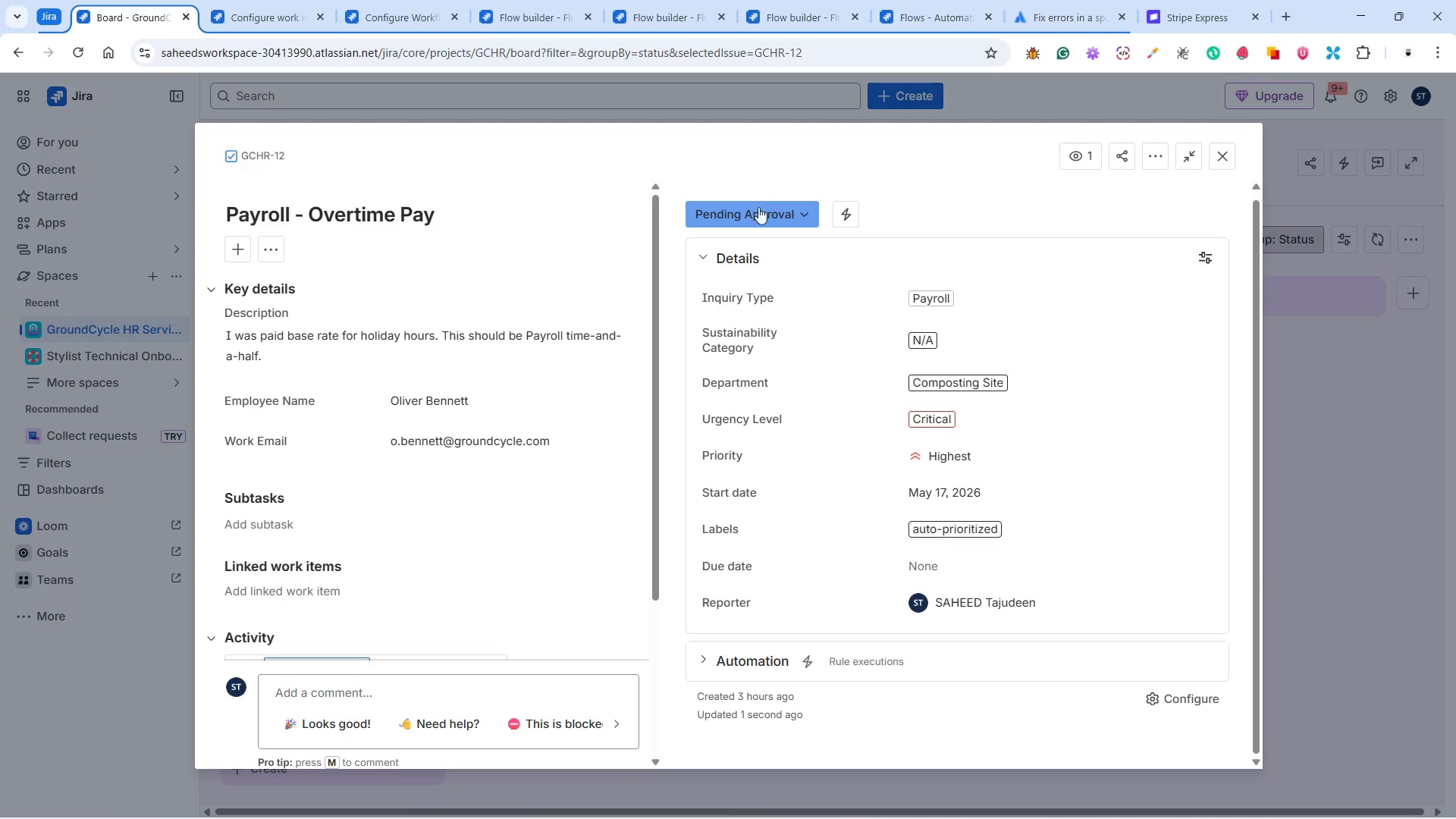 
wait(9.84)
 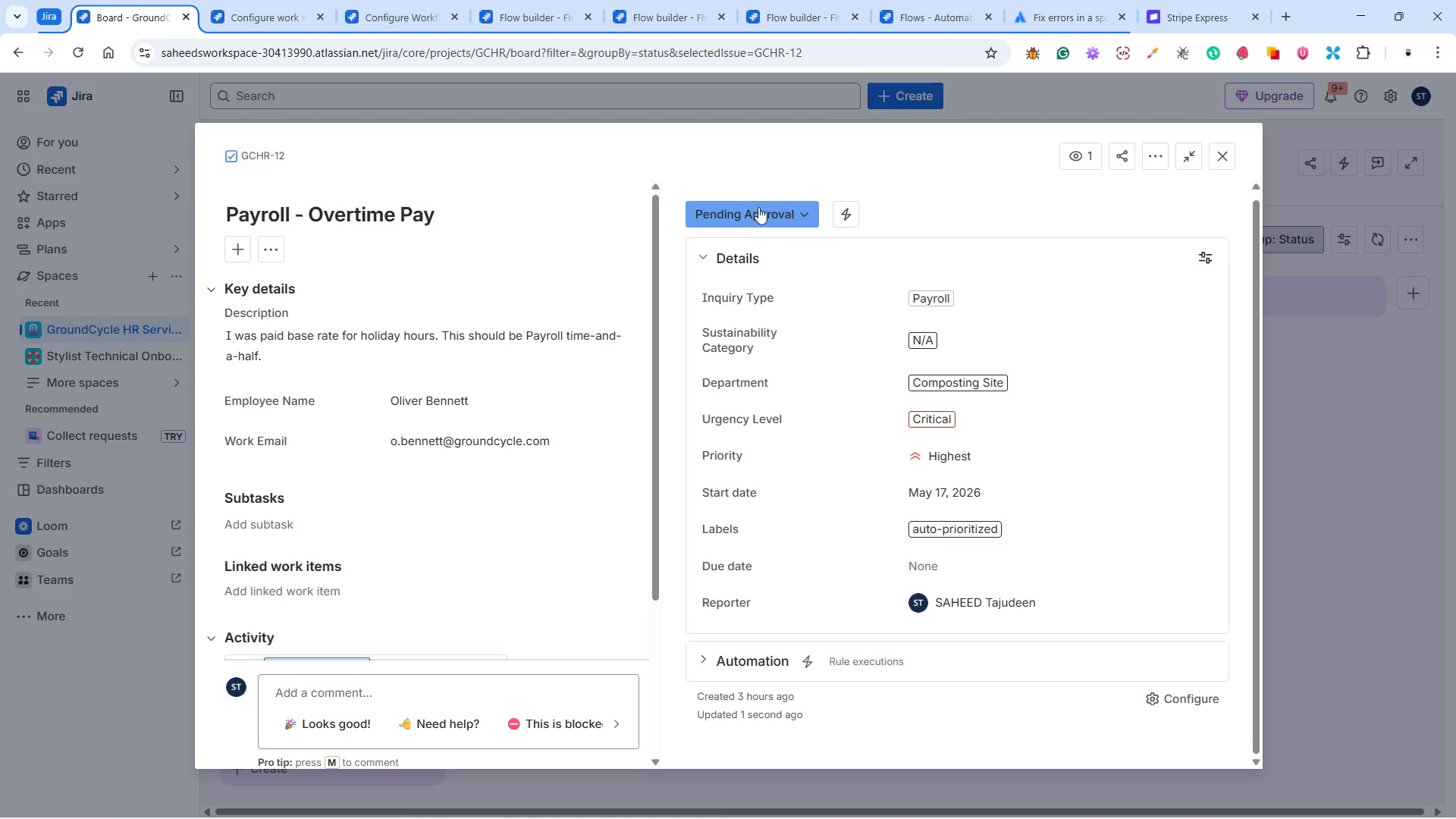 
scroll: coordinate [810, 436], scroll_direction: down, amount: 3.0
 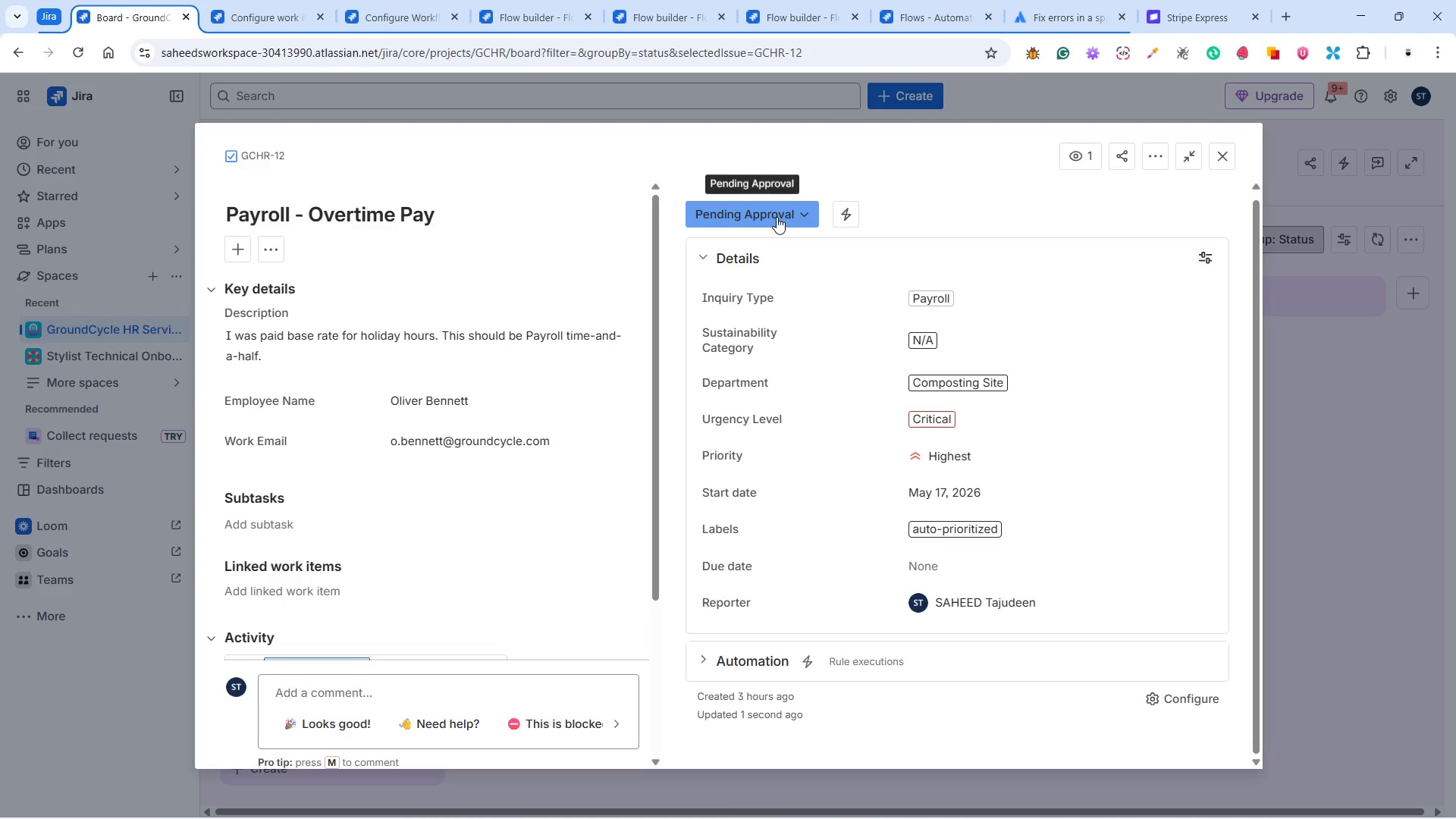 
left_click([776, 214])
 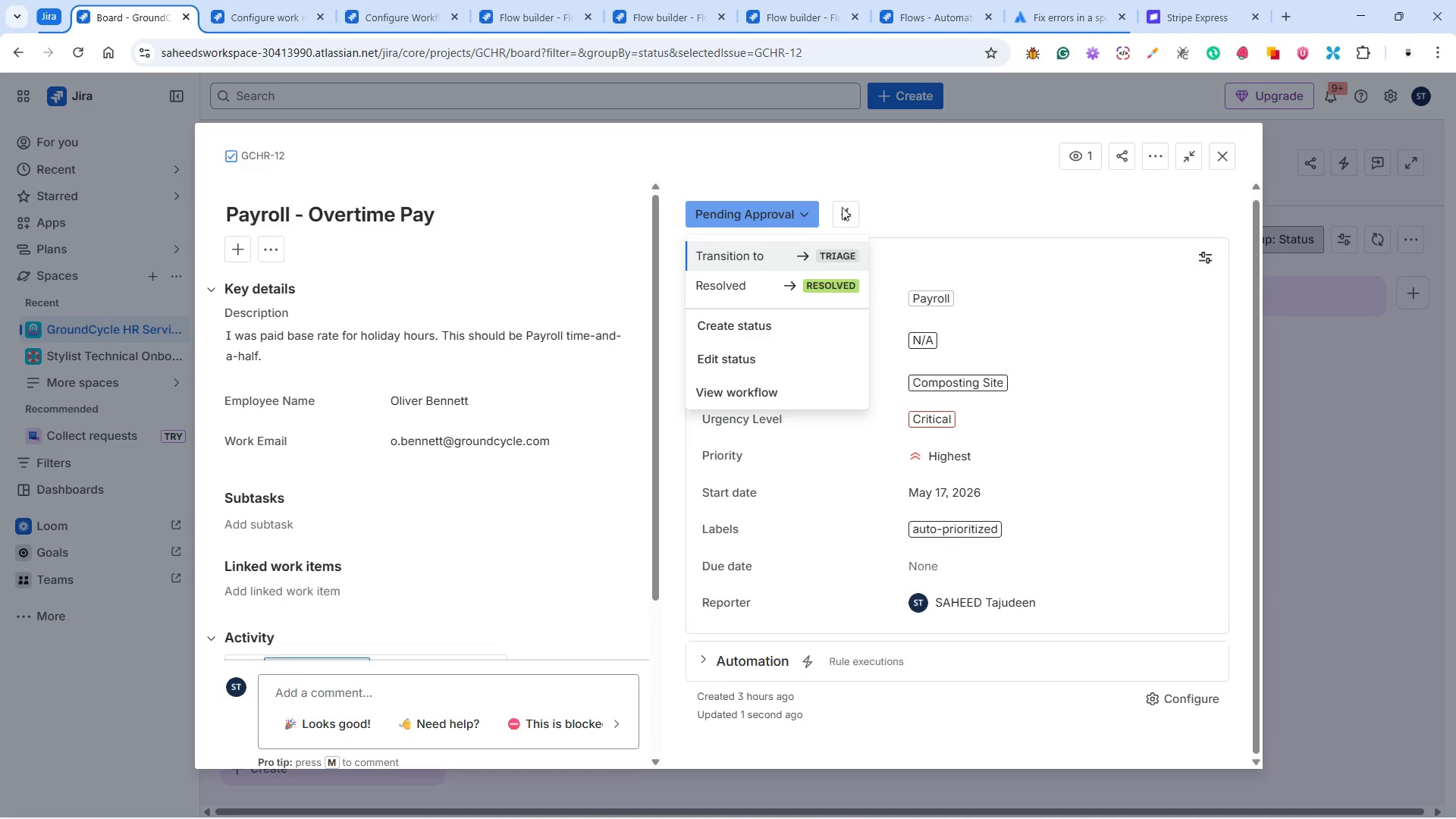 
left_click([900, 184])
 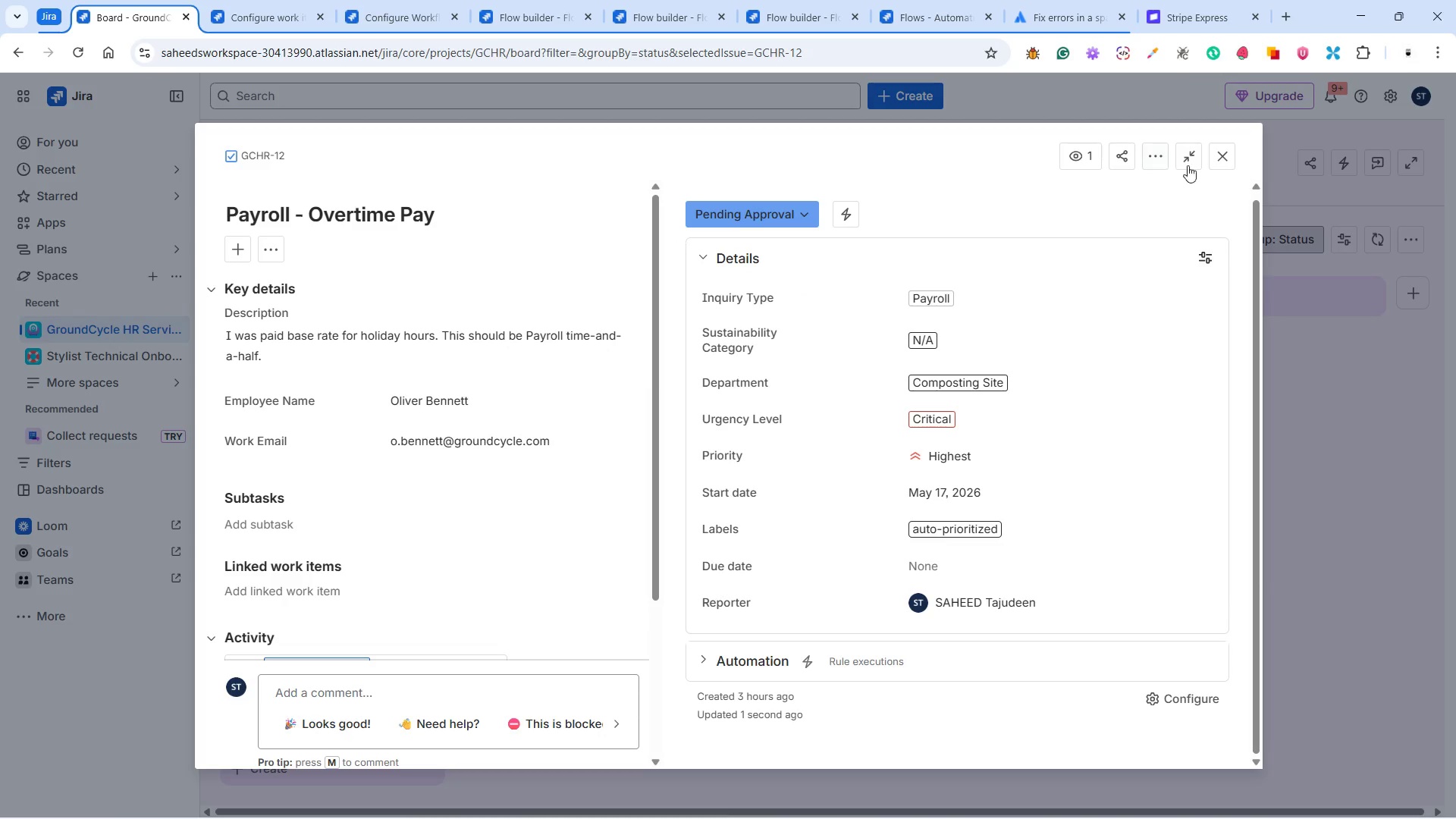 
left_click([1234, 160])
 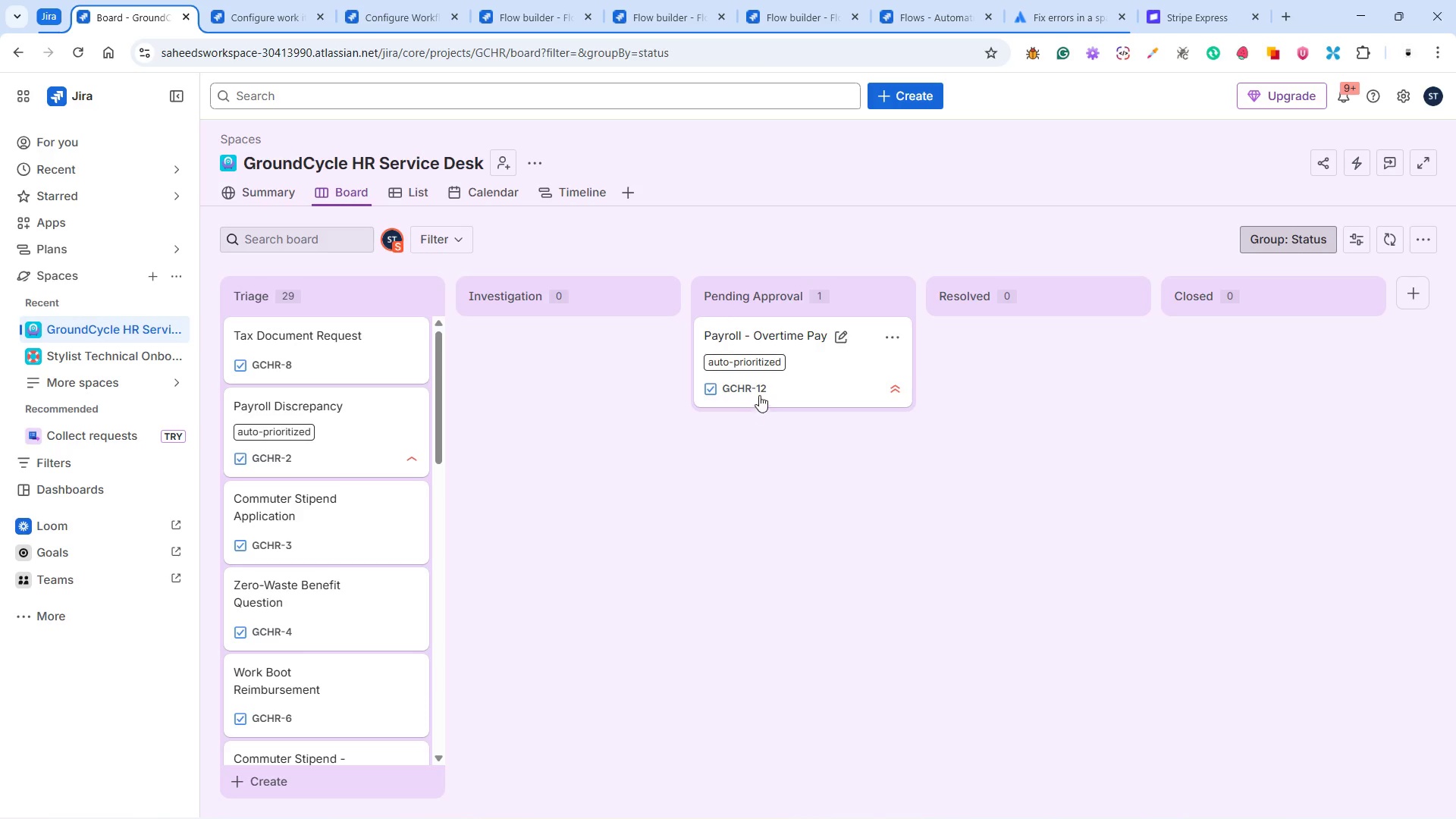 
mouse_move([868, 384])
 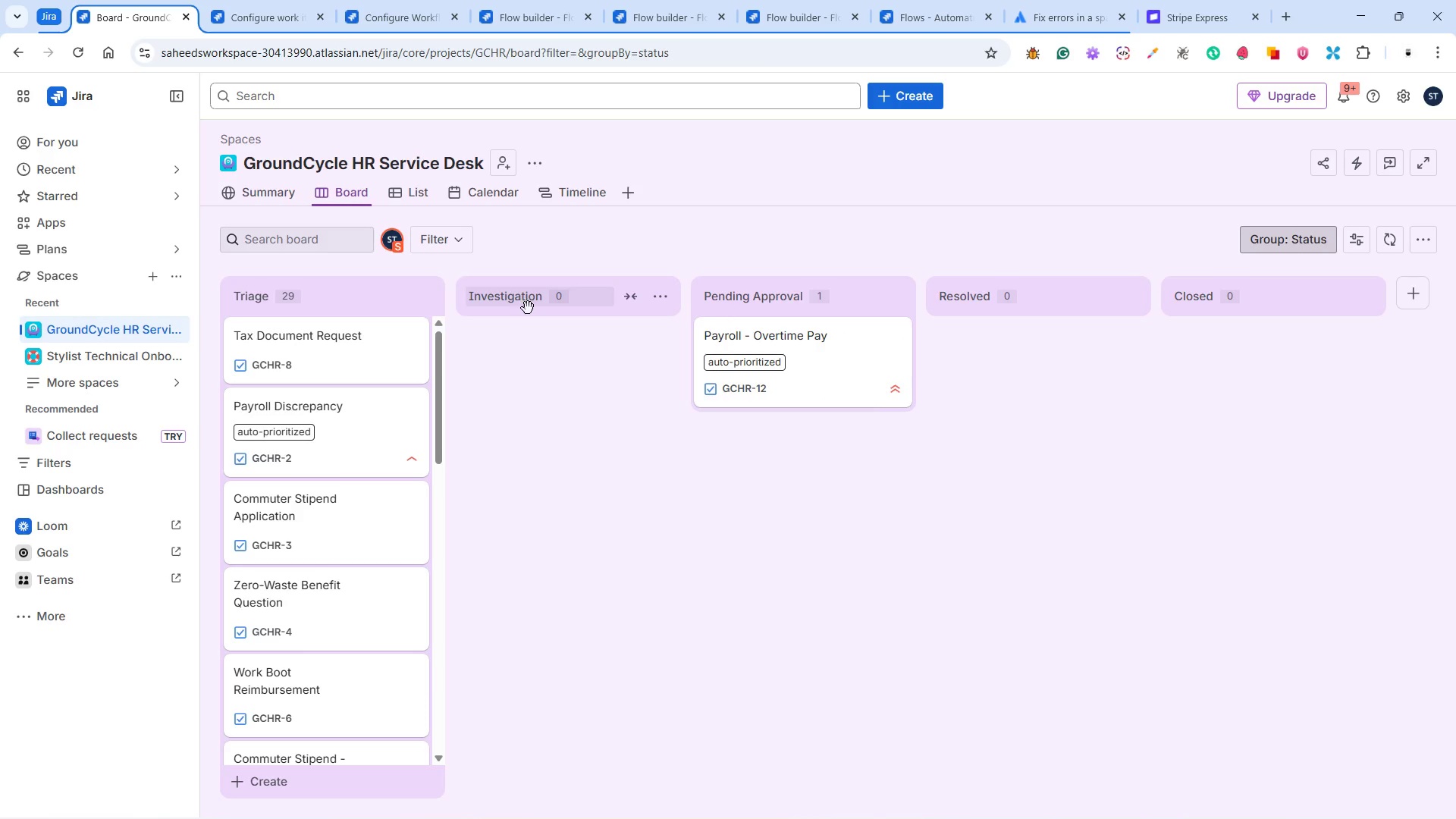 
mouse_move([580, 316])
 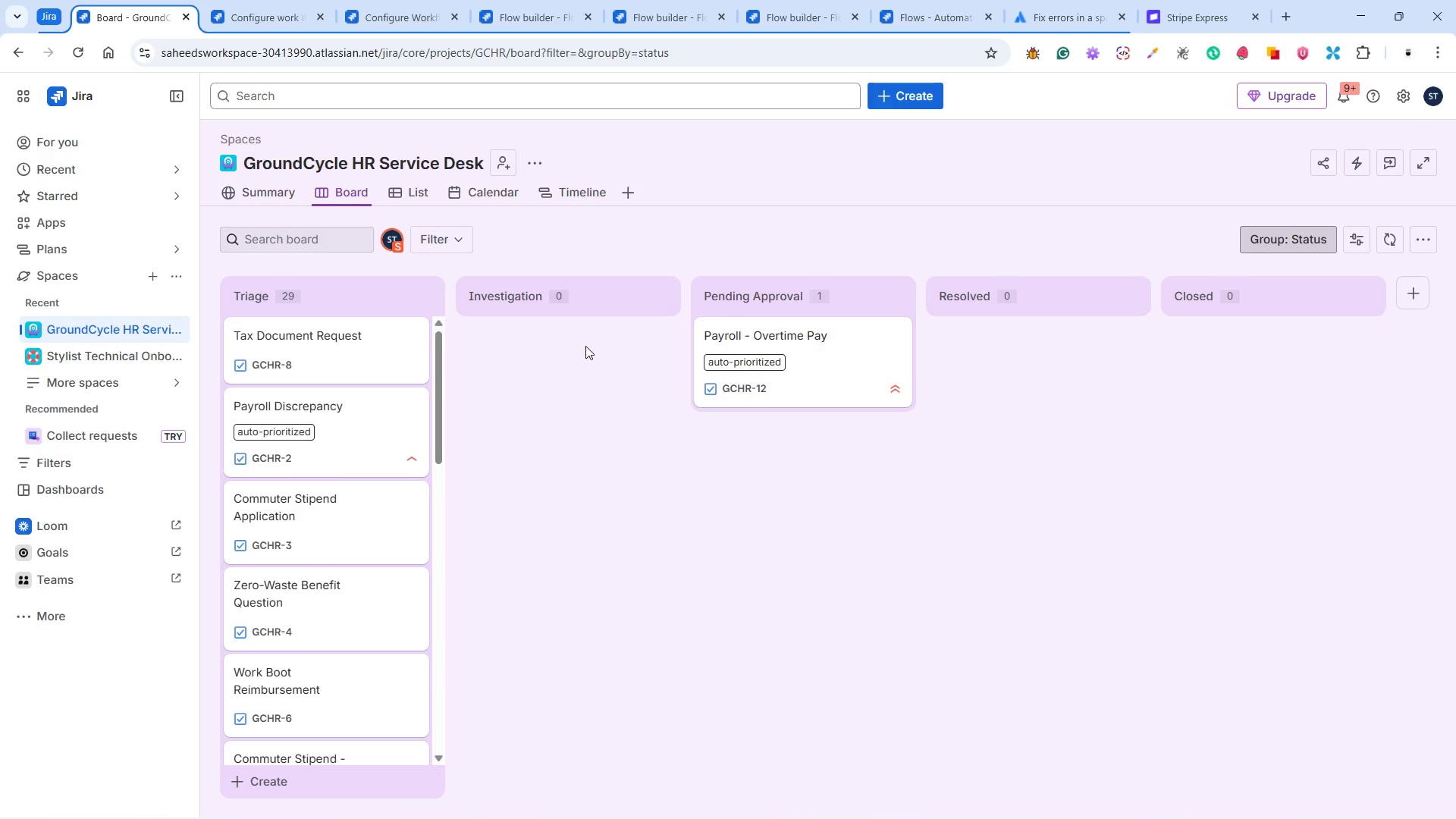 
wait(20.91)
 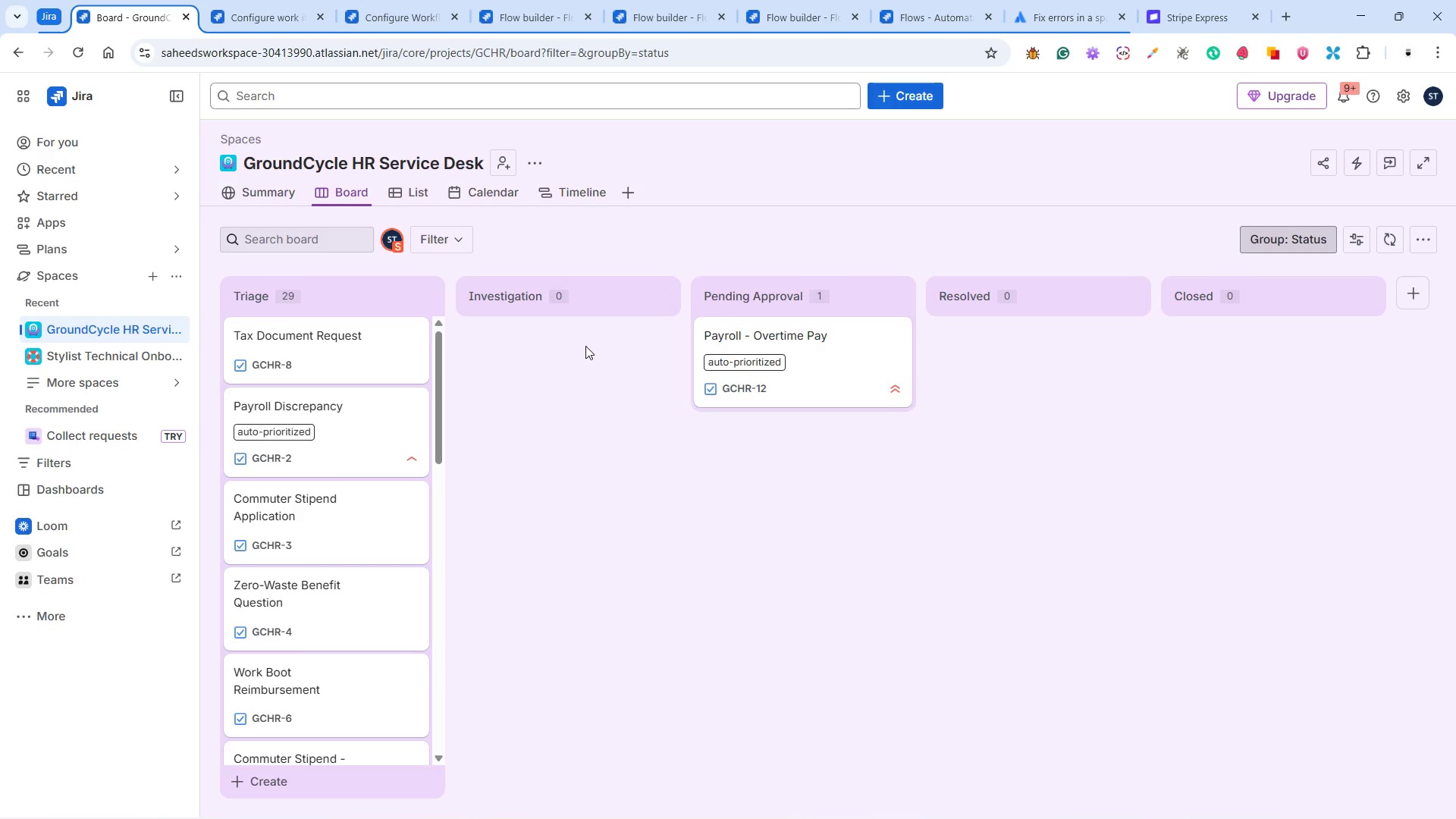 
left_click([922, 15])
 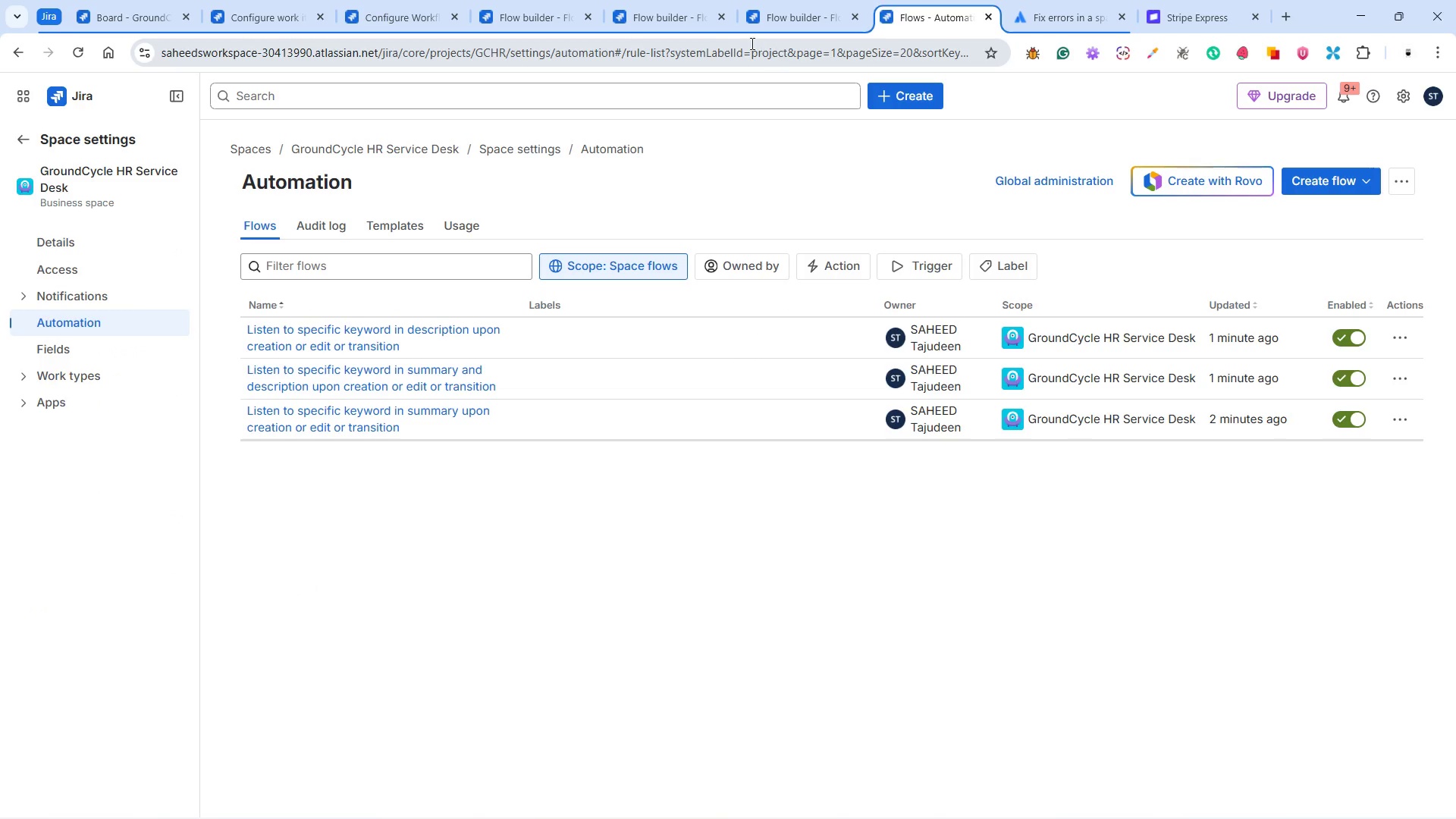 
left_click([662, 16])
 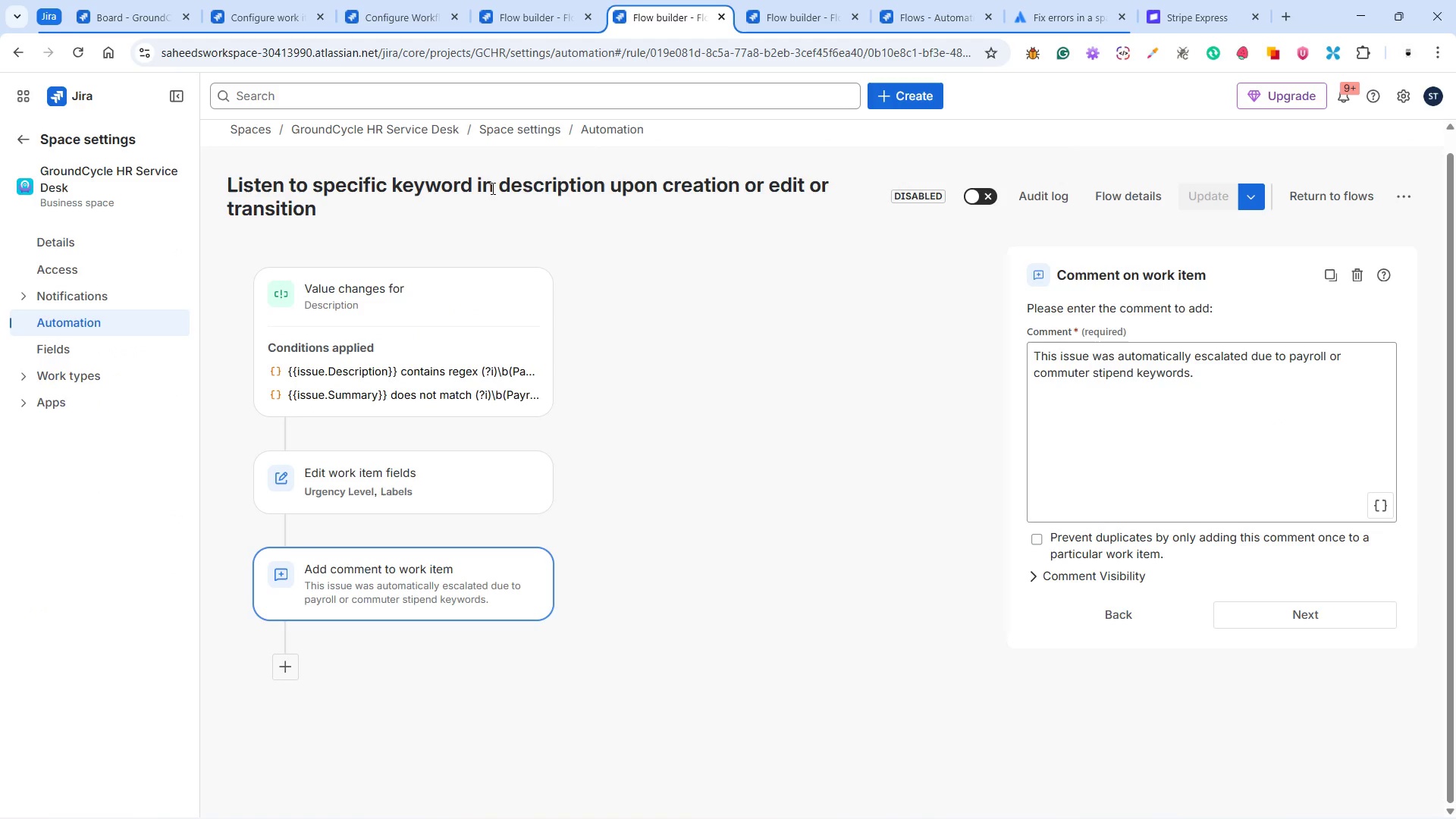 
wait(8.86)
 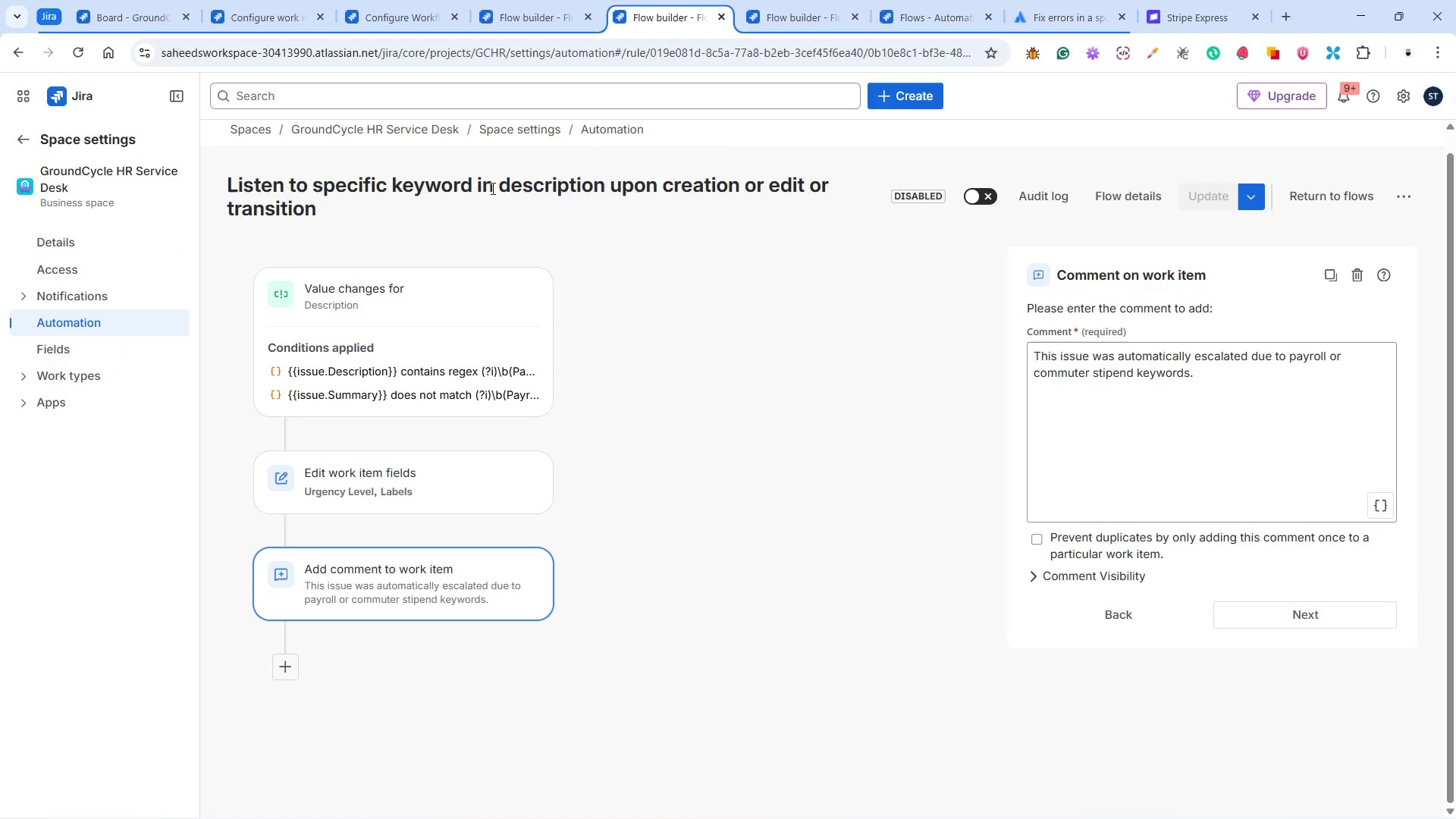 
left_click([1112, 193])
 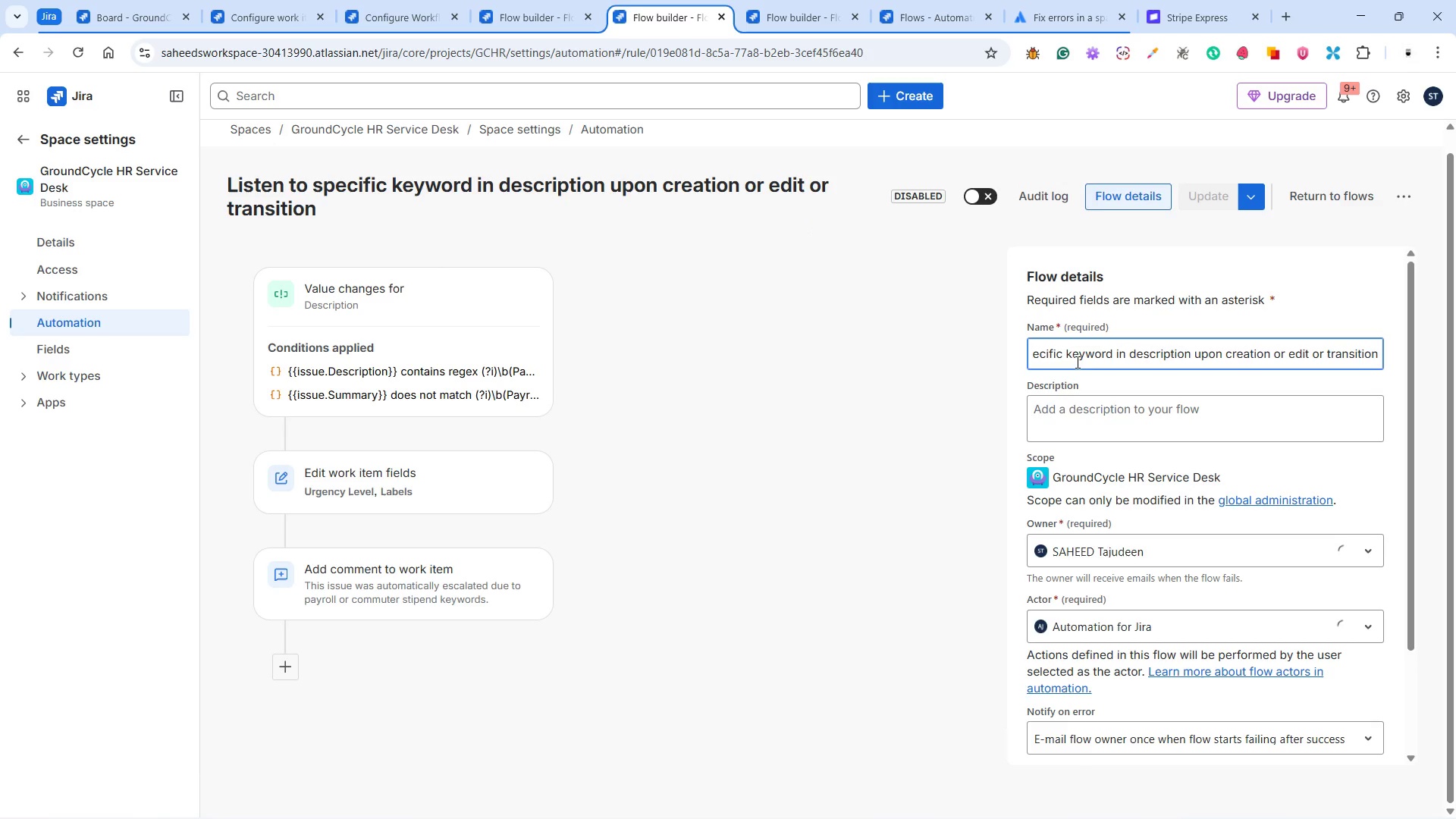 
double_click([1072, 359])
 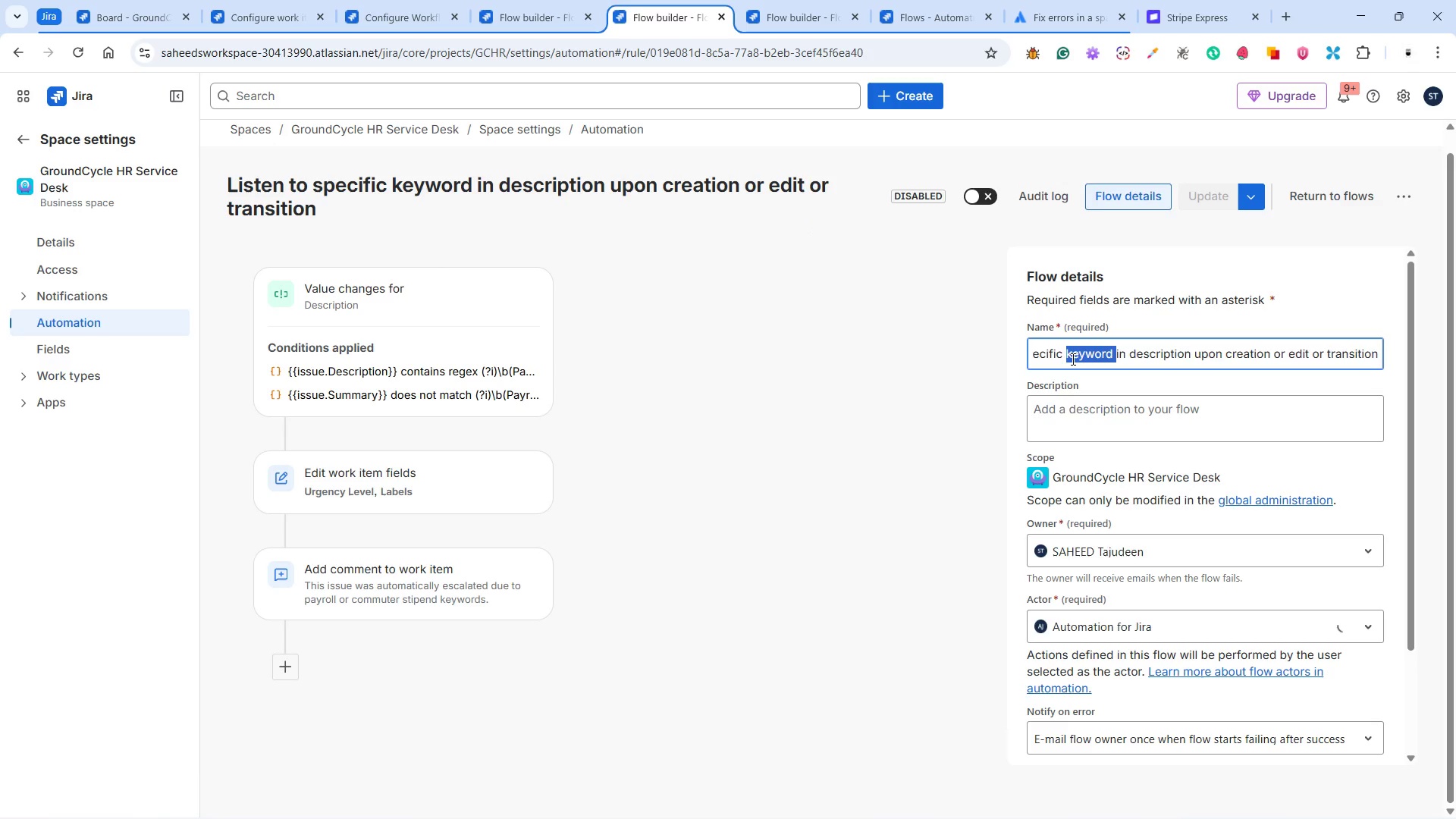 
triple_click([1072, 359])
 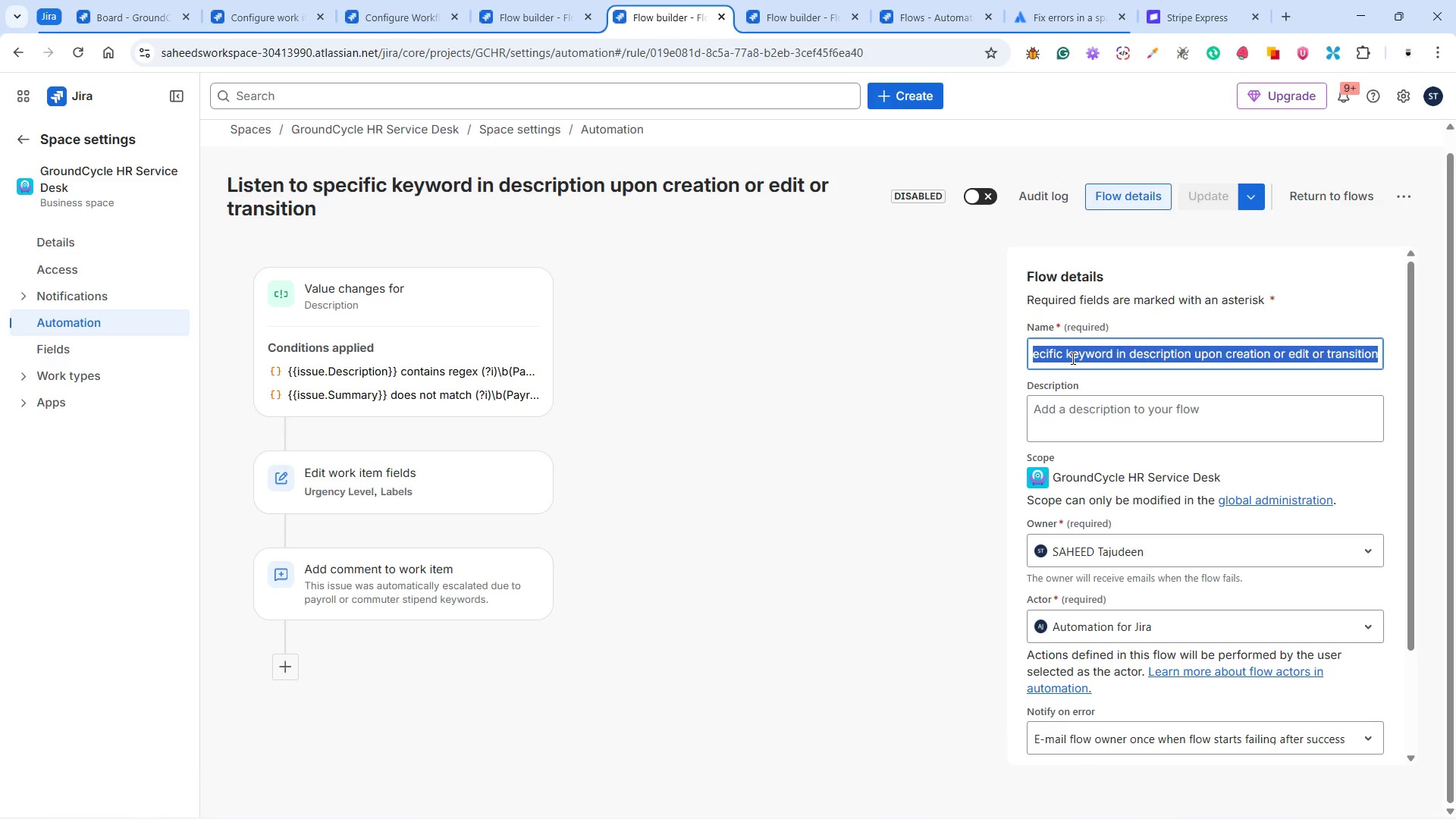 
type(Auto Assi)
key(Backspace)
key(Backspace)
key(Backspace)
key(Backspace)
type(assign )
 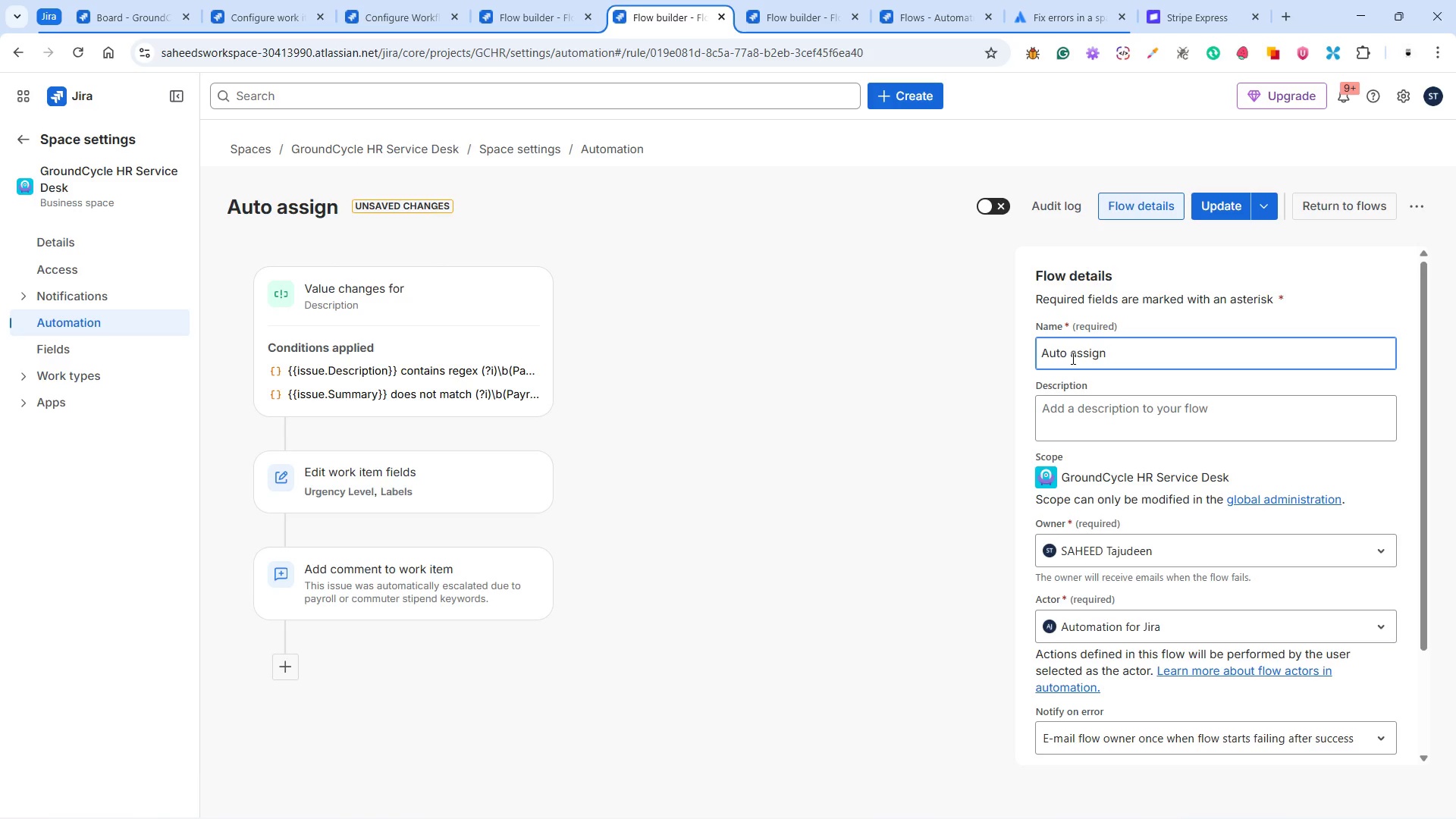 
wait(5.22)
 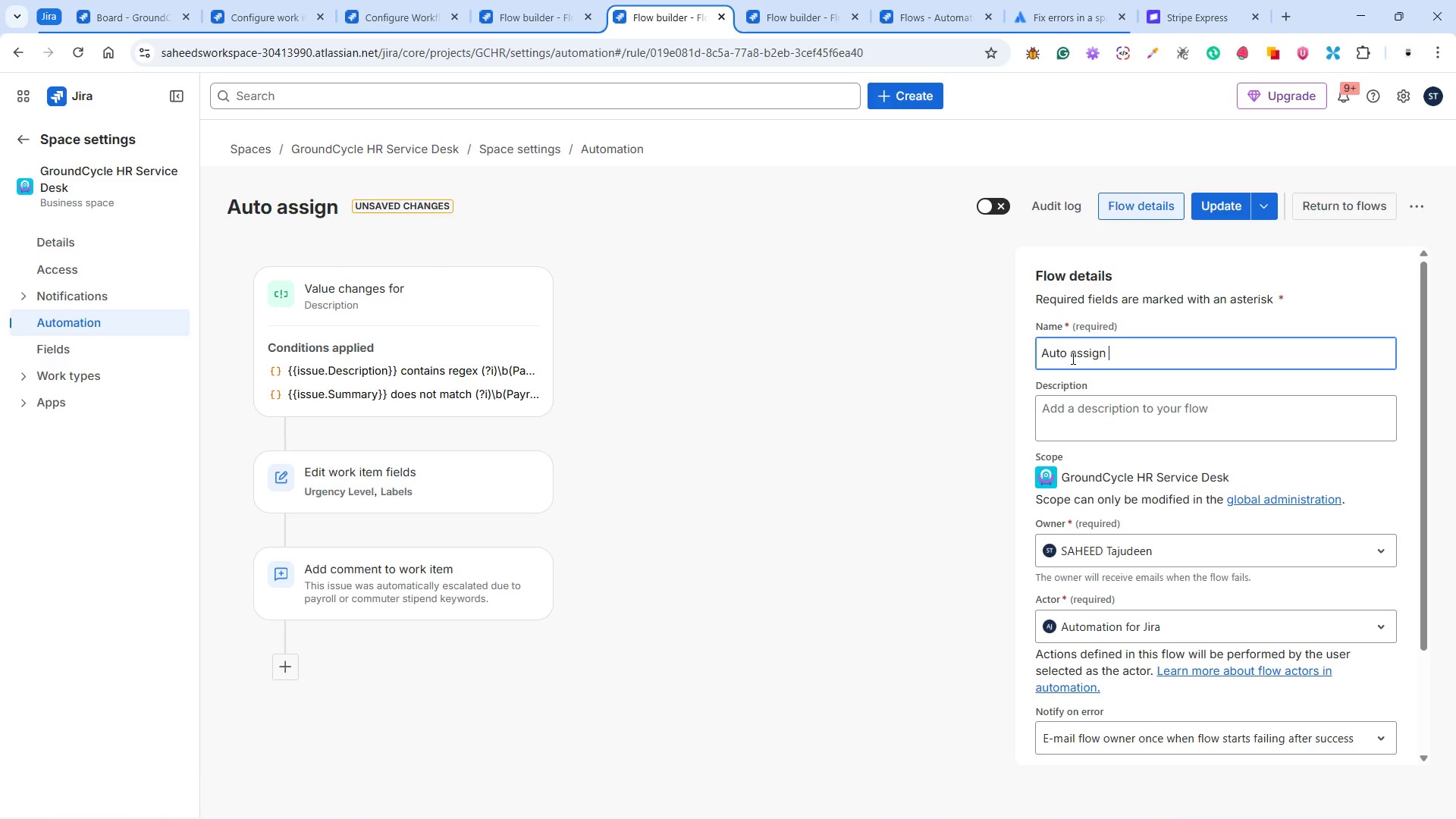 
type(user when tranisition to)
 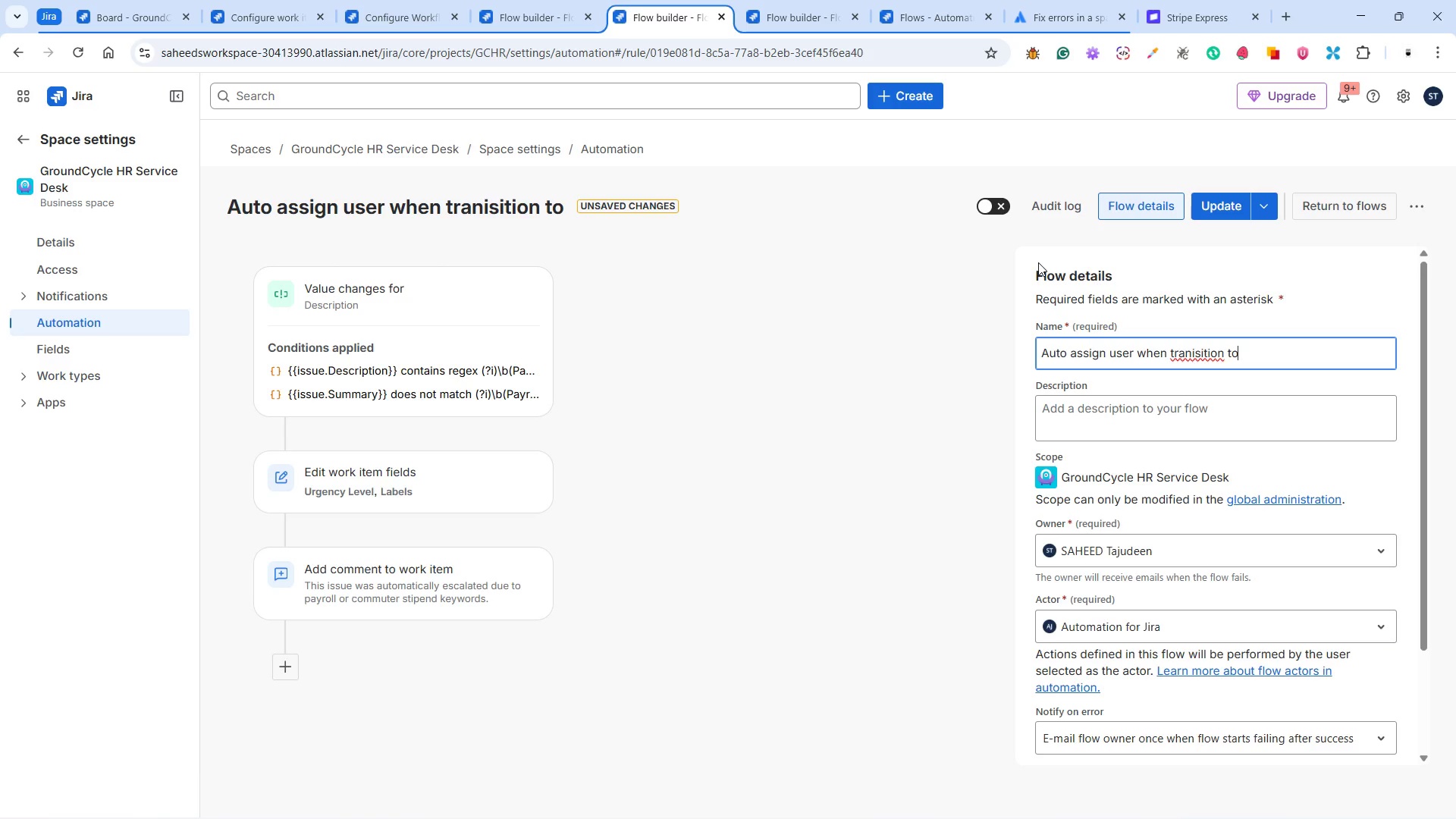 
left_click([107, 16])
 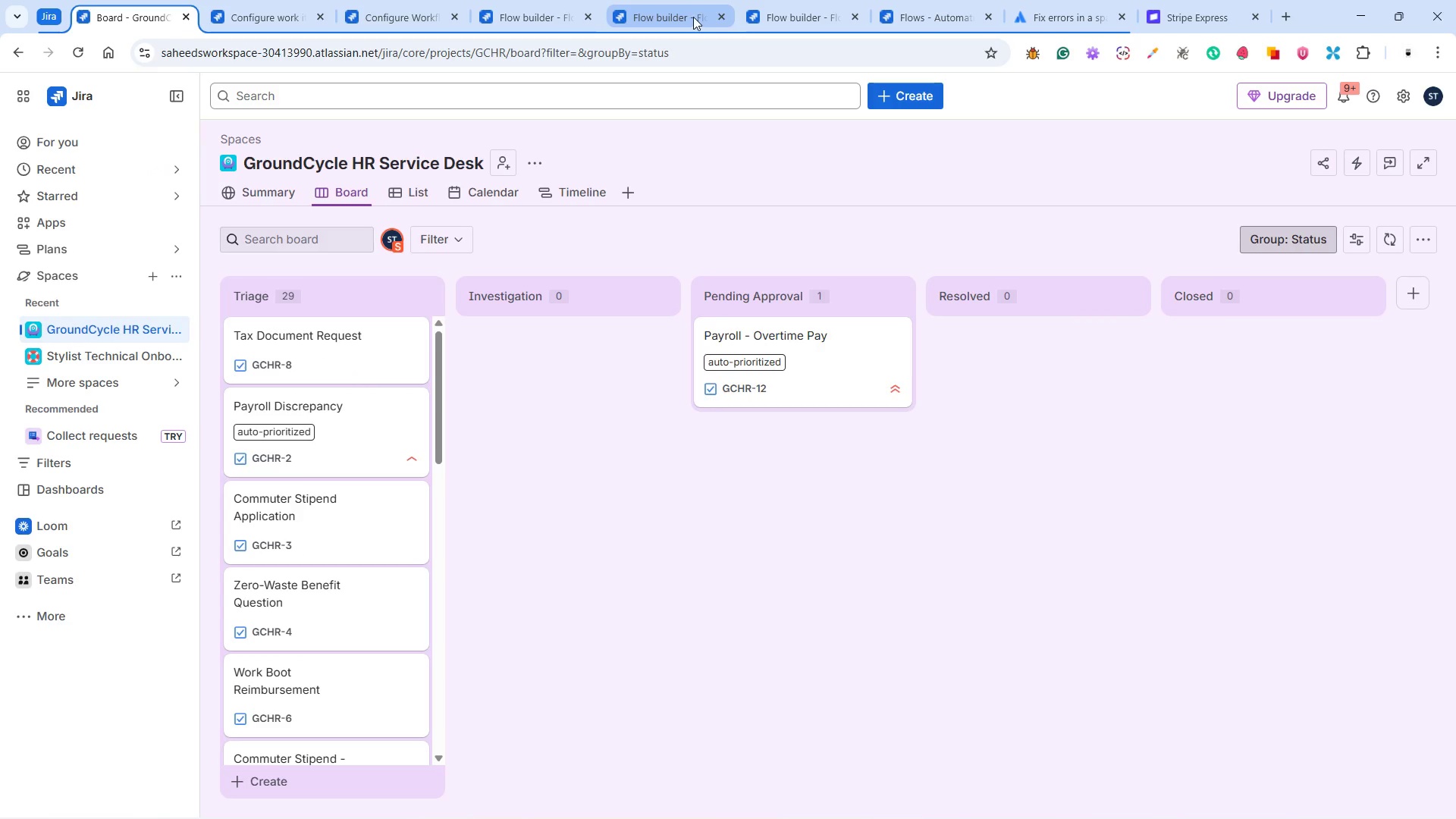 
left_click([654, 14])
 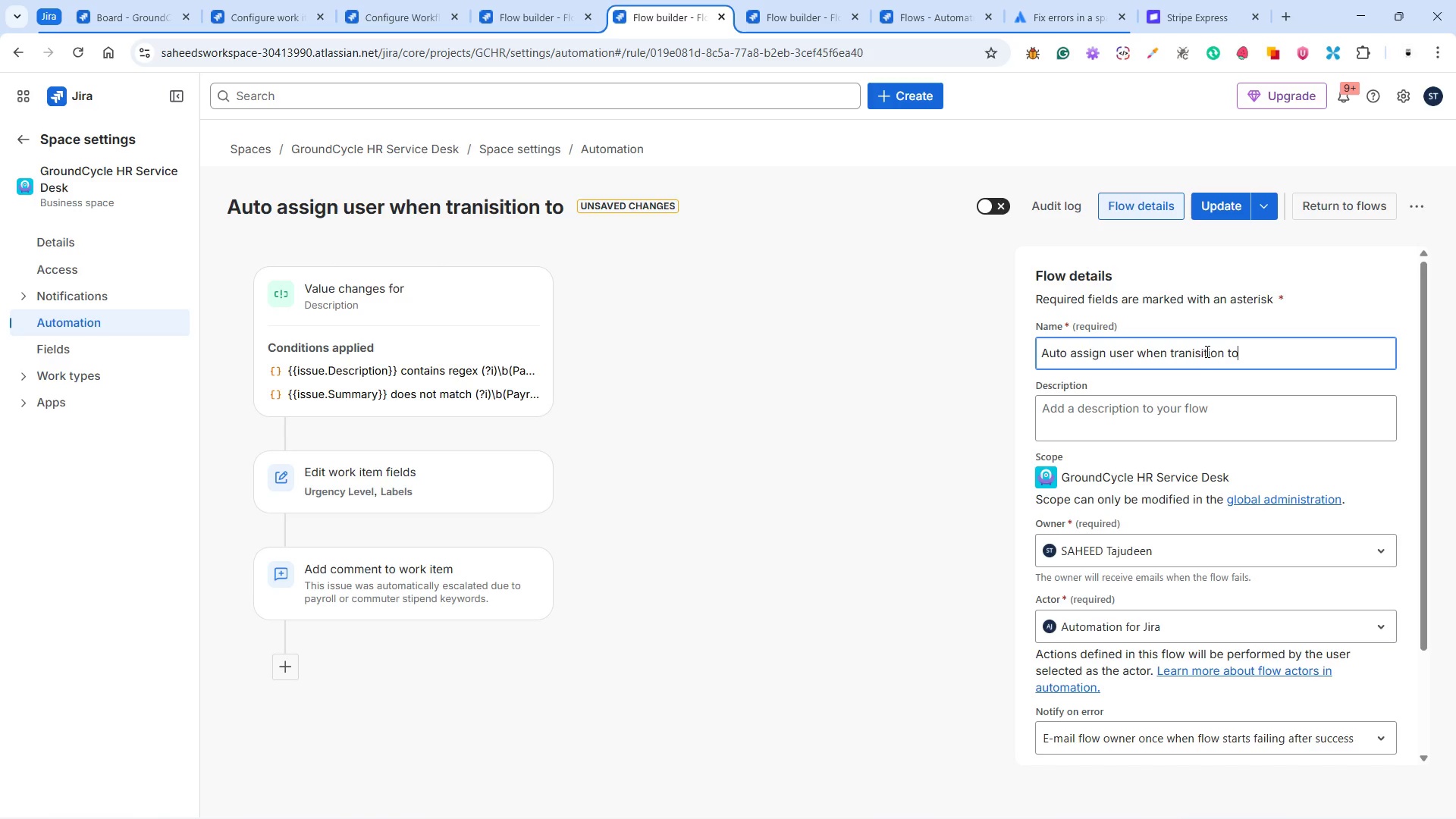 
left_click([1194, 353])
 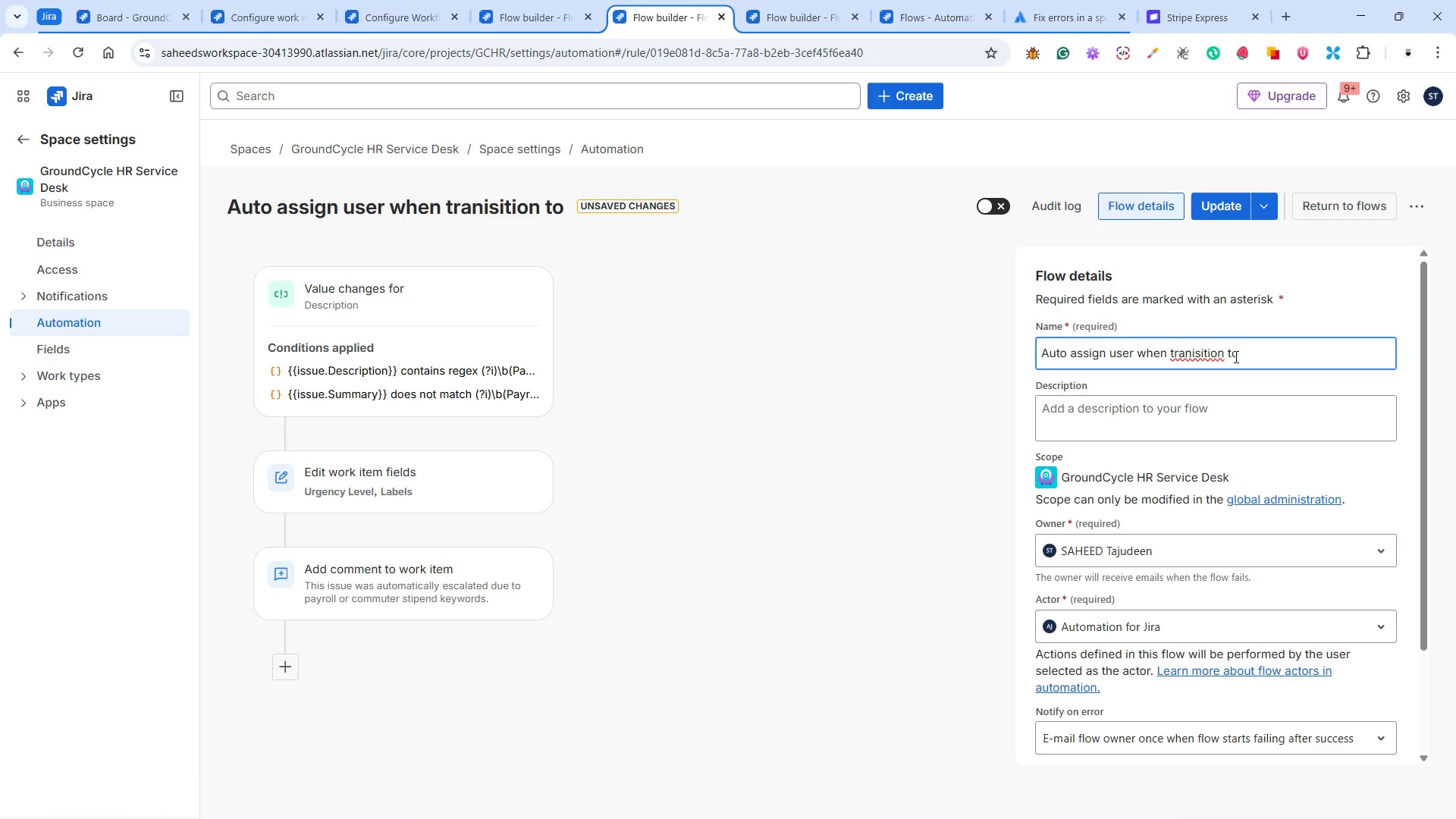 
key(Backspace)
 